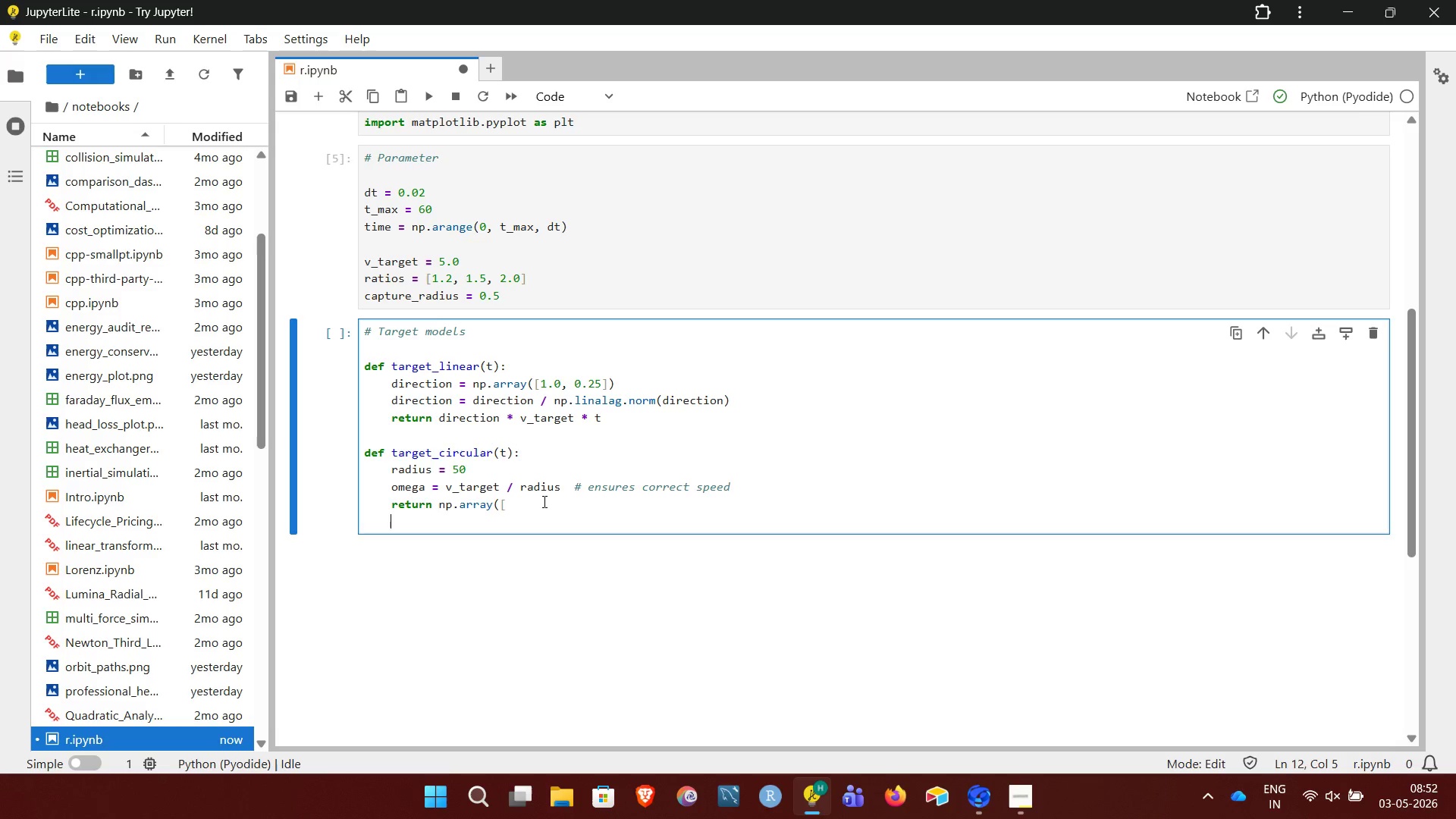 
key(ArrowUp)
 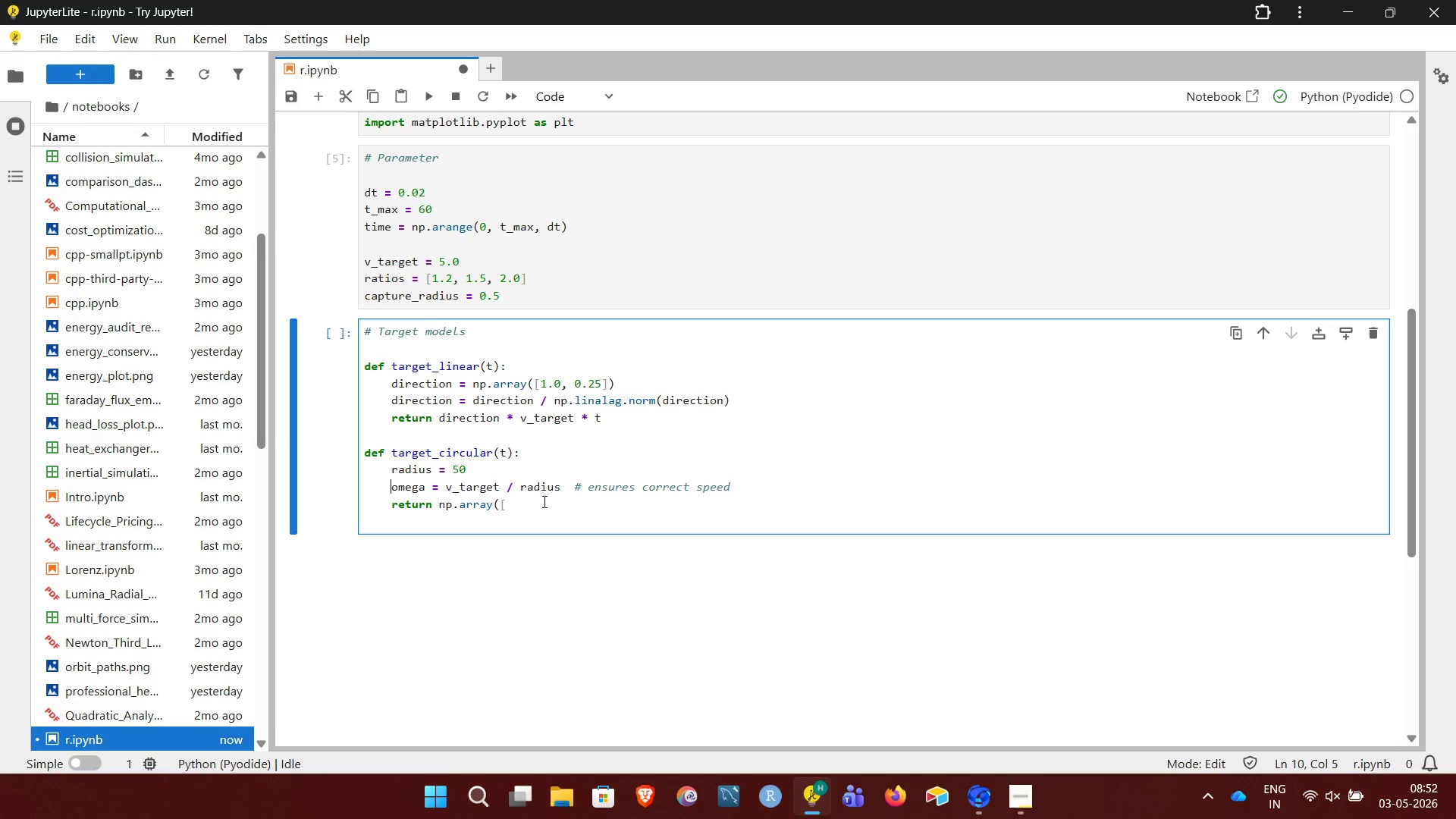 
key(ArrowUp)
 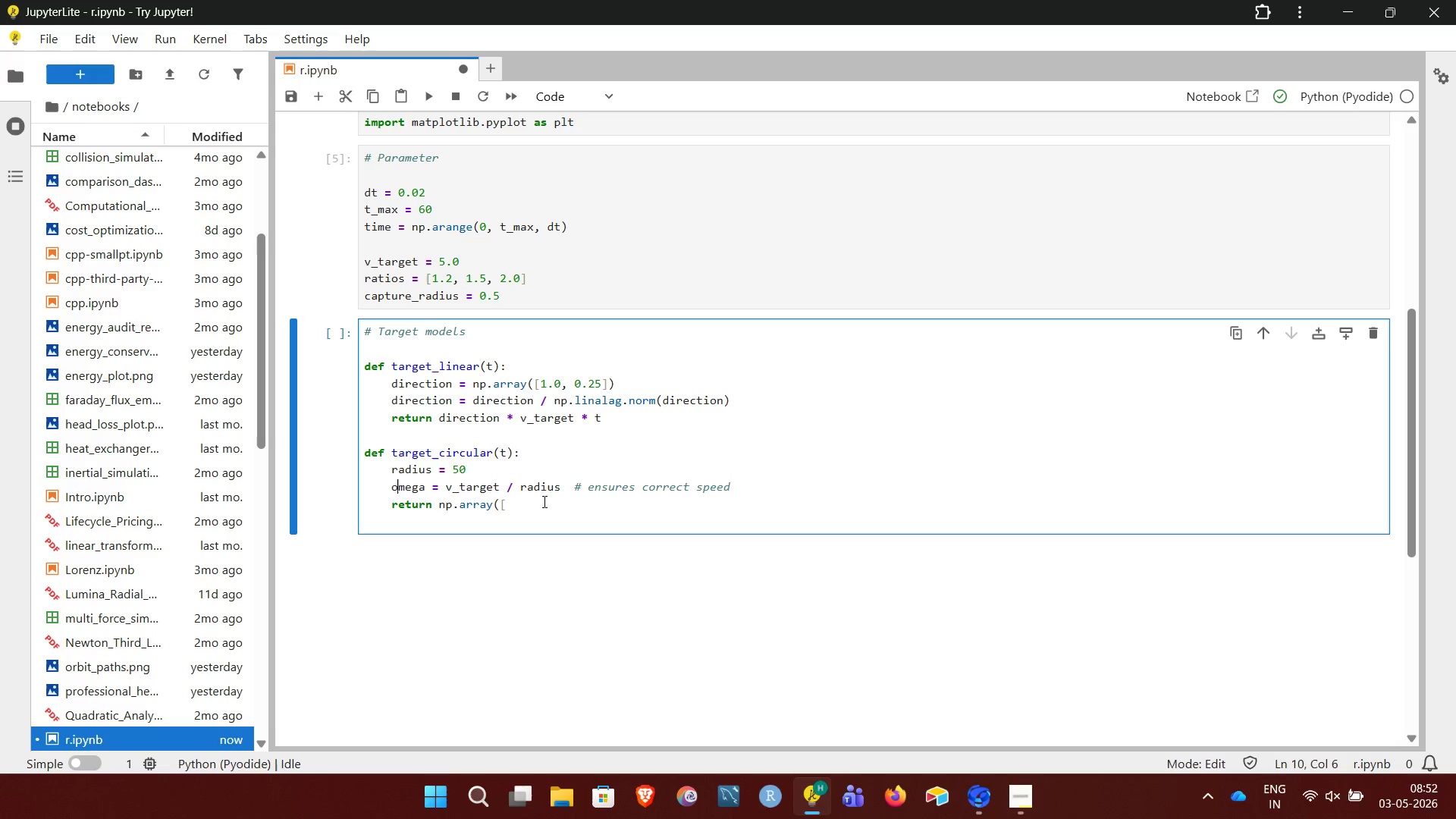 
key(ArrowRight)
 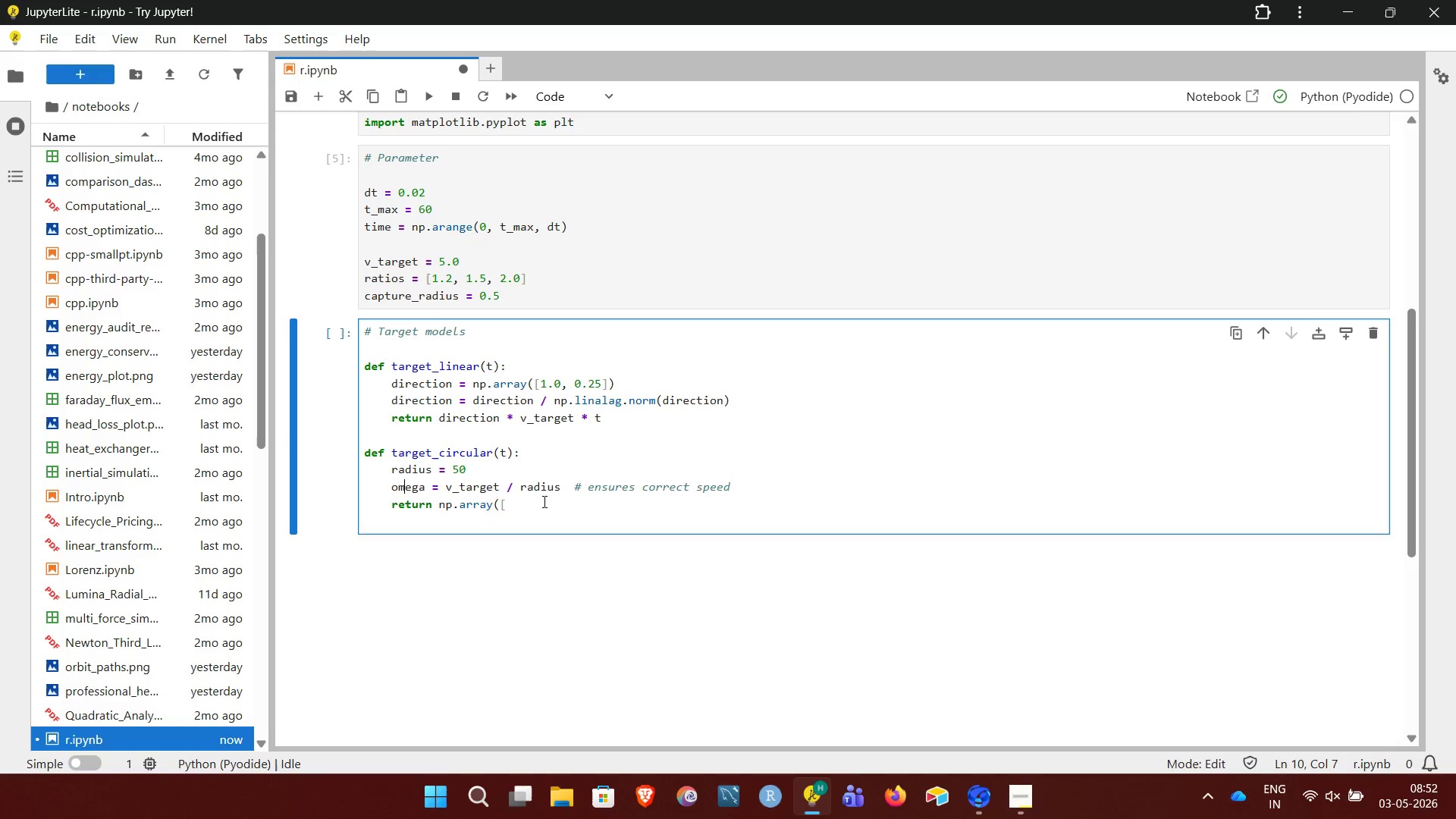 
key(ArrowRight)
 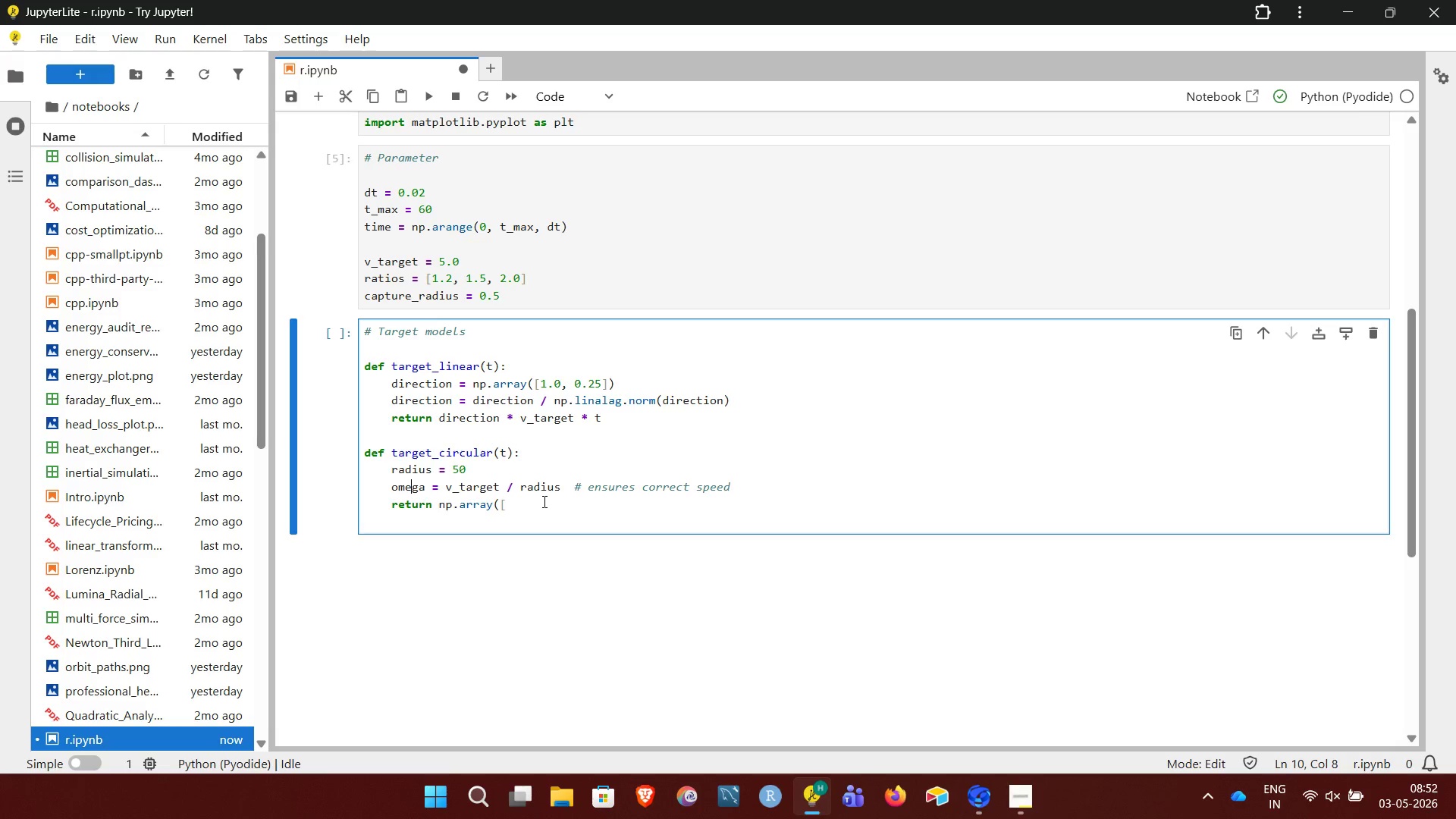 
key(ArrowRight)
 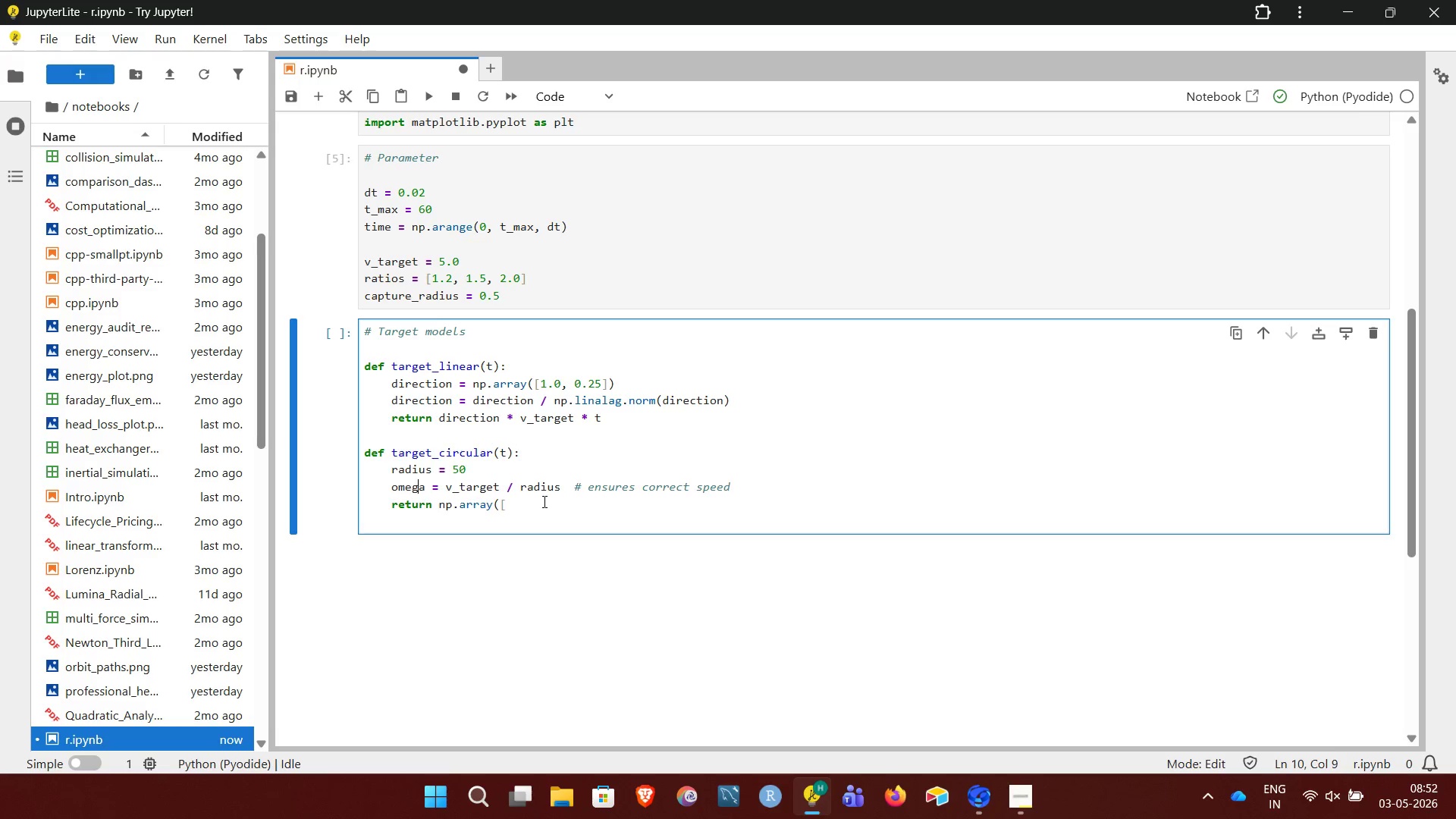 
key(ArrowRight)
 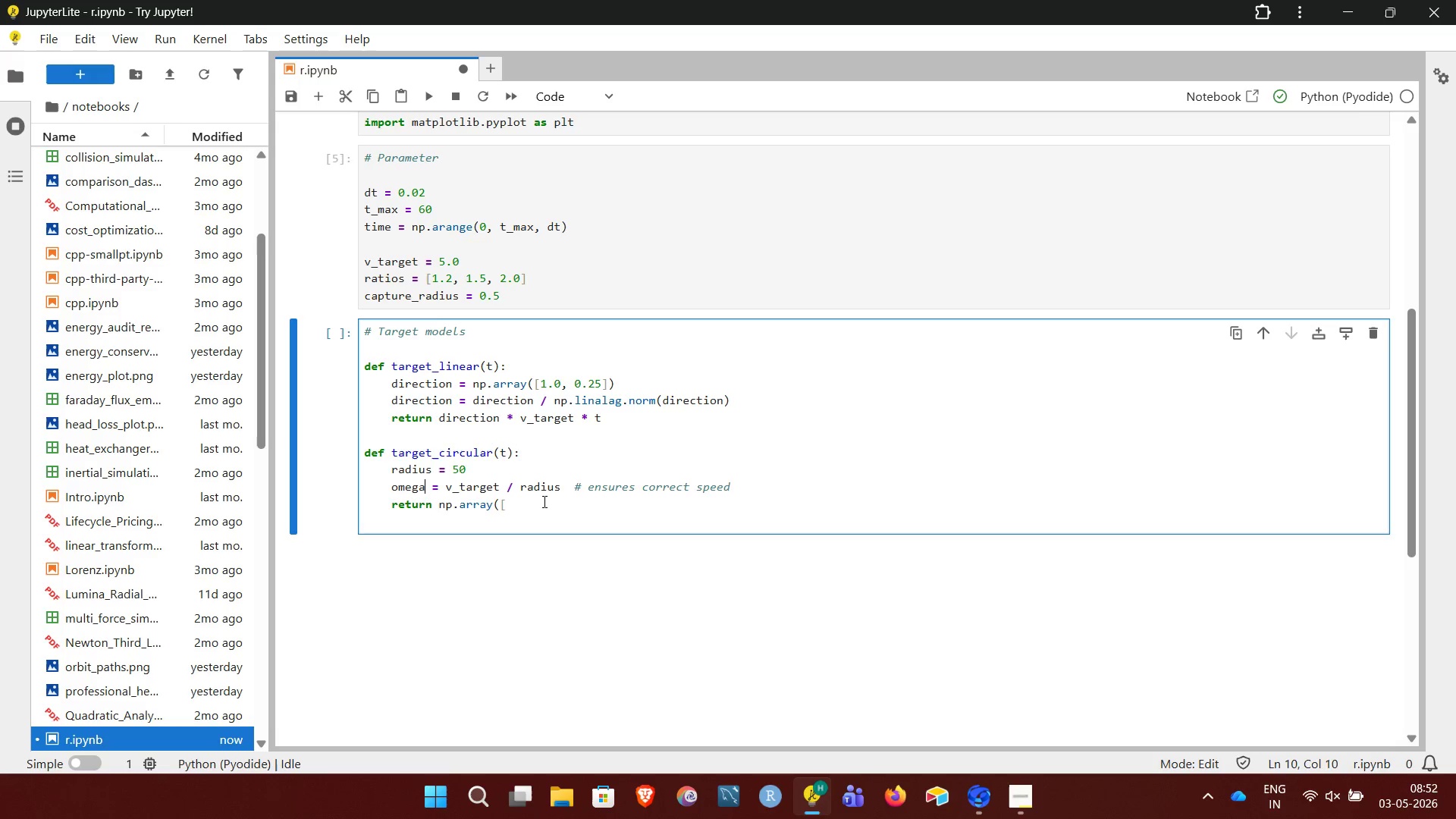 
key(ArrowRight)
 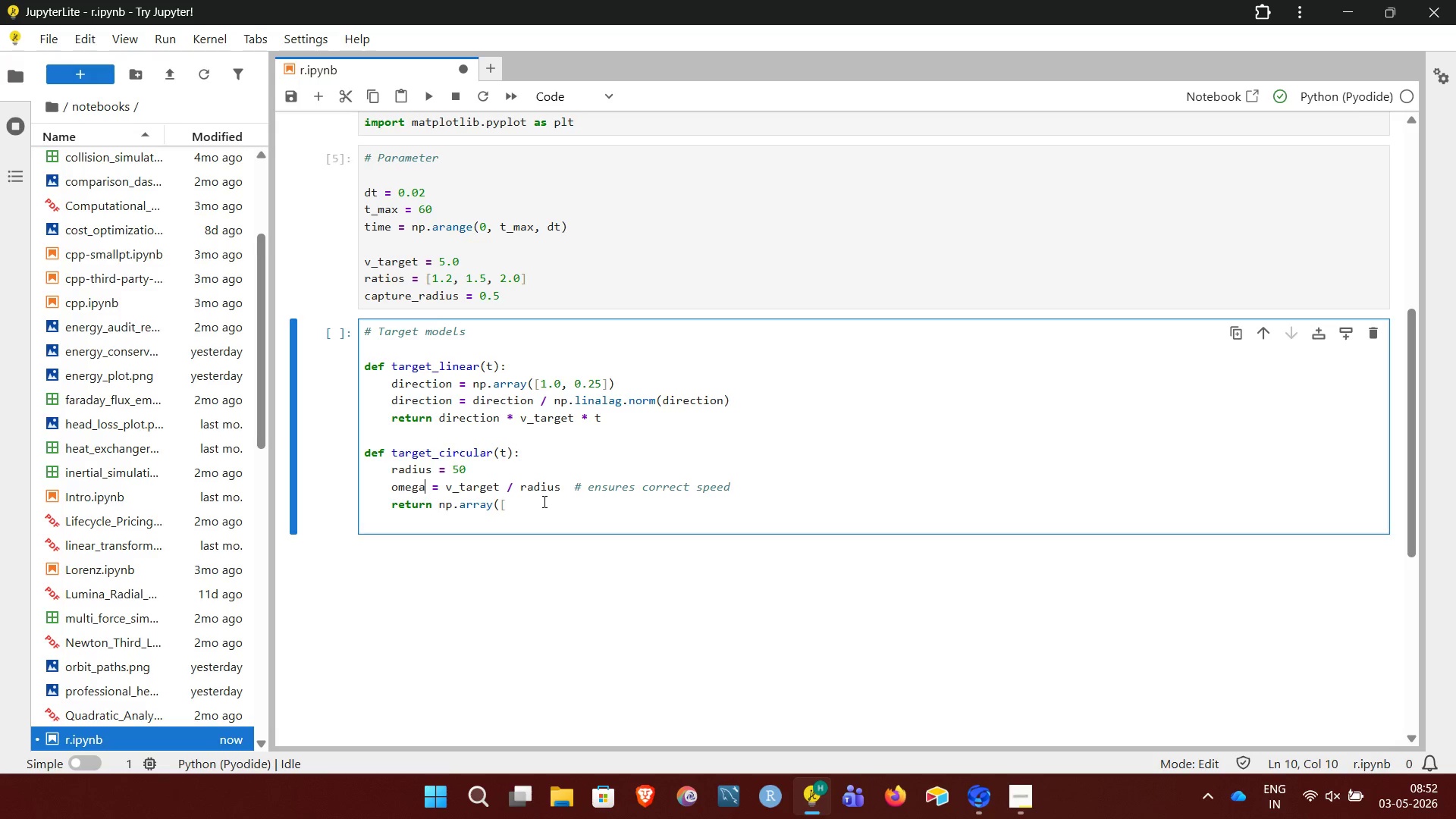 
key(ArrowRight)
 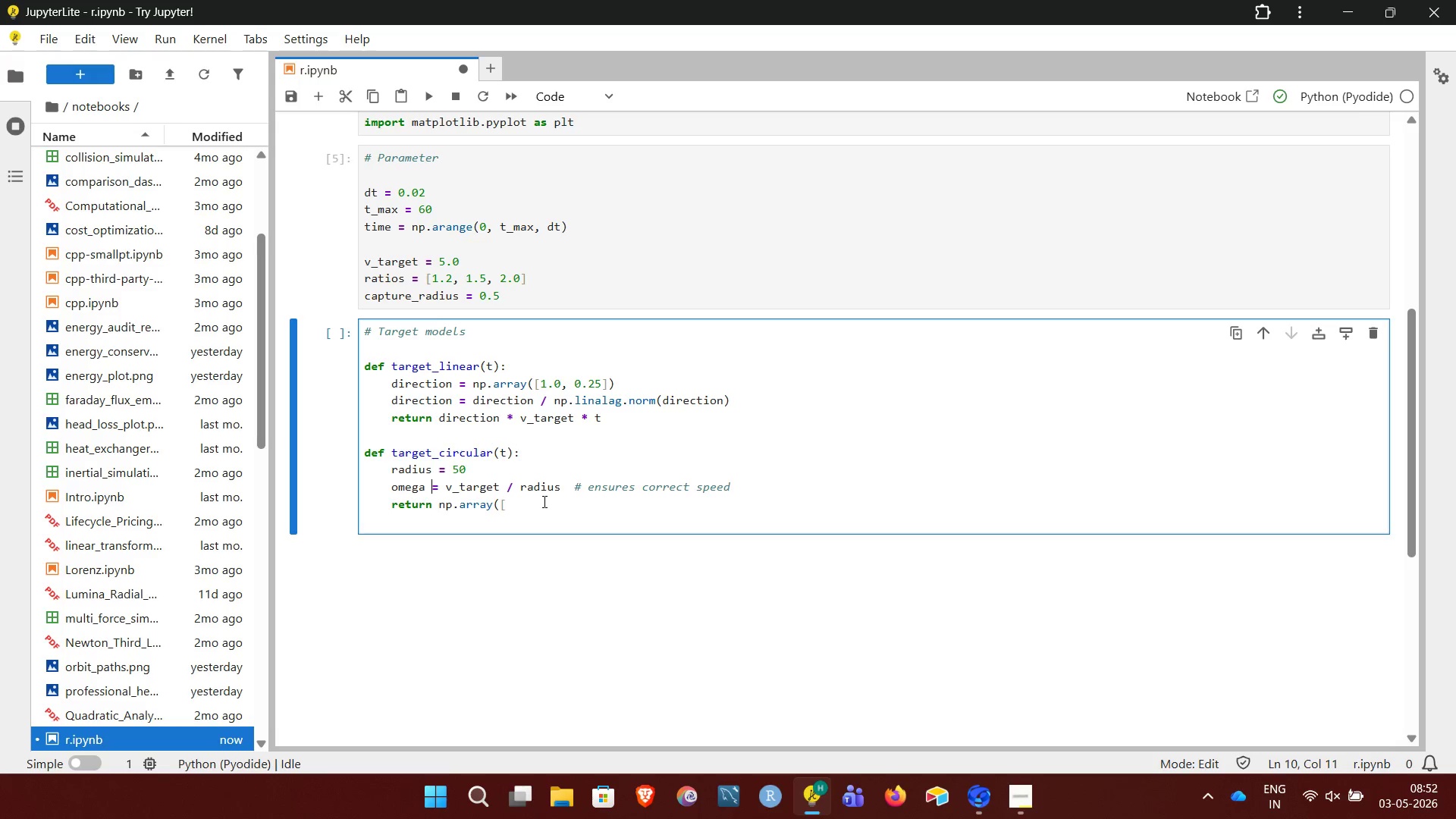 
key(ArrowRight)
 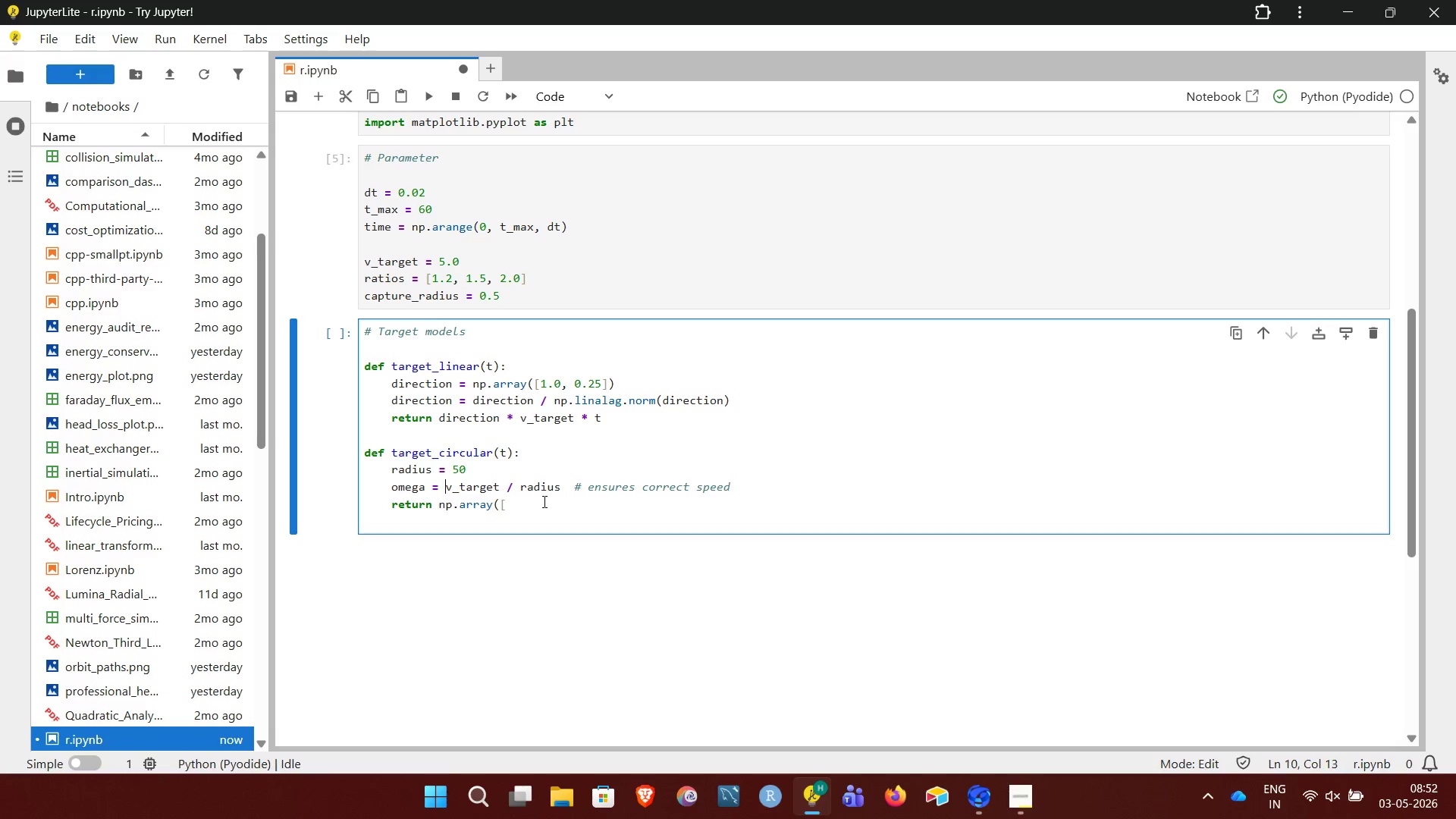 
key(ArrowRight)
 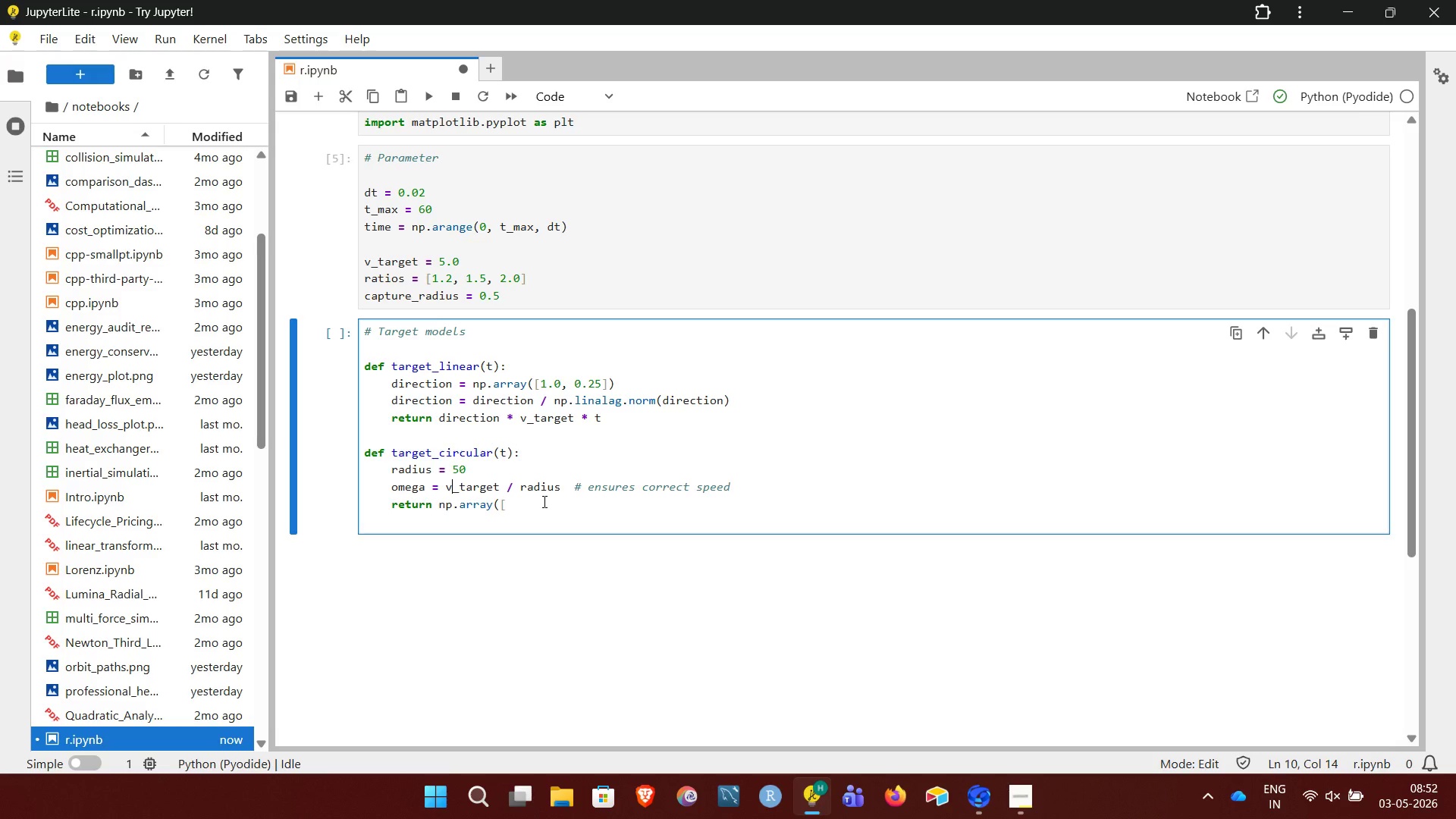 
key(ArrowRight)
 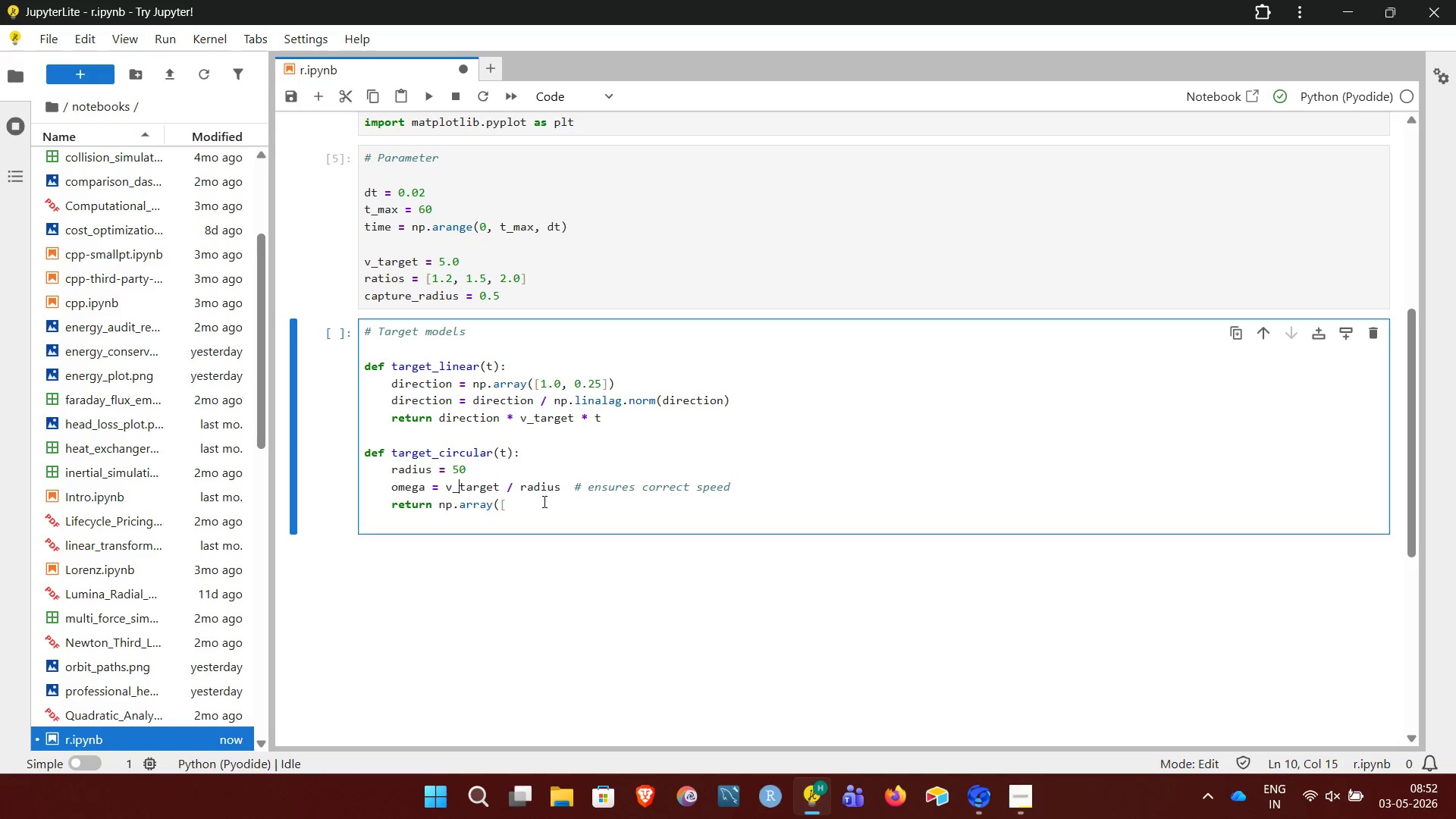 
key(ArrowRight)
 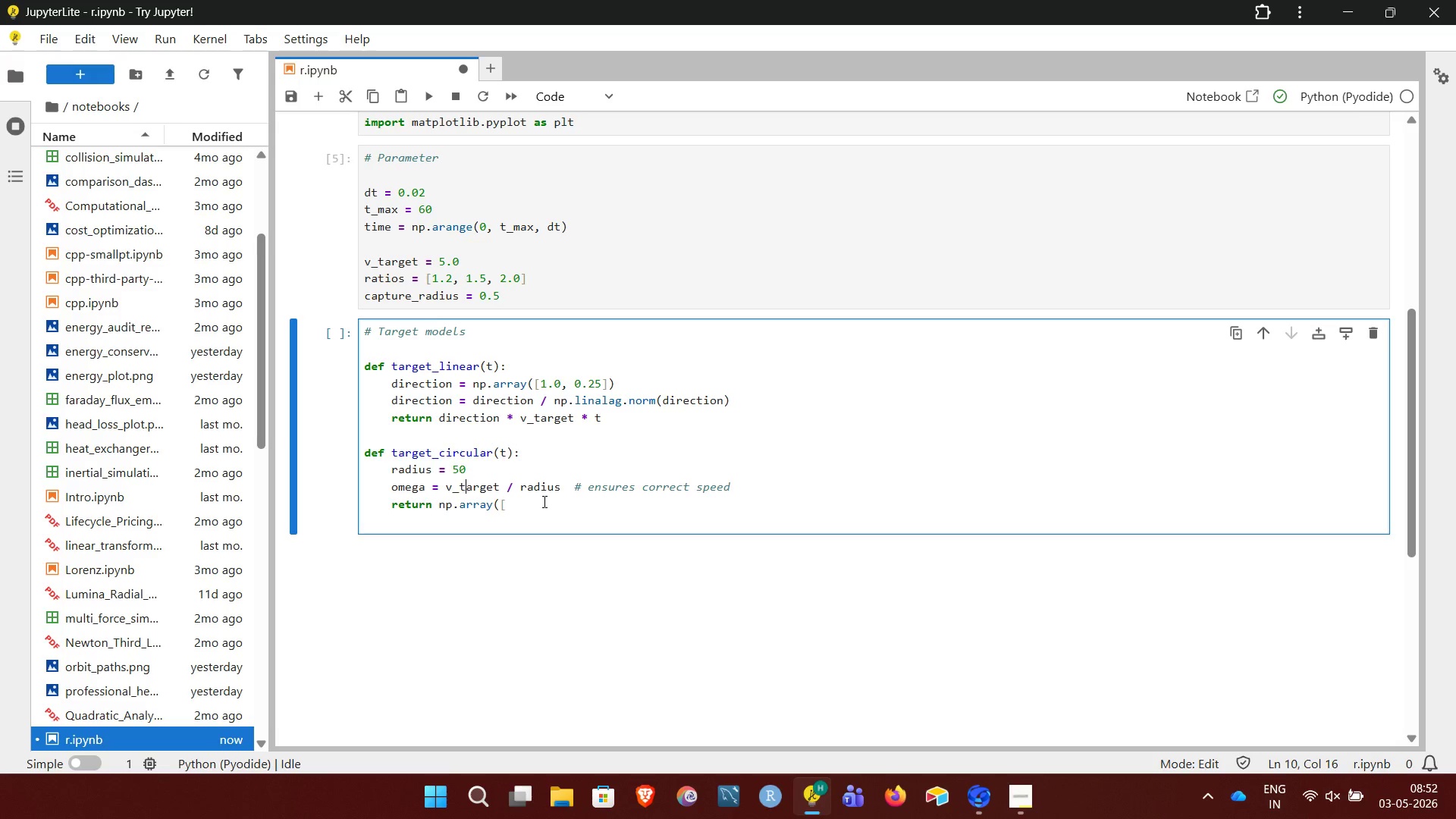 
key(ArrowRight)
 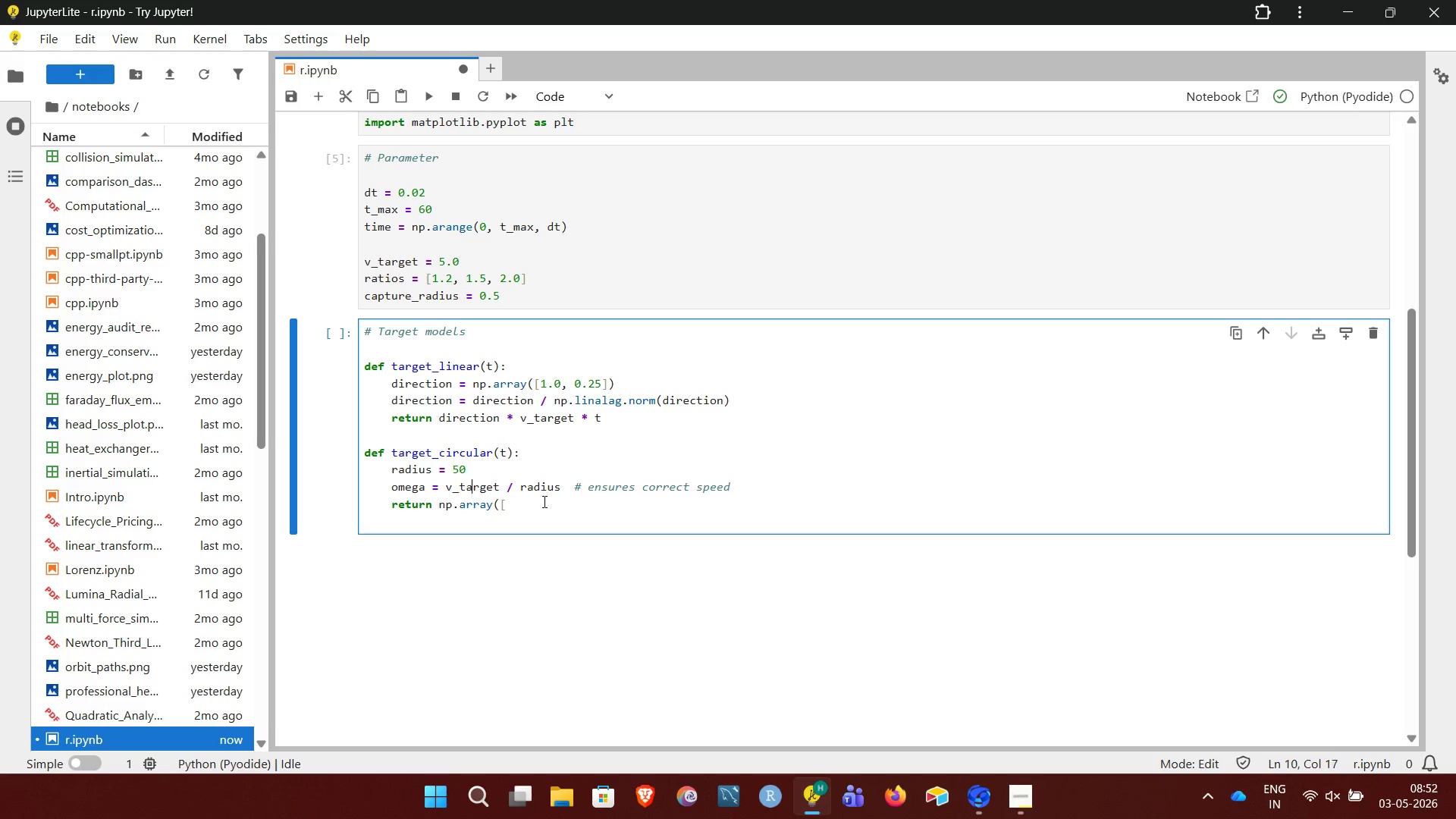 
key(ArrowRight)
 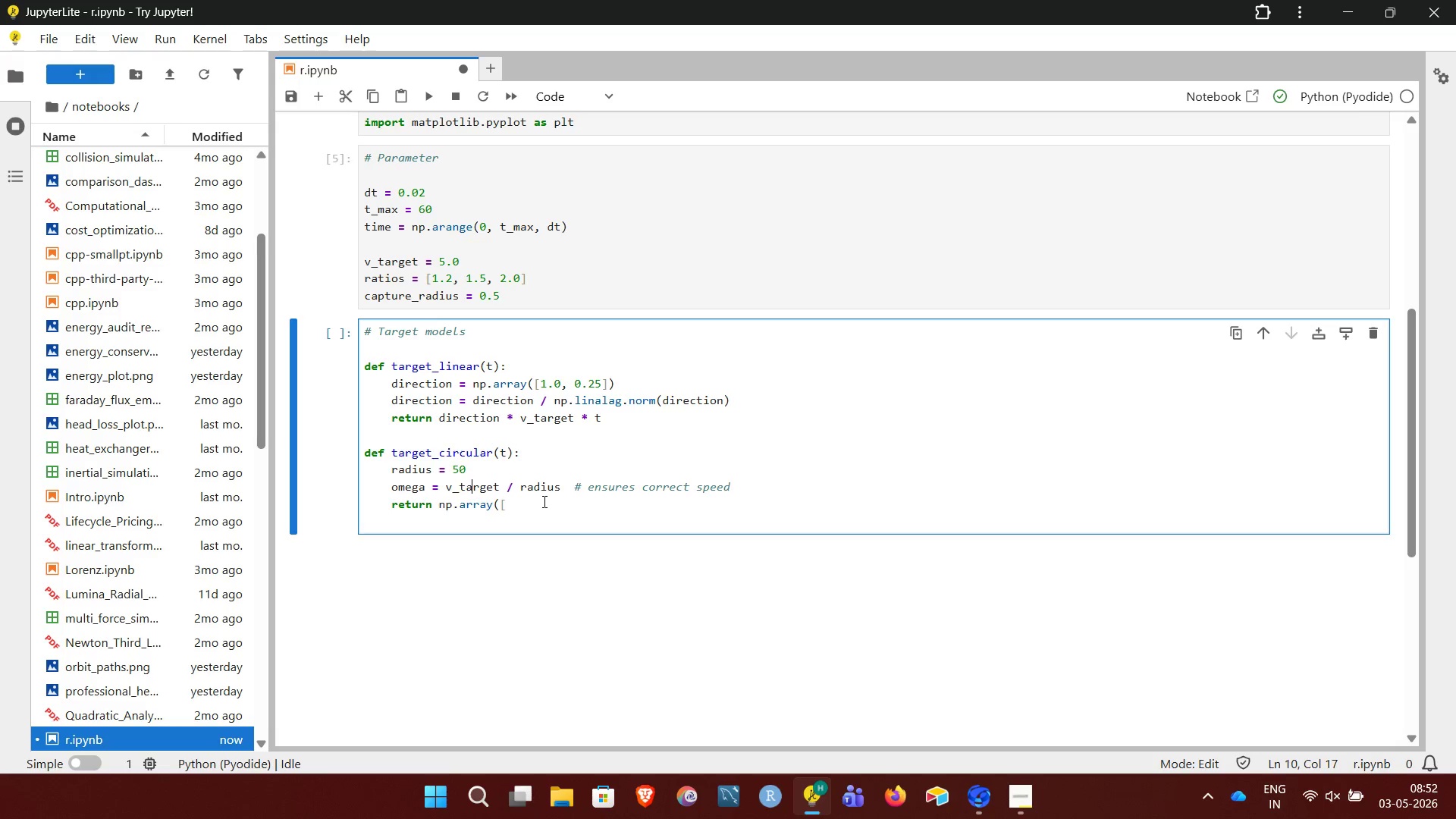 
key(ArrowRight)
 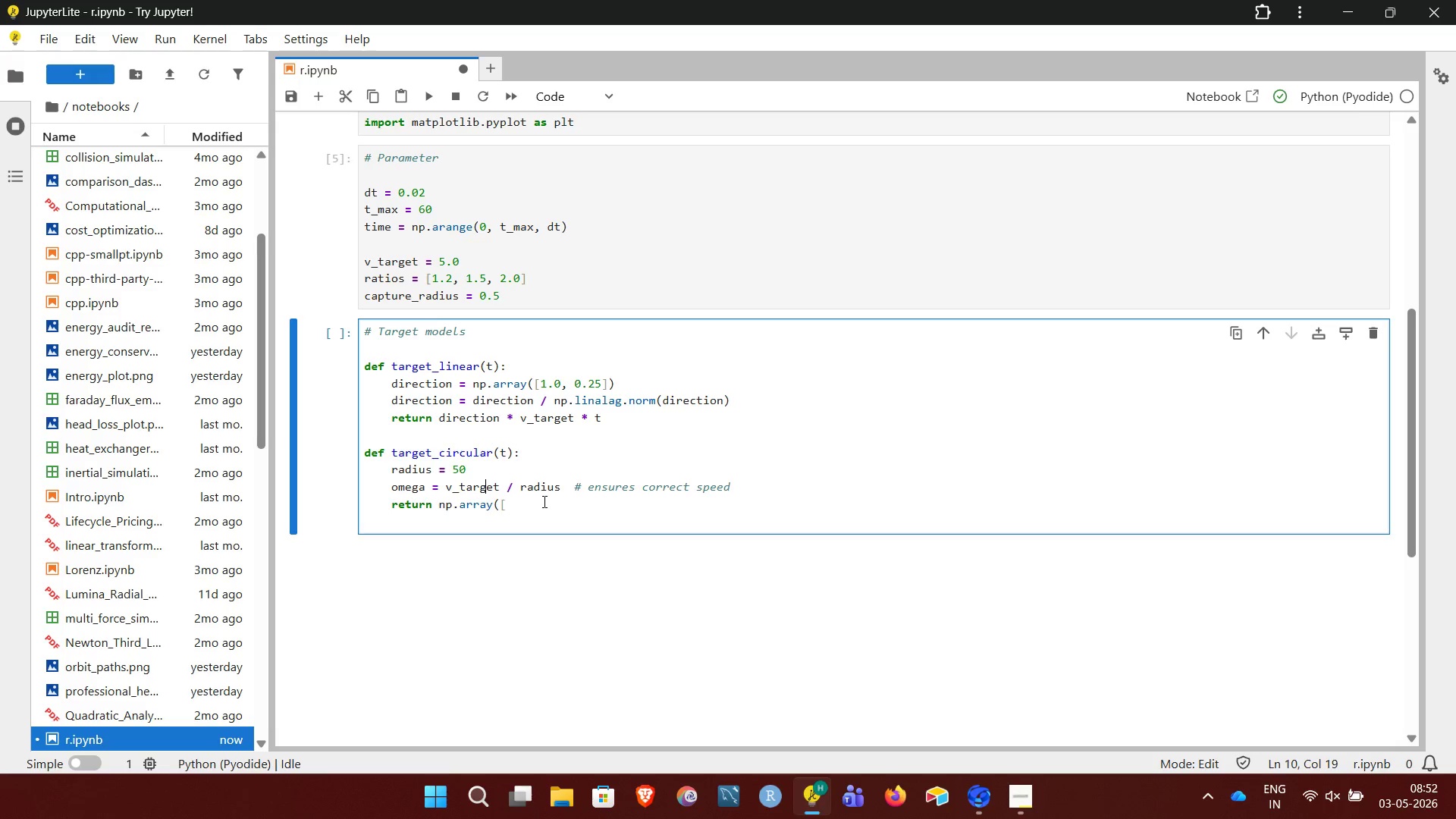 
key(ArrowRight)
 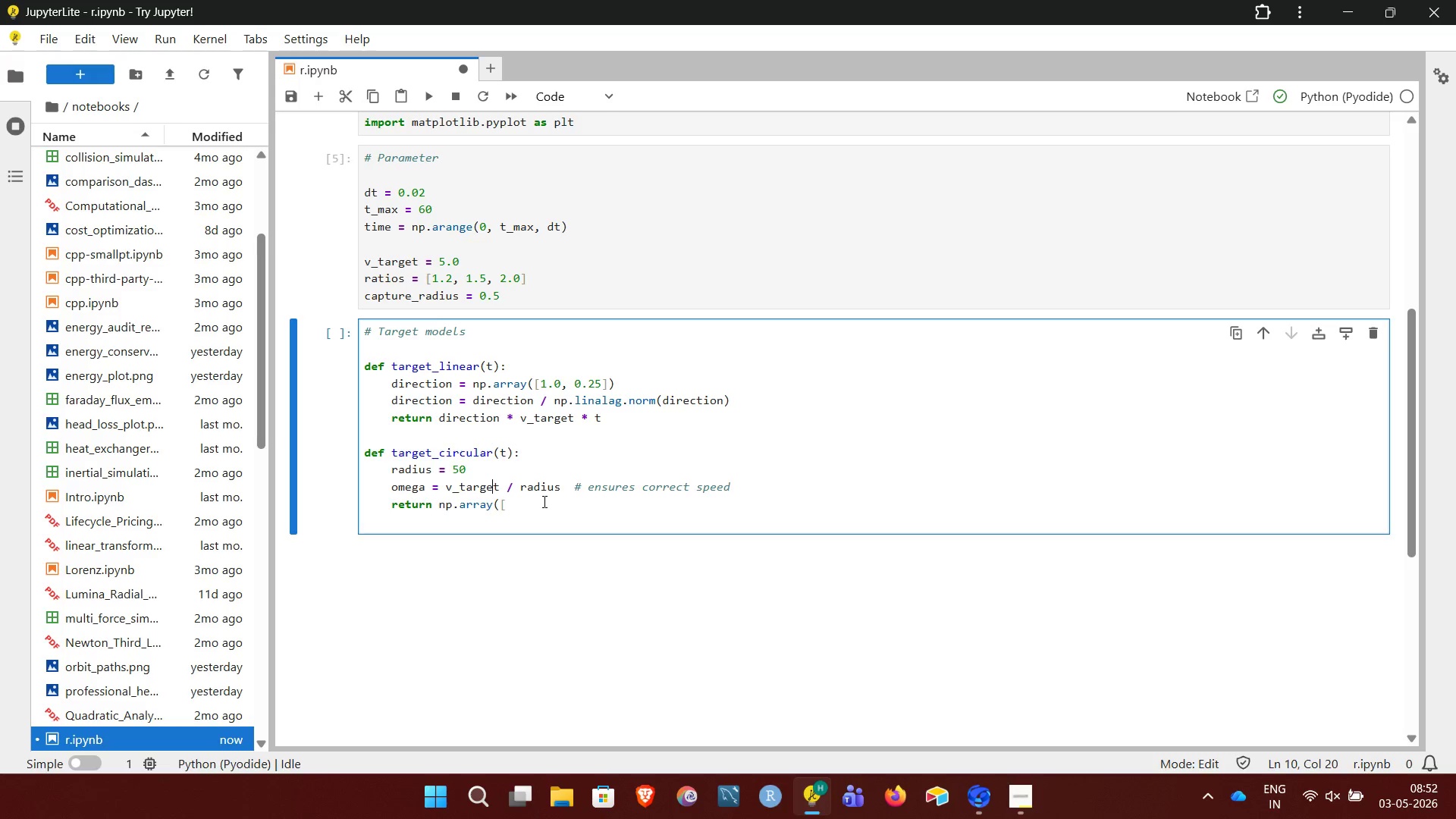 
key(ArrowRight)
 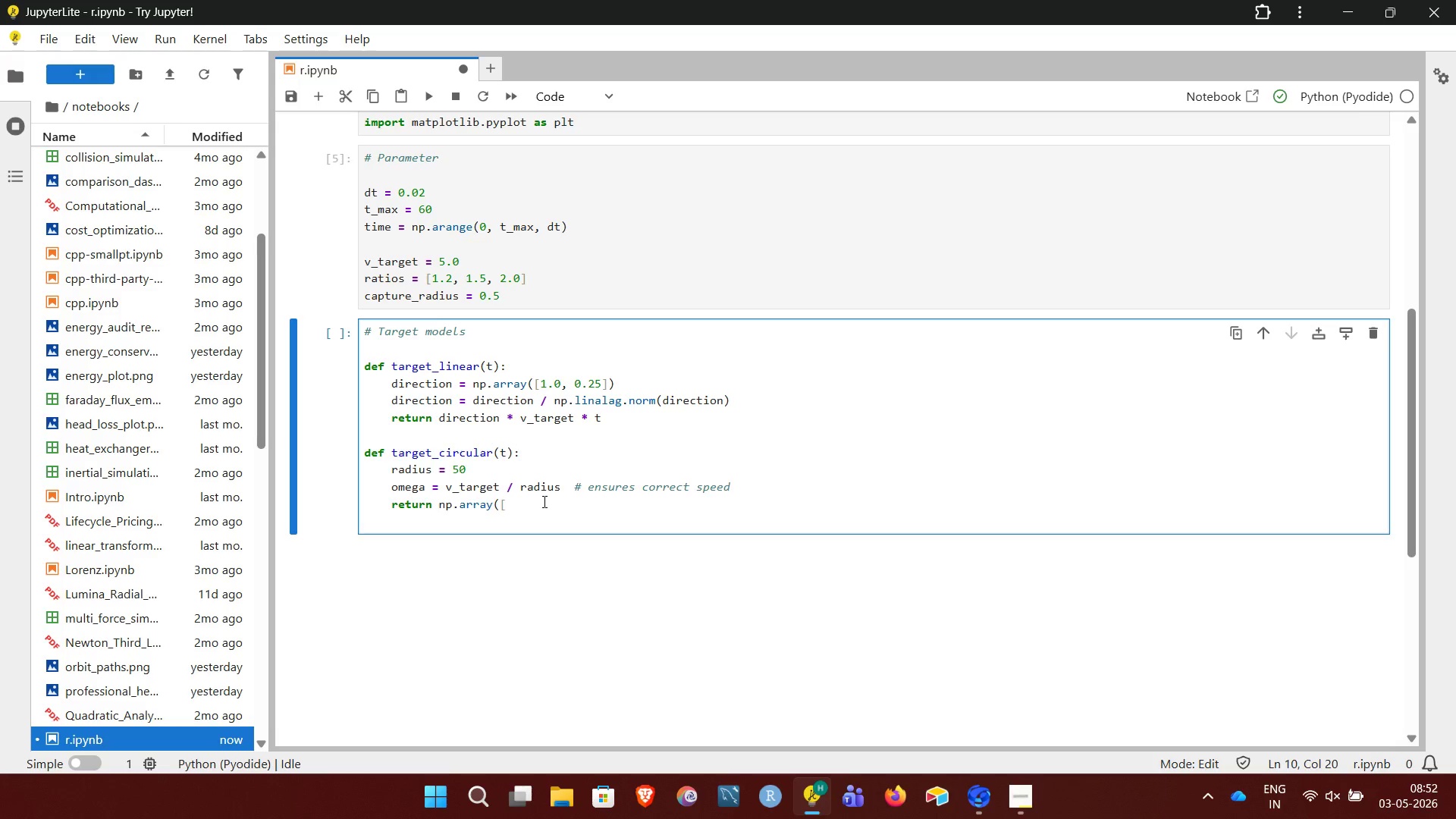 
key(ArrowRight)
 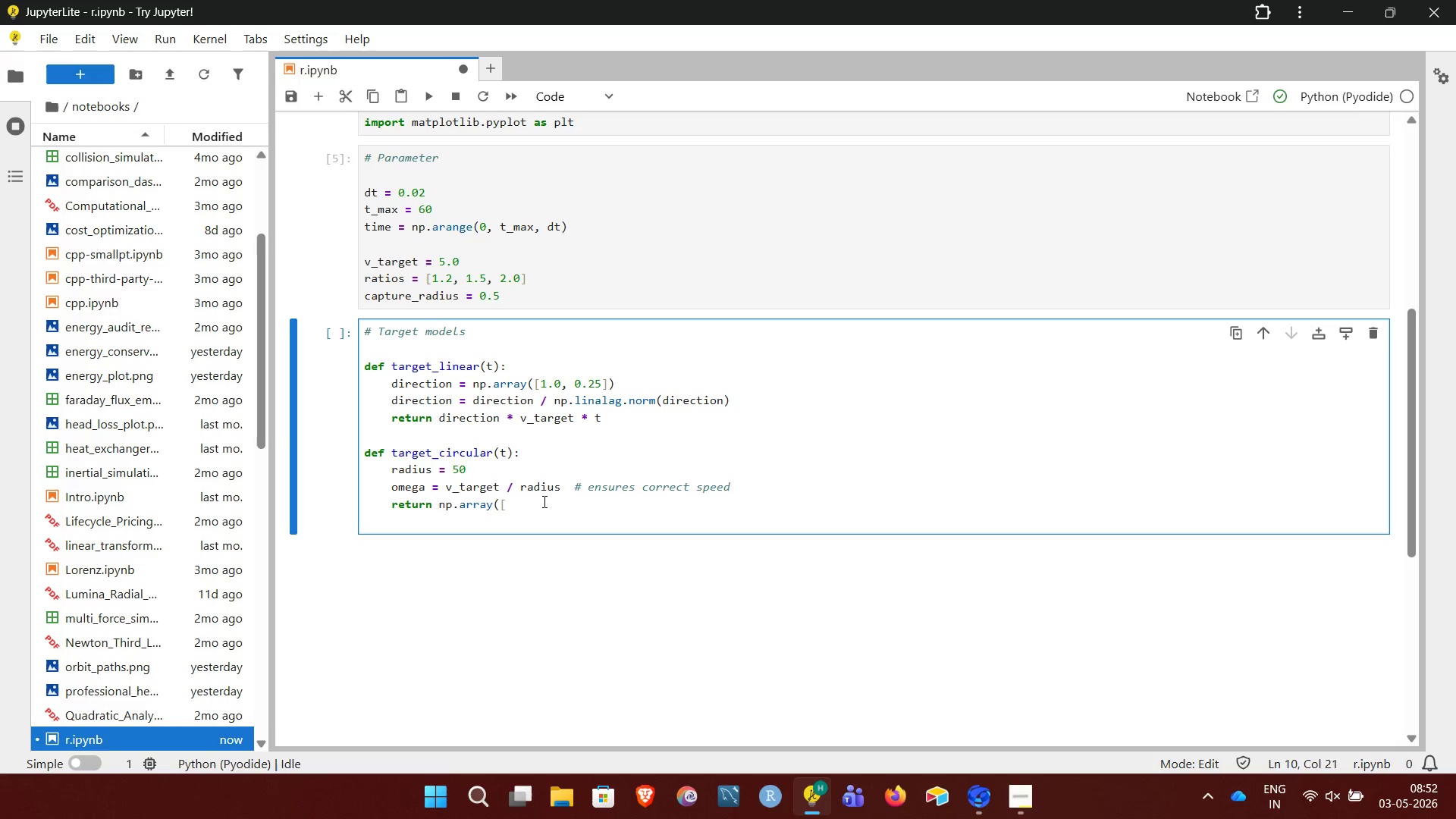 
key(ArrowRight)
 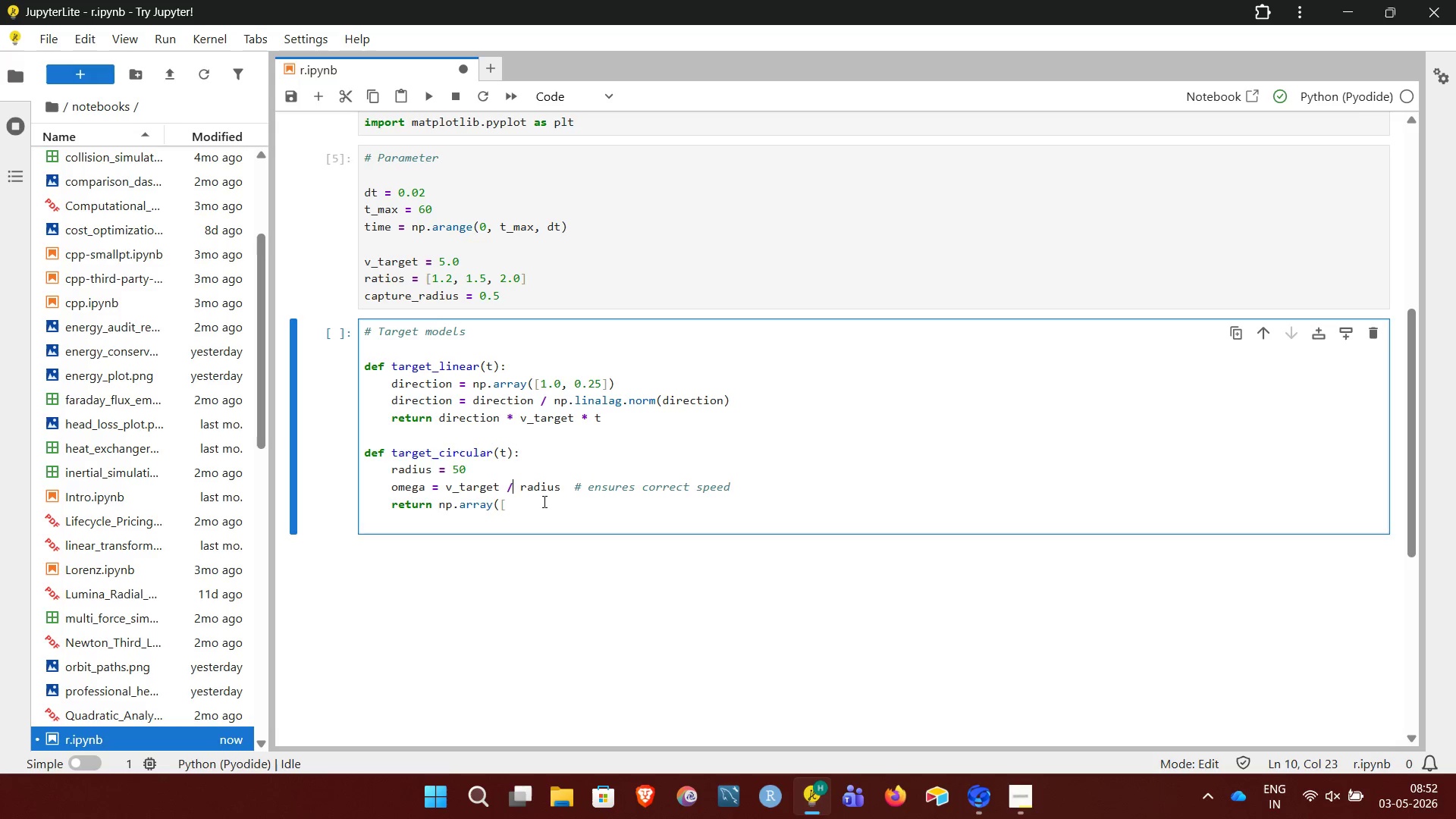 
key(ArrowRight)
 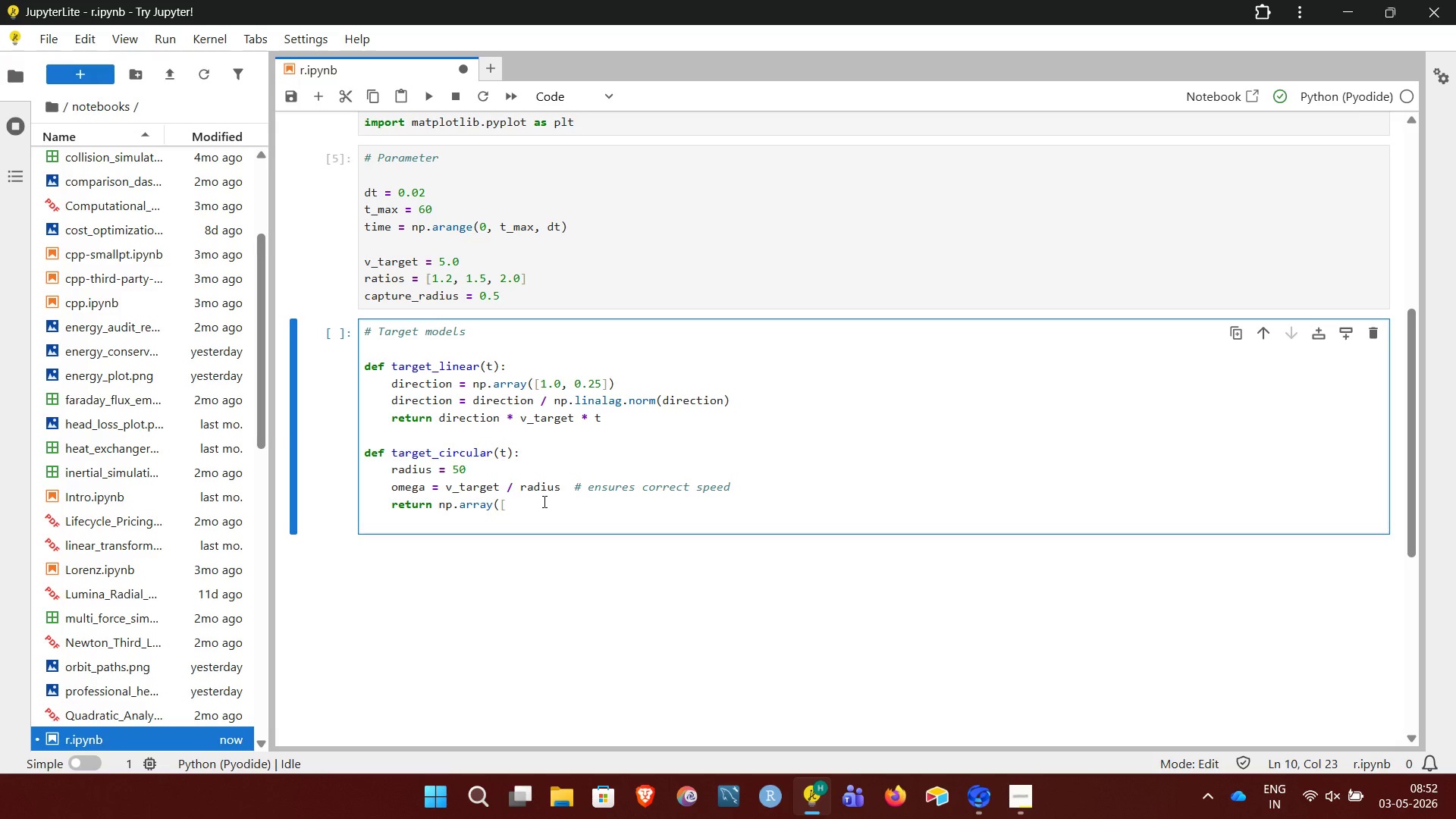 
wait(5.39)
 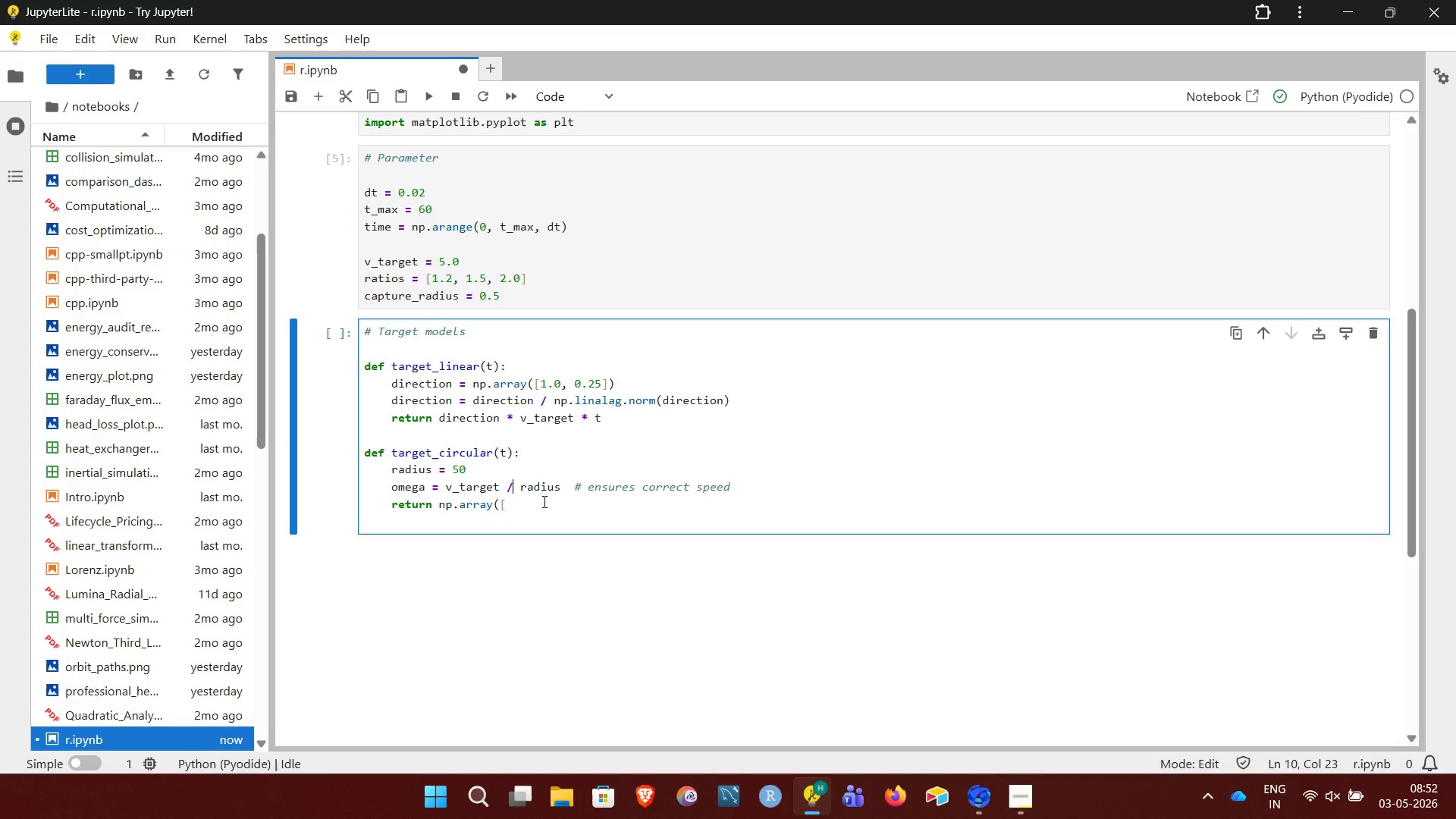 
key(ArrowRight)
 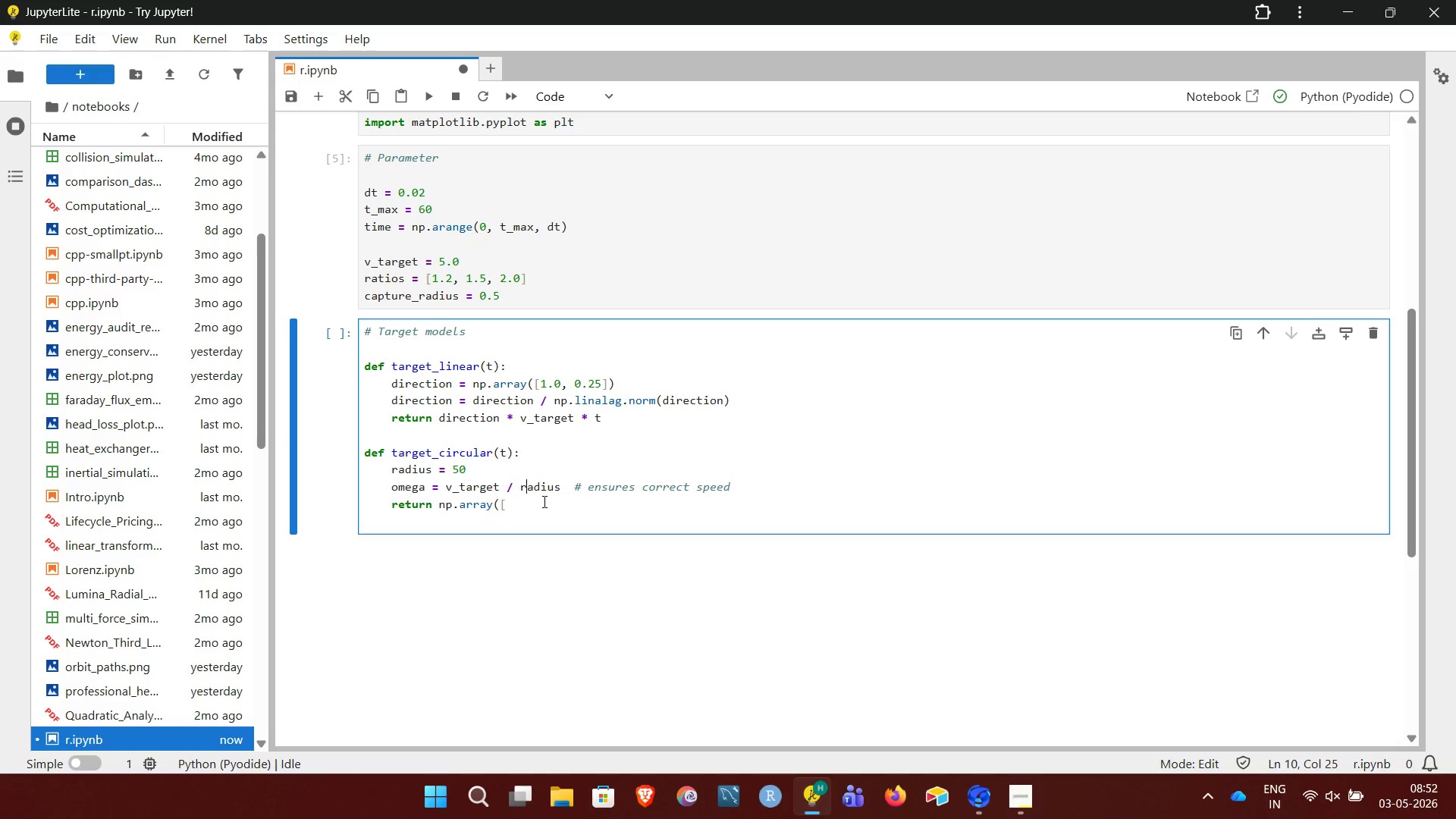 
key(ArrowRight)
 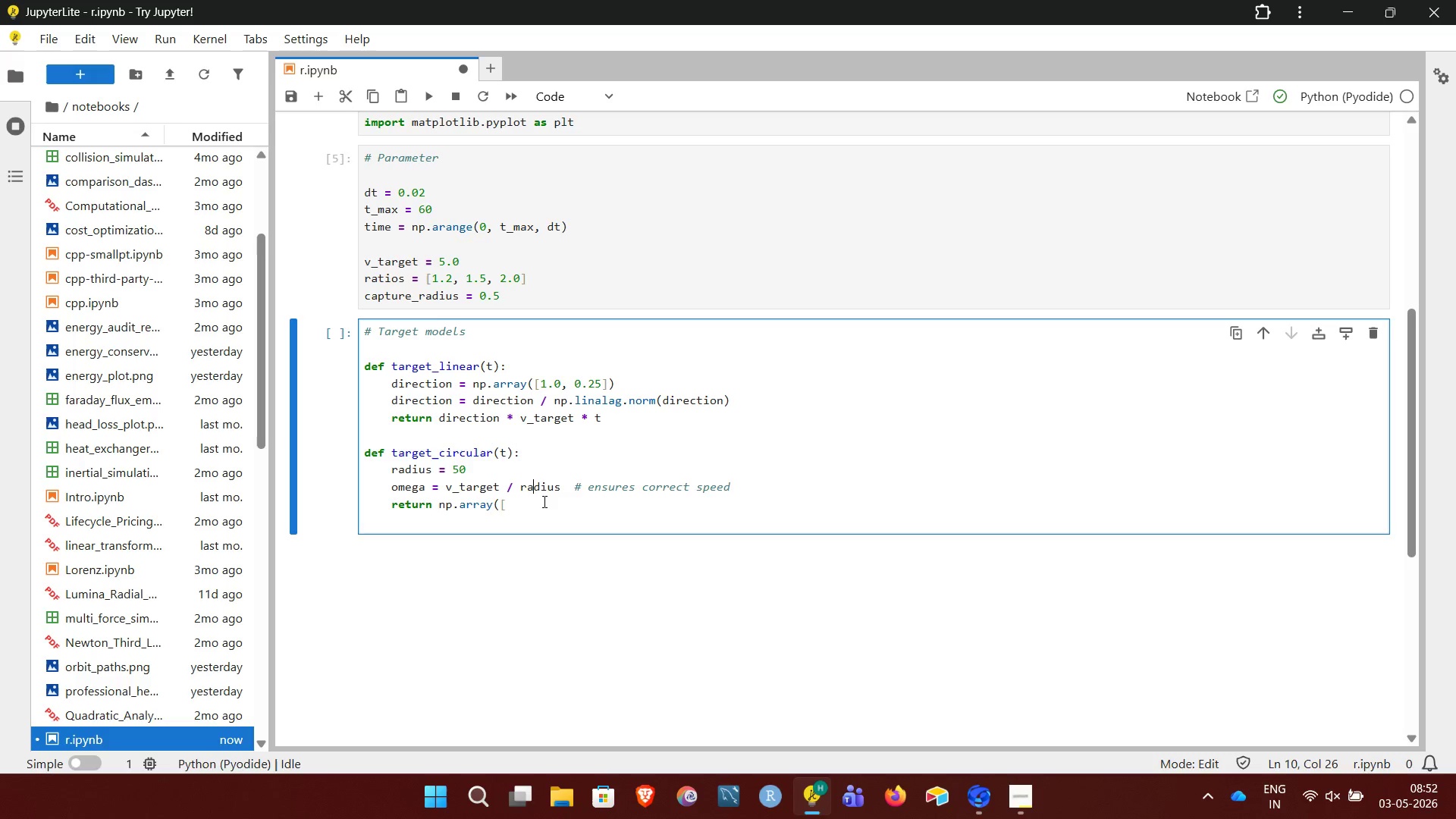 
key(ArrowRight)
 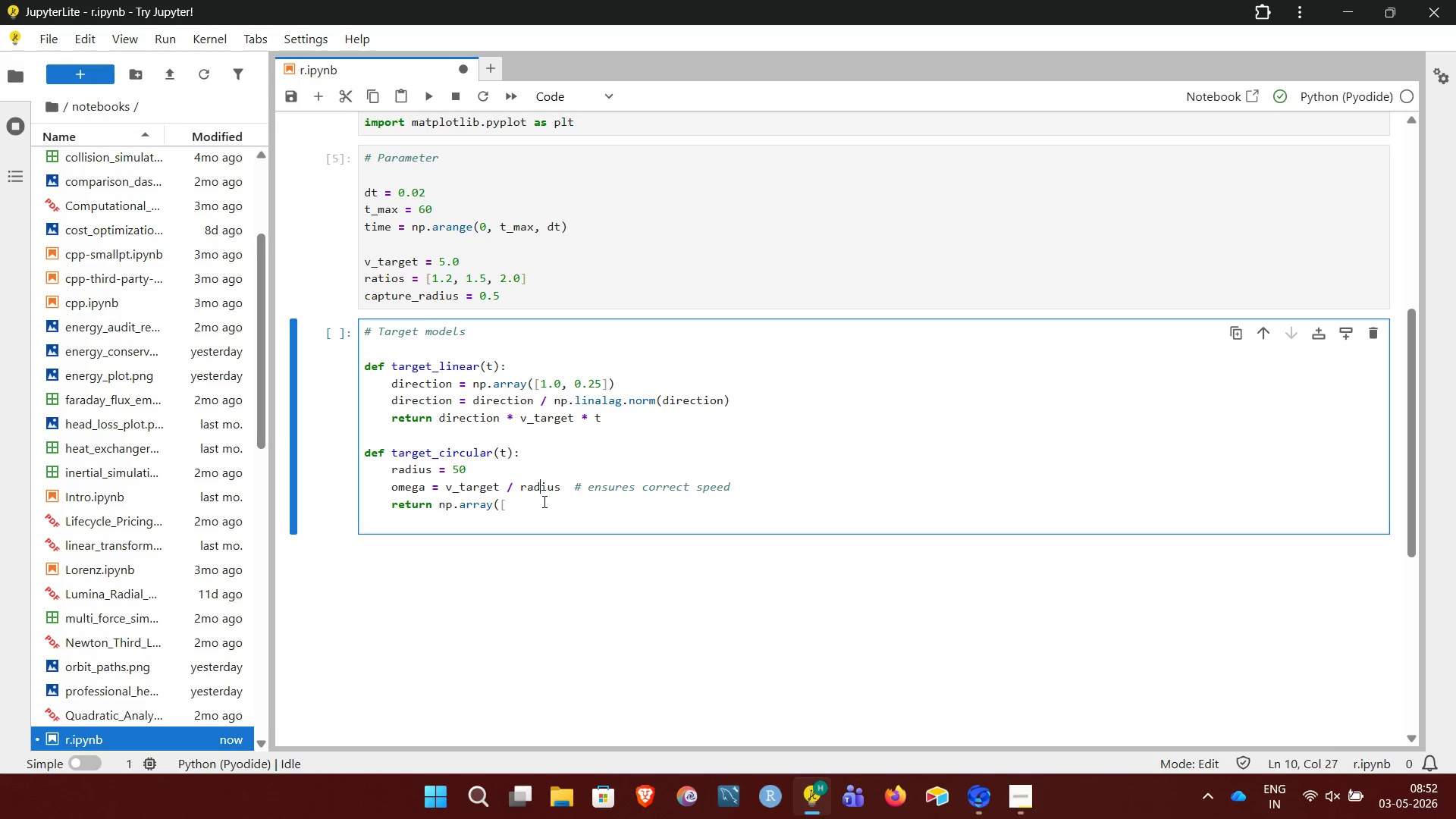 
key(ArrowRight)
 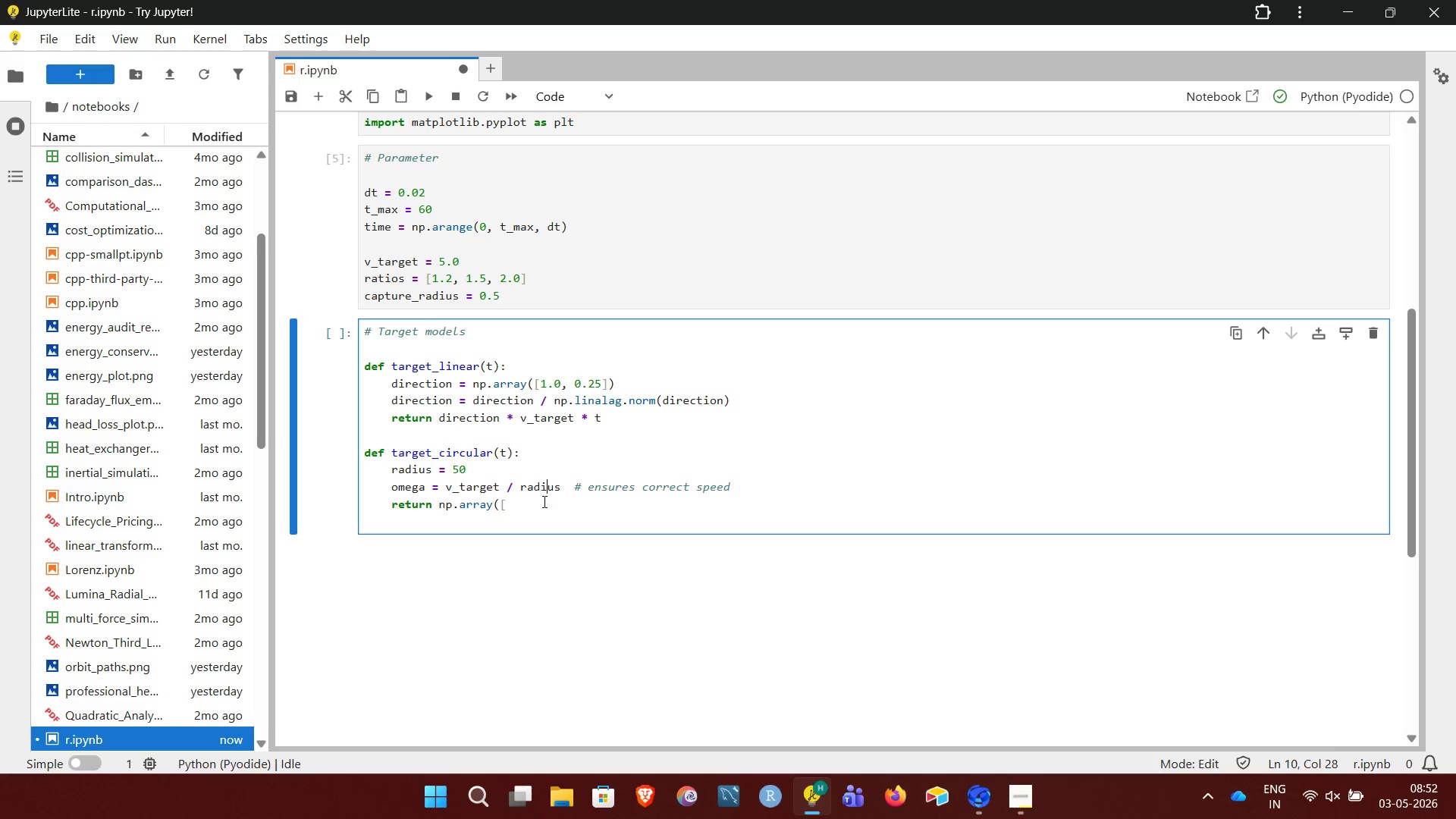 
key(ArrowRight)
 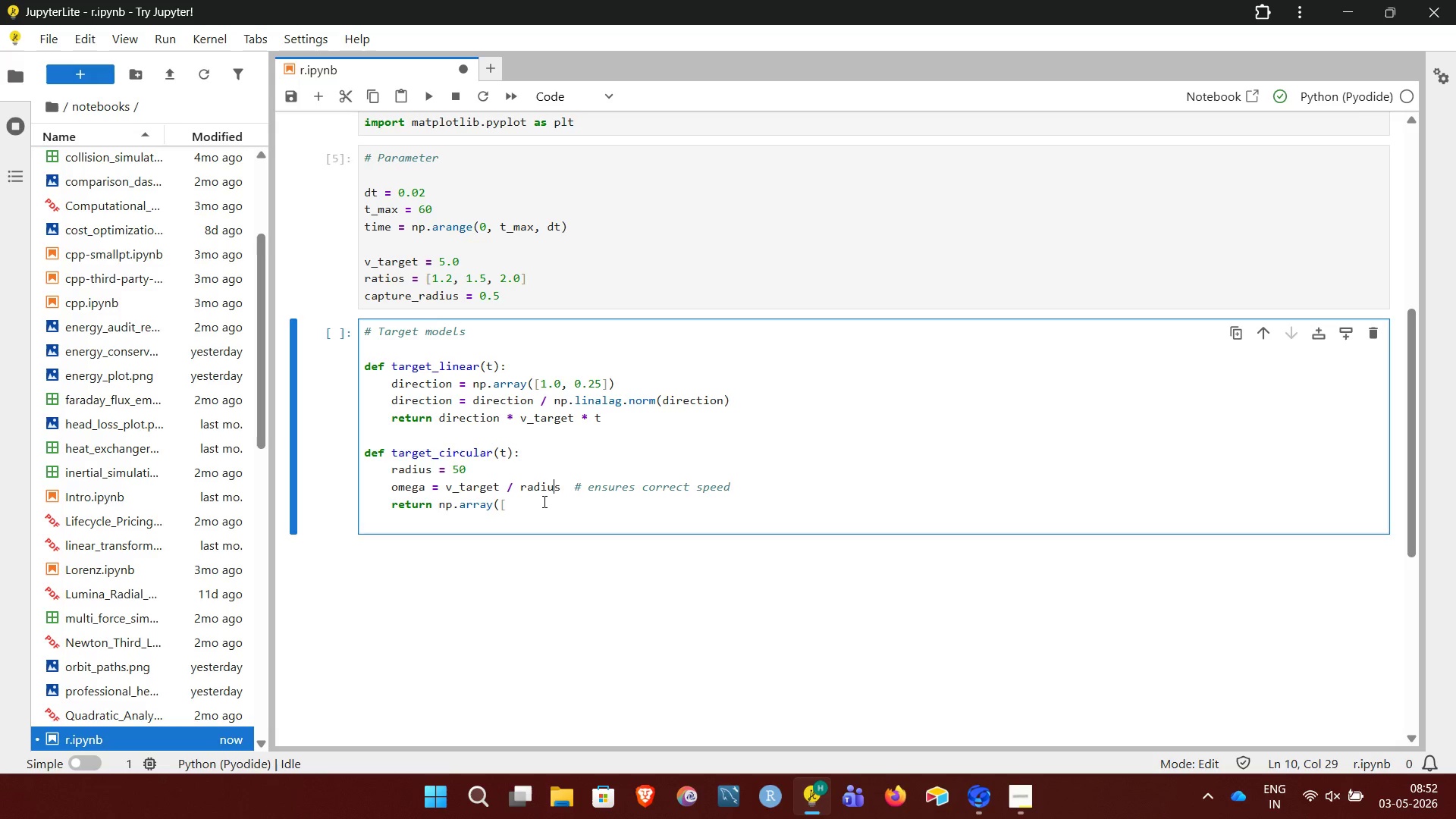 
key(ArrowRight)
 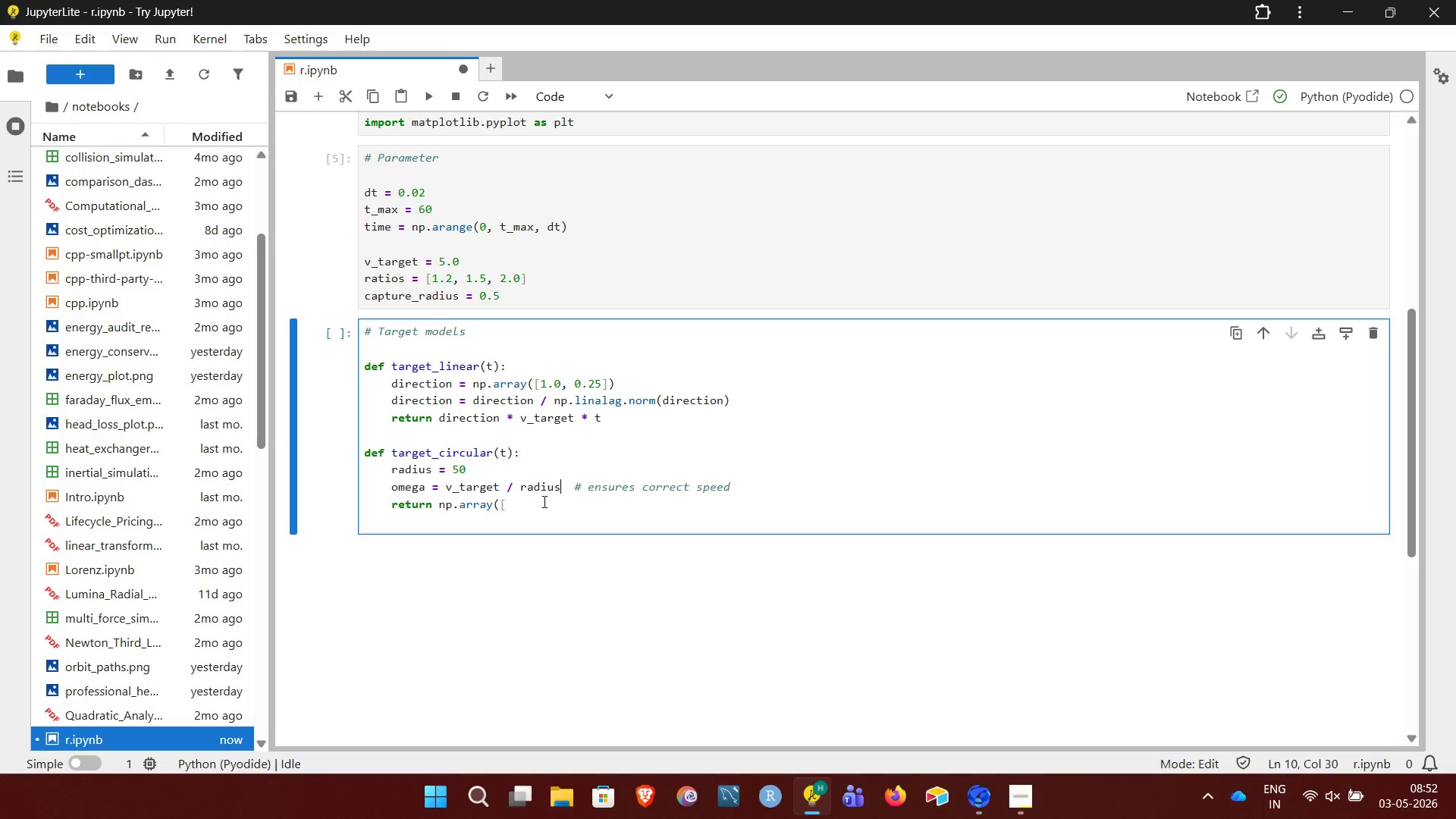 
key(ArrowRight)
 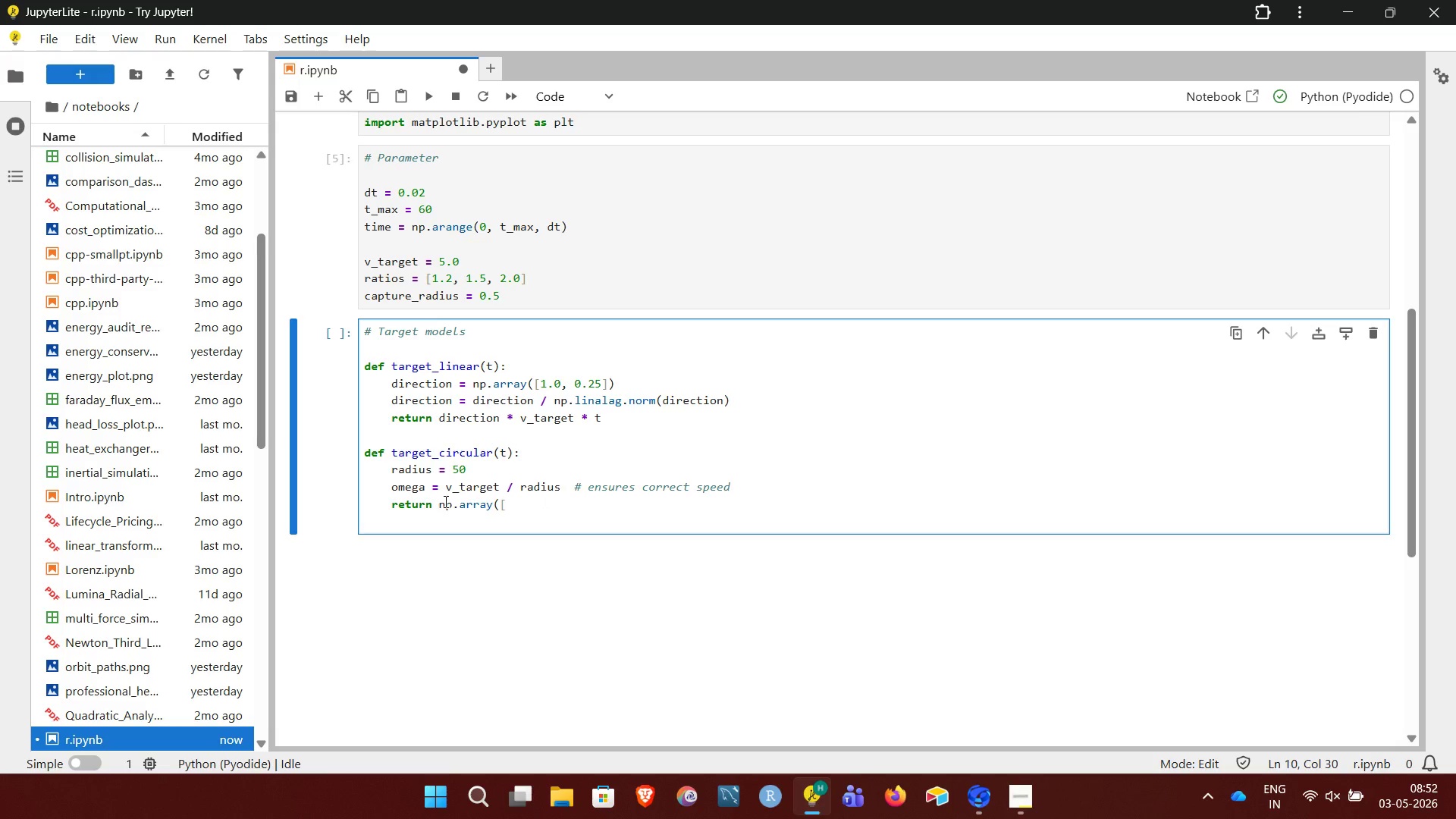 
key(ArrowRight)
 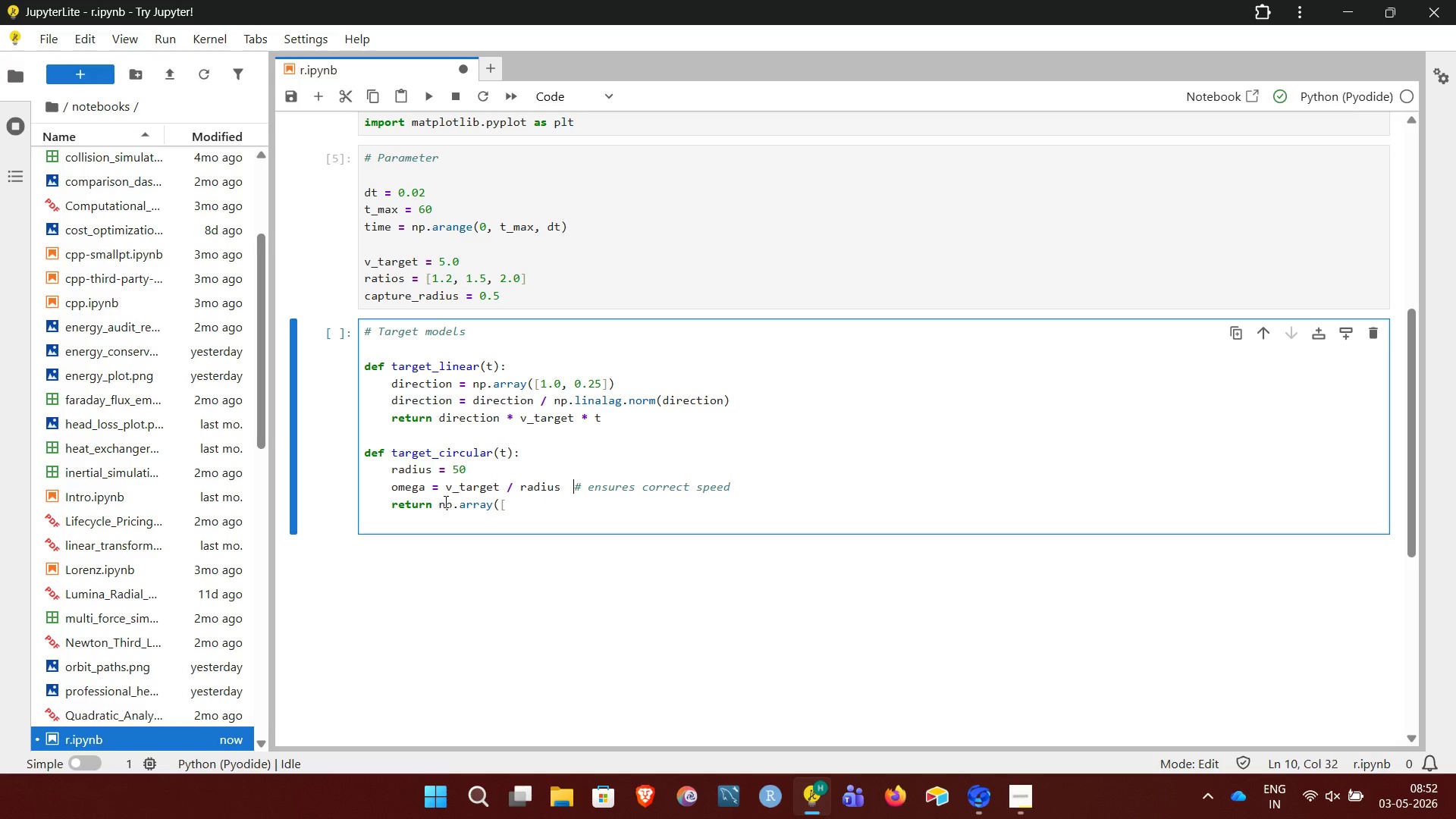 
key(ArrowRight)
 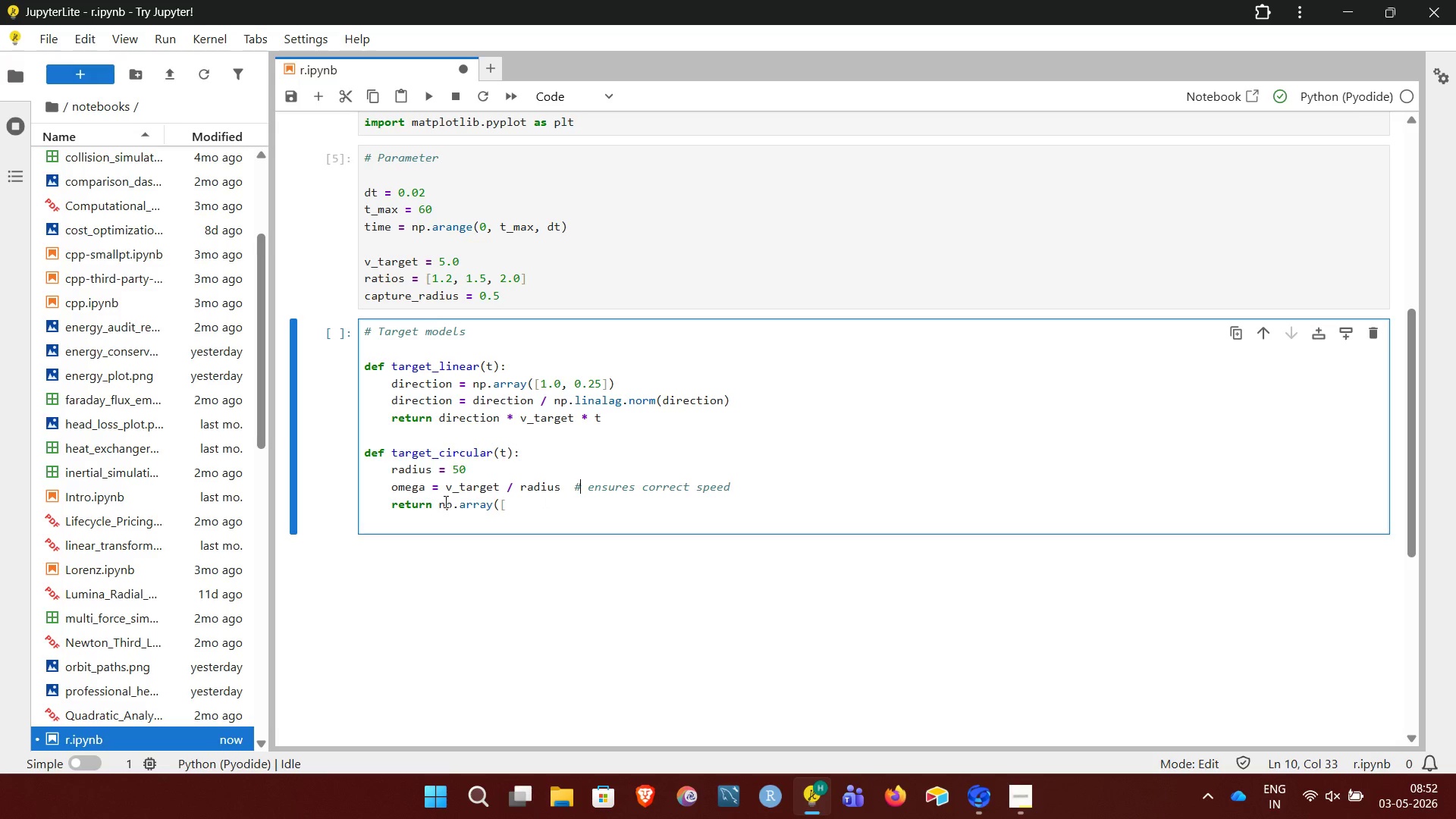 
key(ArrowRight)
 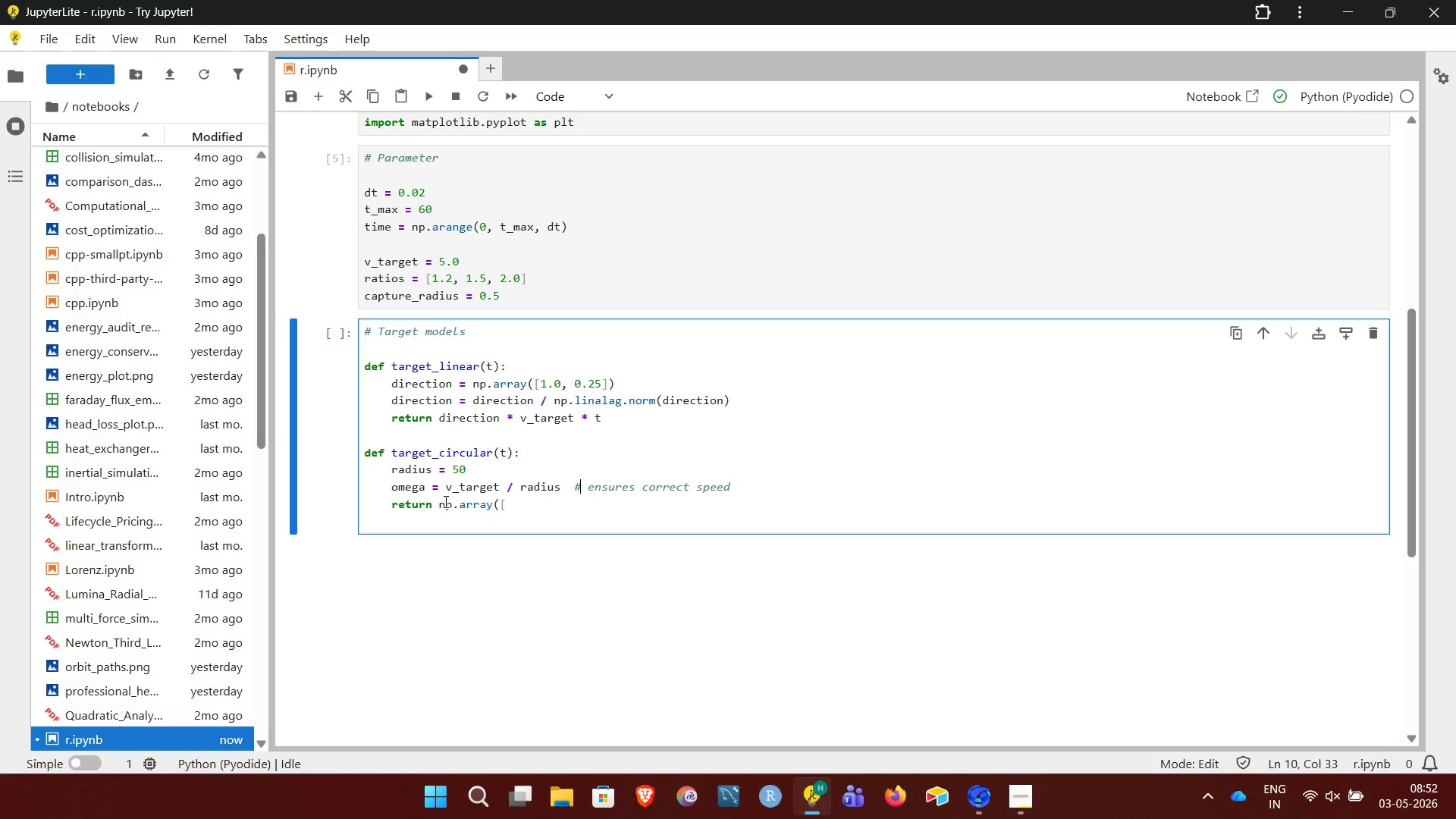 
key(ArrowRight)
 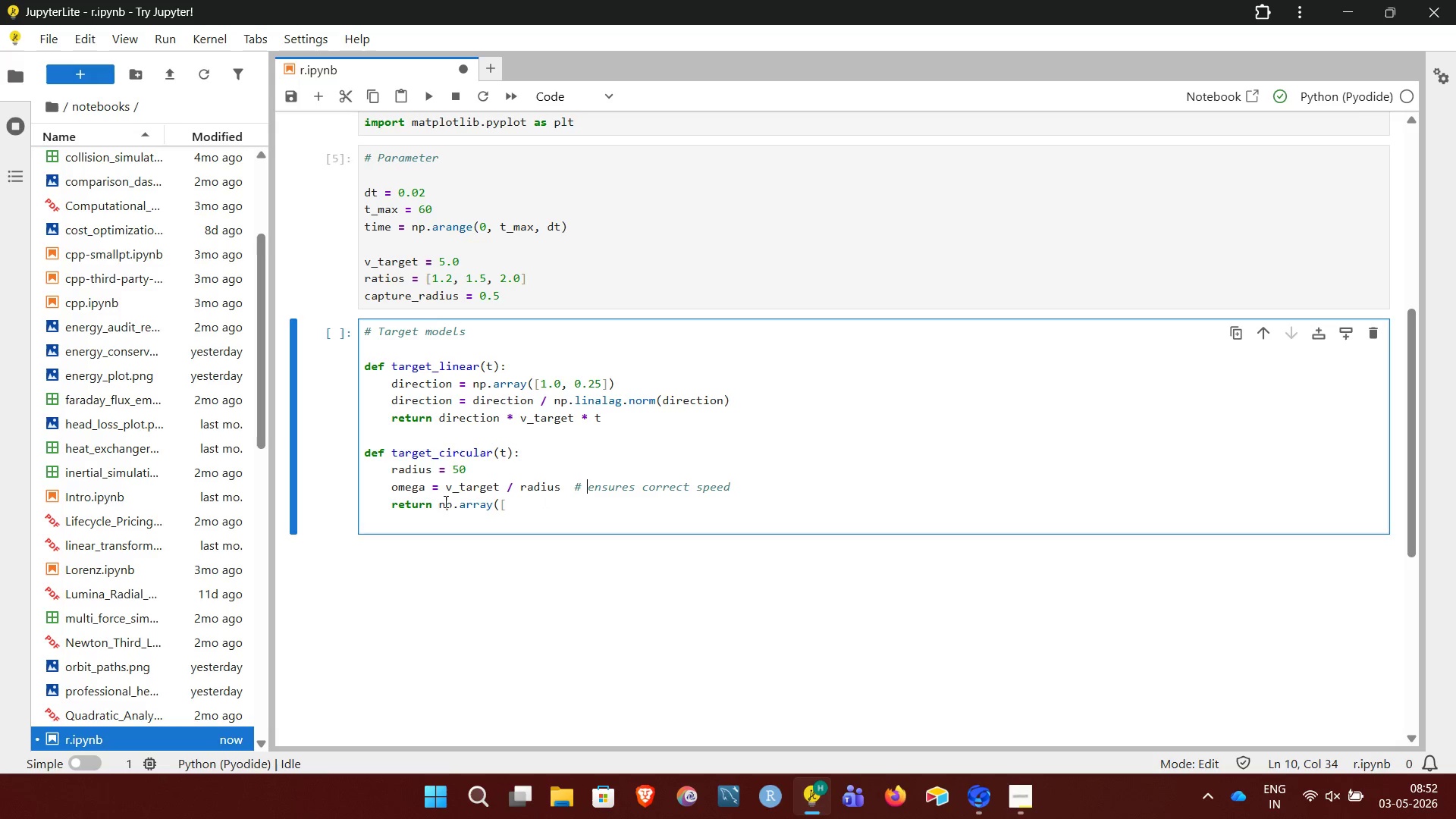 
key(ArrowRight)
 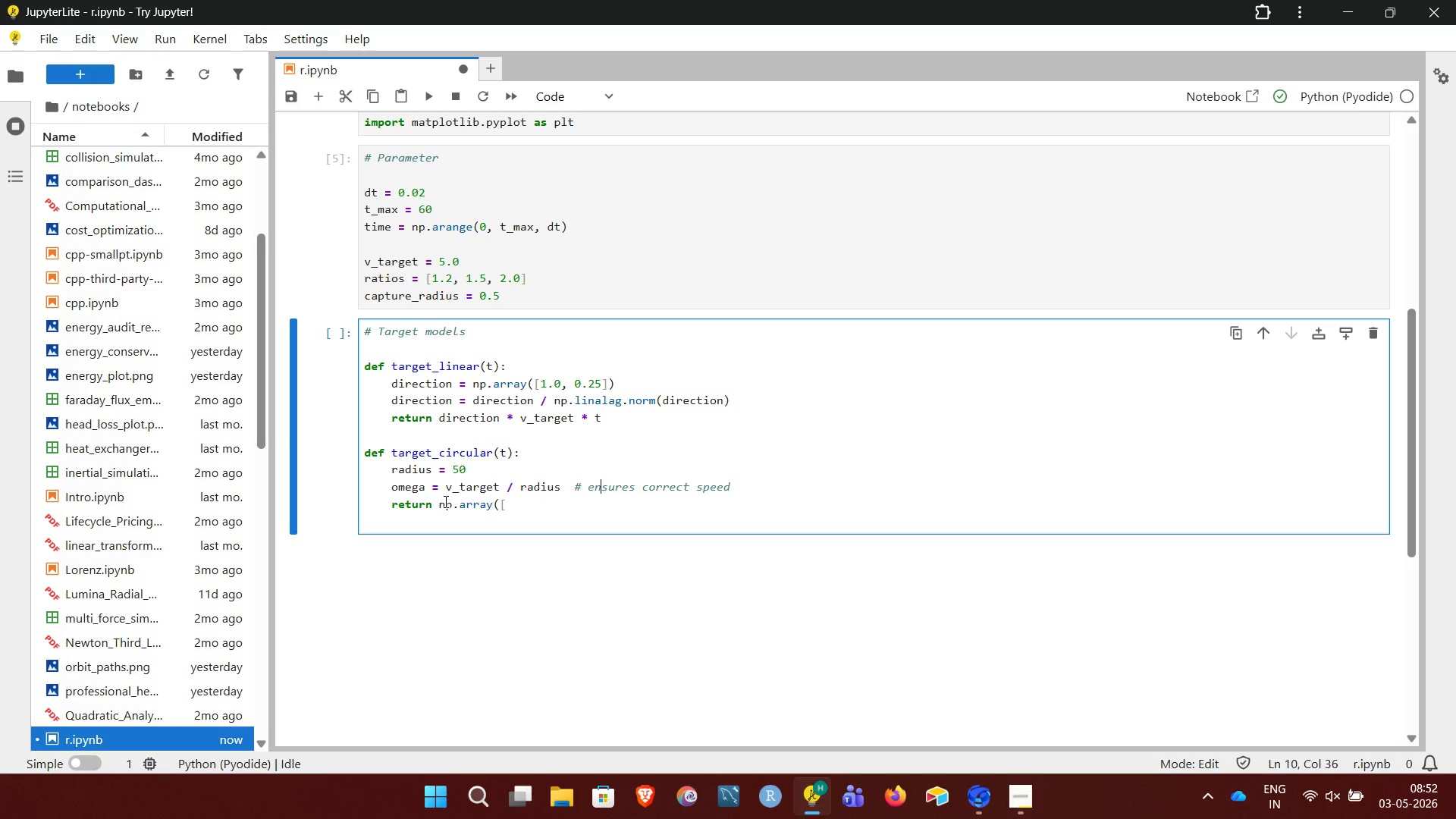 
key(ArrowRight)
 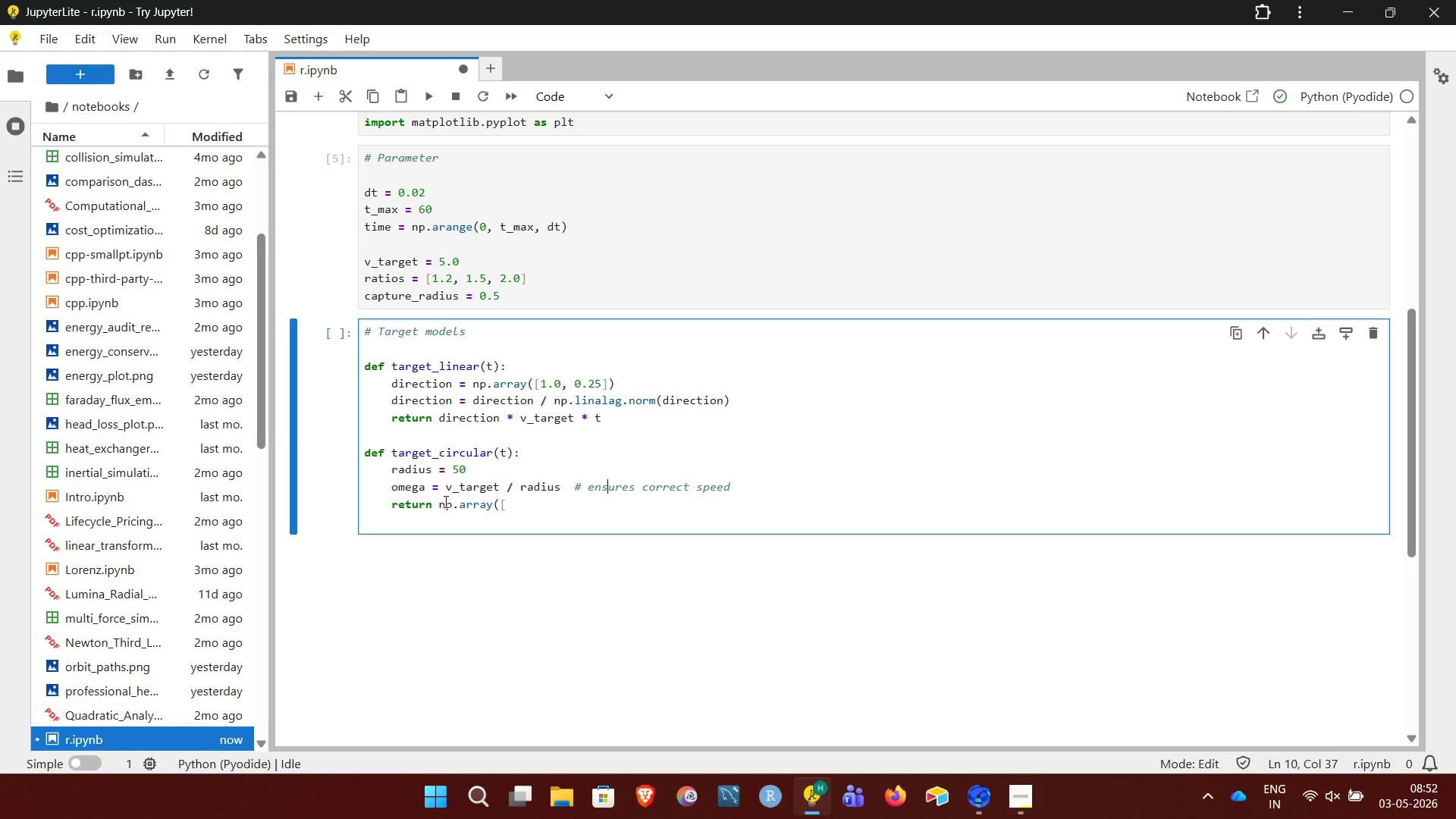 
key(ArrowRight)
 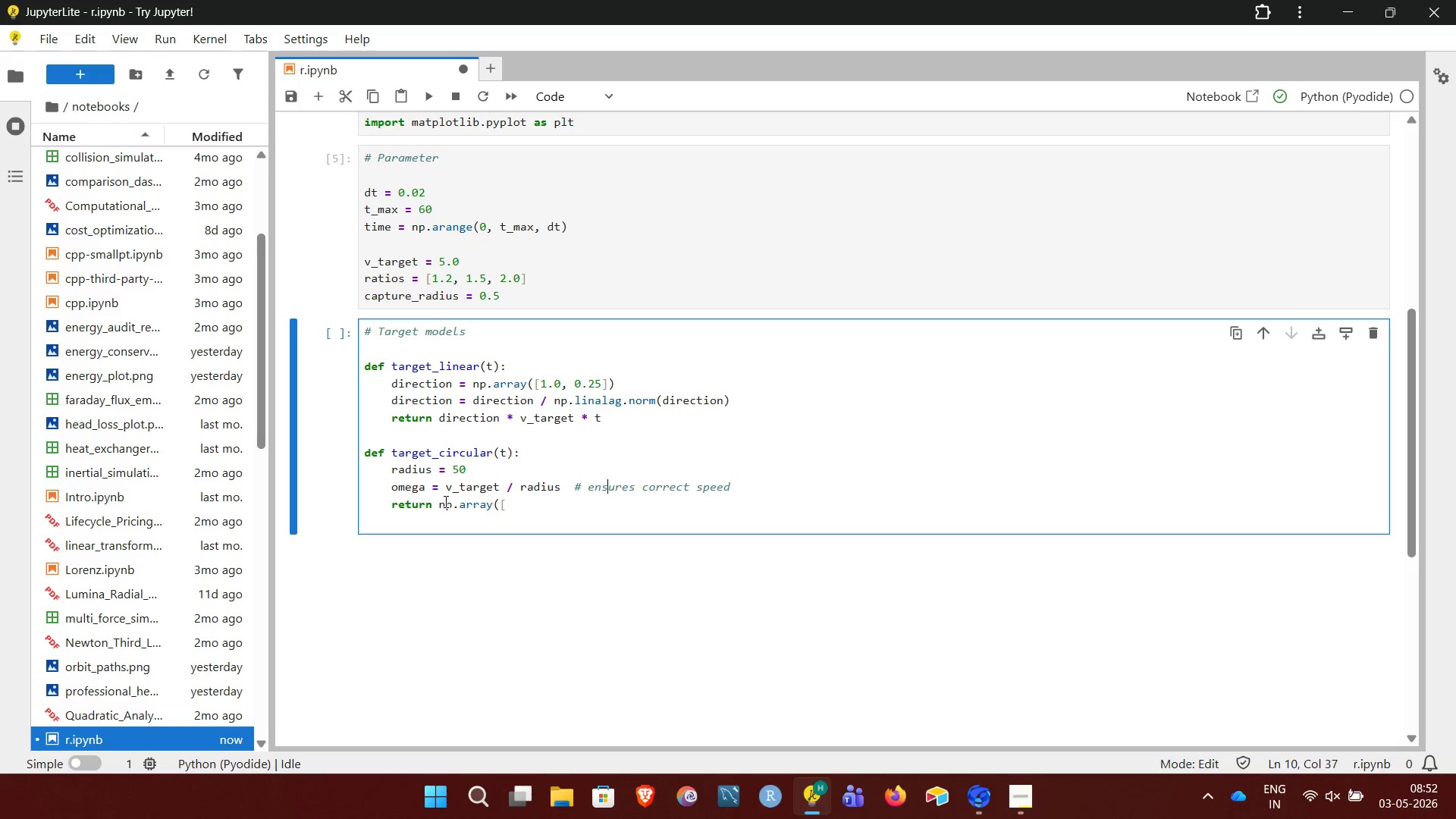 
key(ArrowRight)
 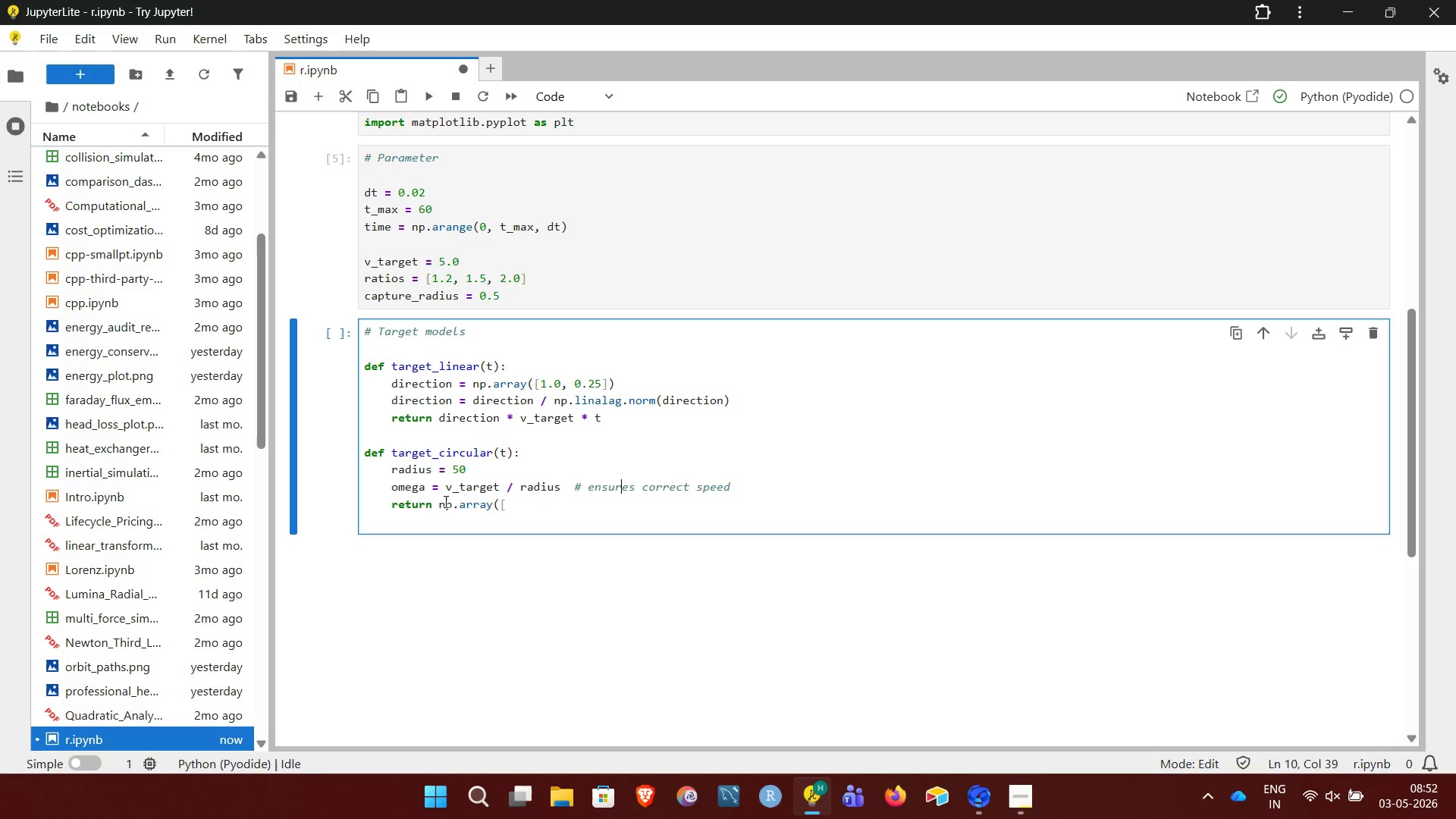 
key(ArrowRight)
 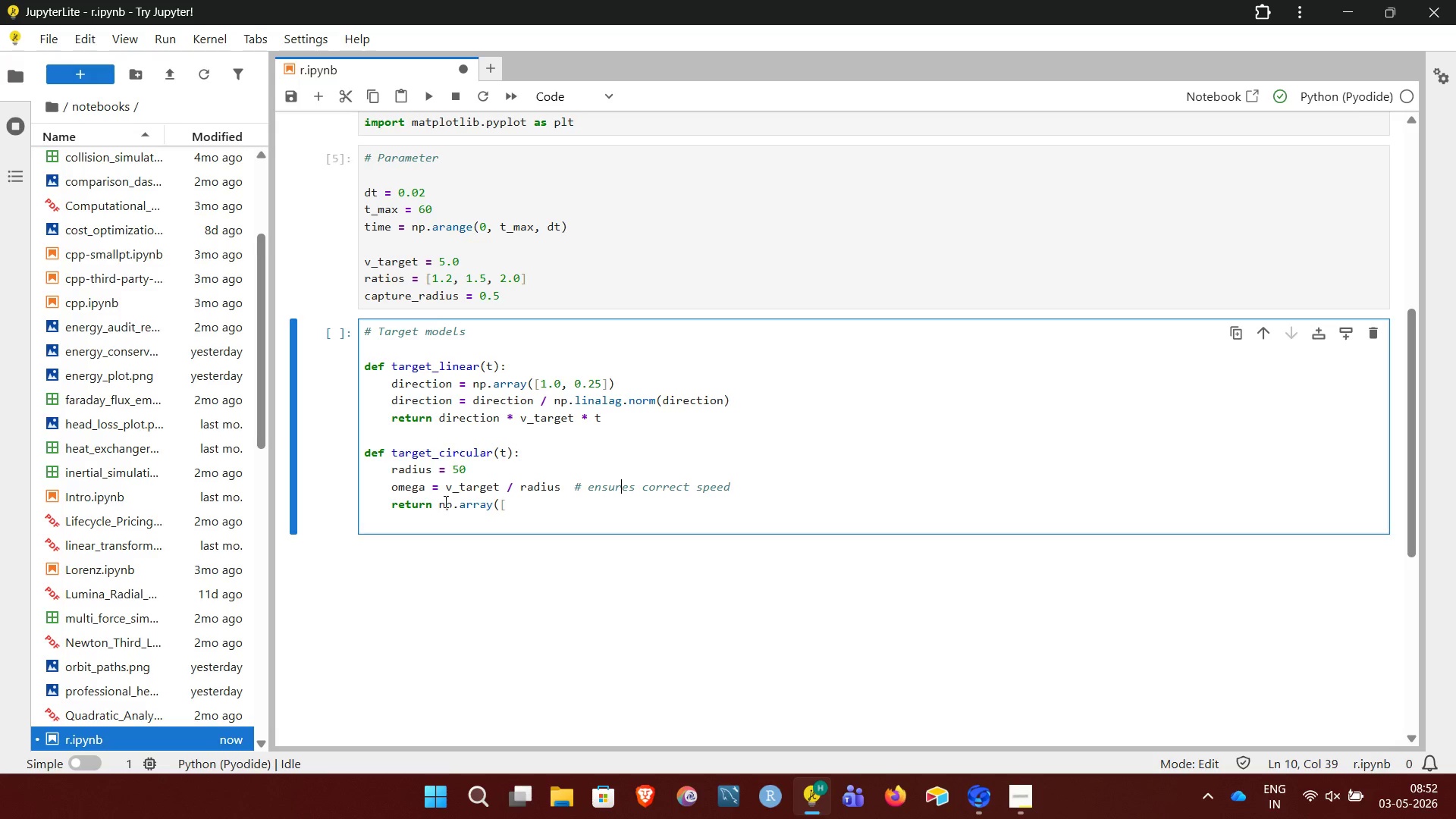 
key(ArrowDown)
 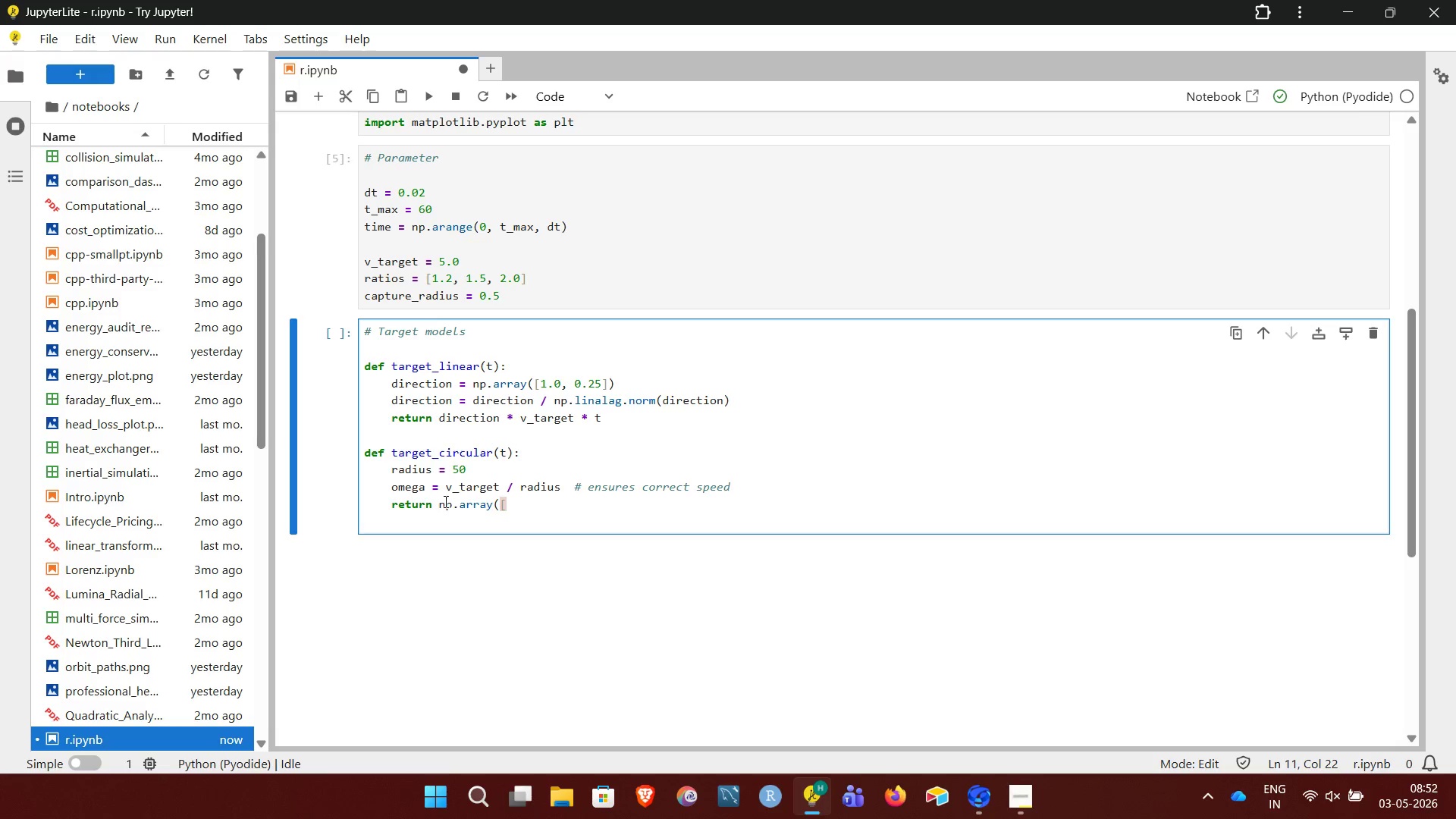 
key(ArrowUp)
 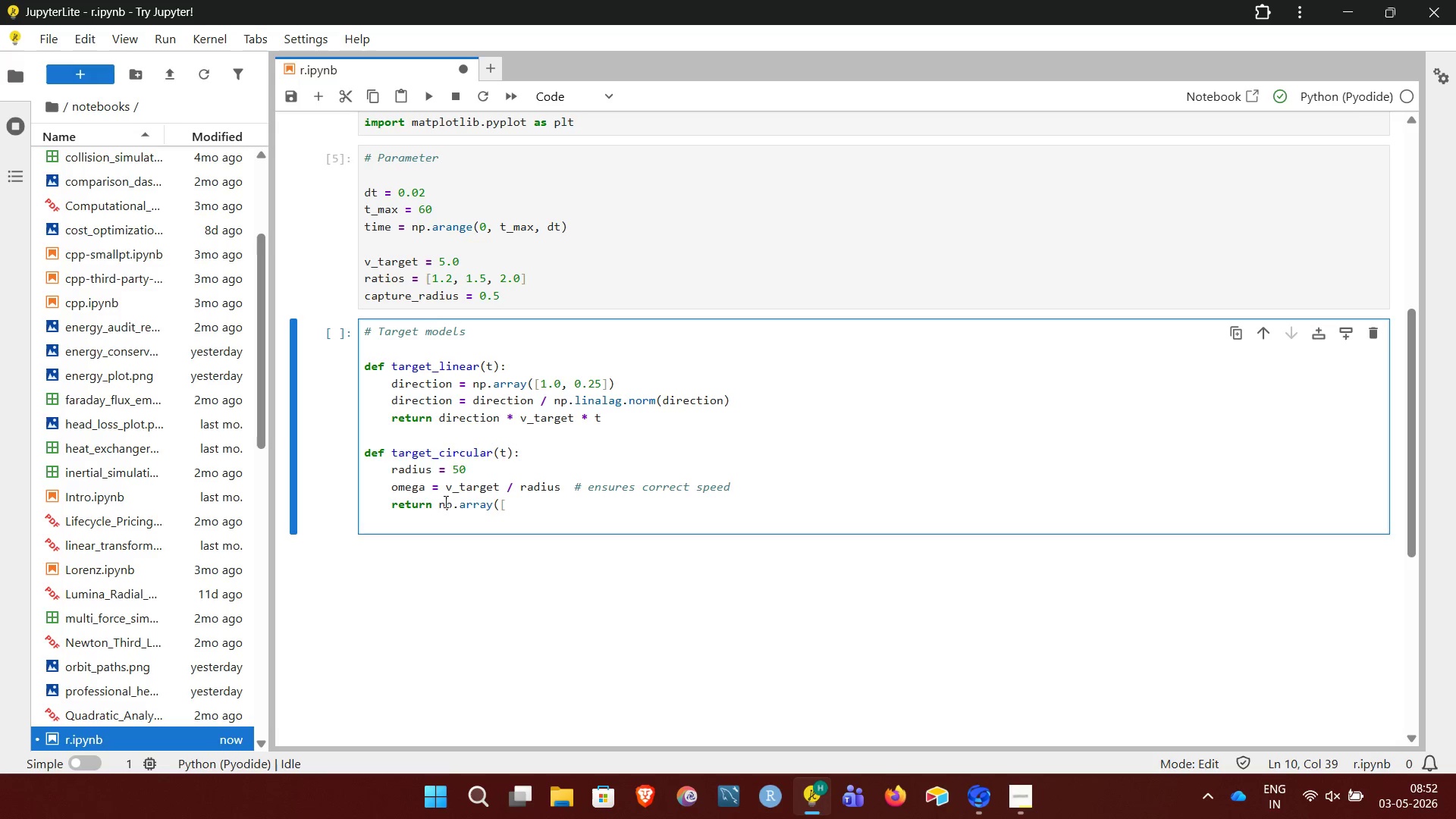 
key(ArrowDown)
 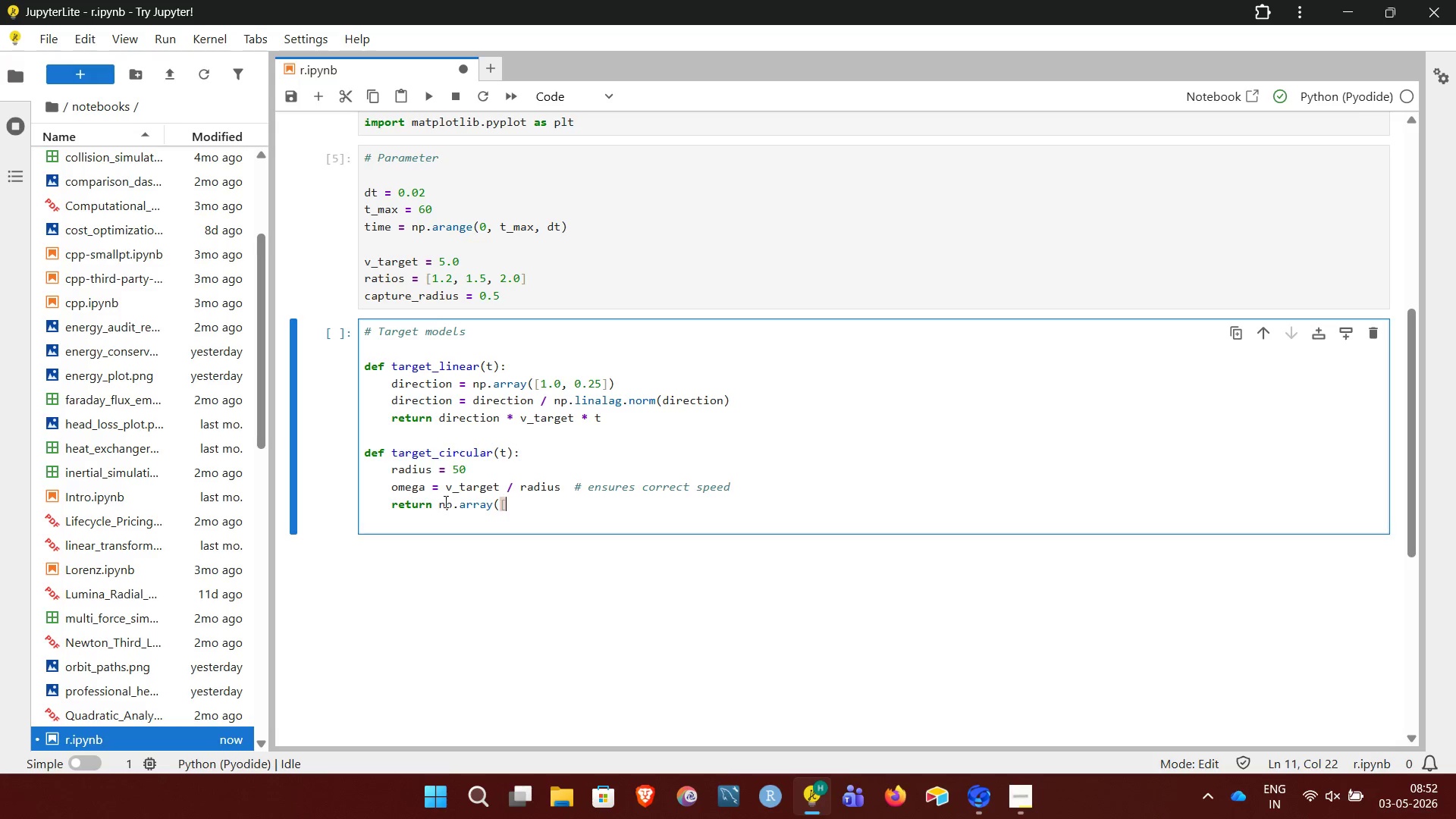 
key(NumpadEnter)
type(radius * np.nm )
key(Backspace)
key(Backspace)
key(Backspace)
type(cos)
 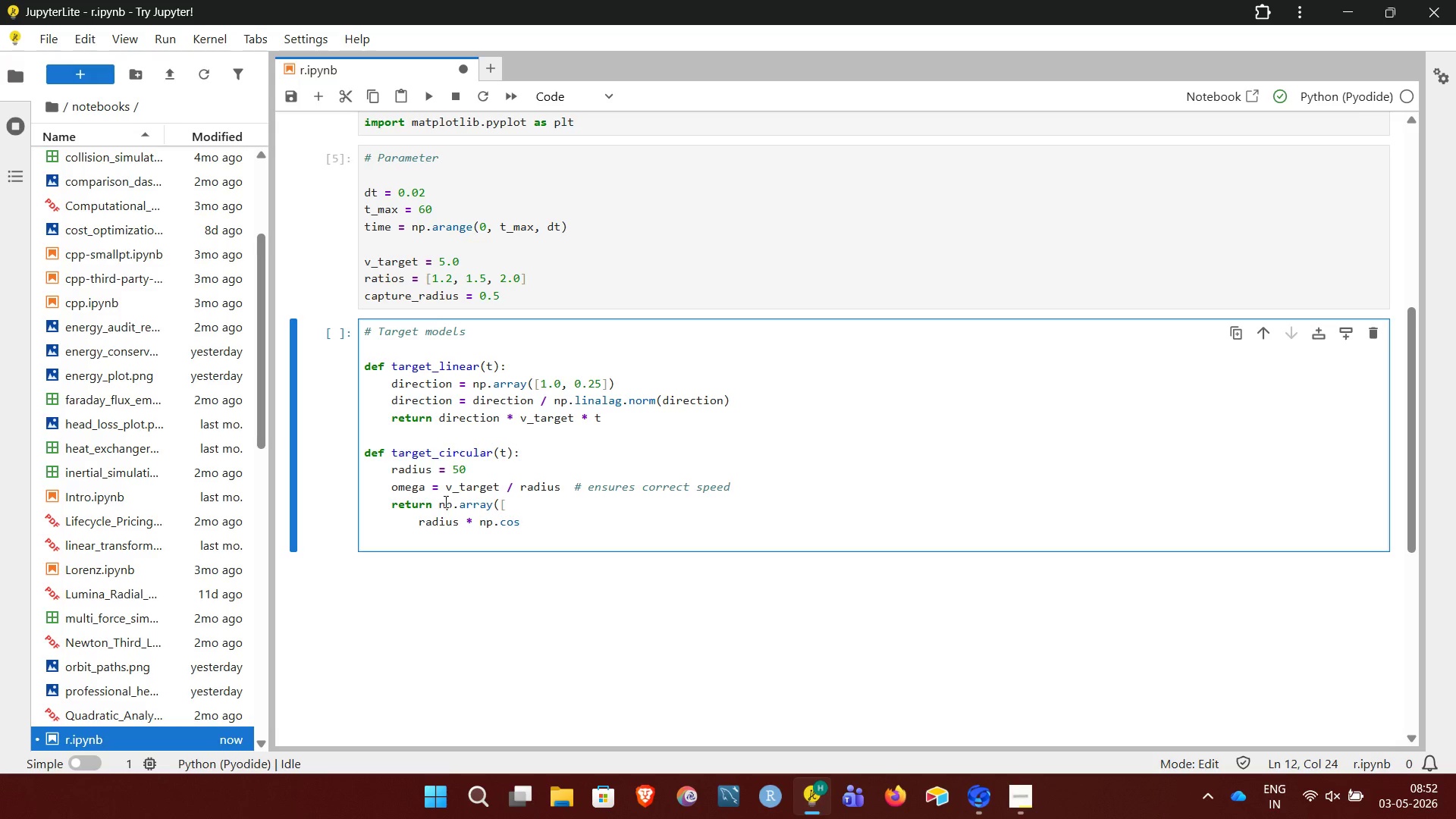 
wait(6.06)
 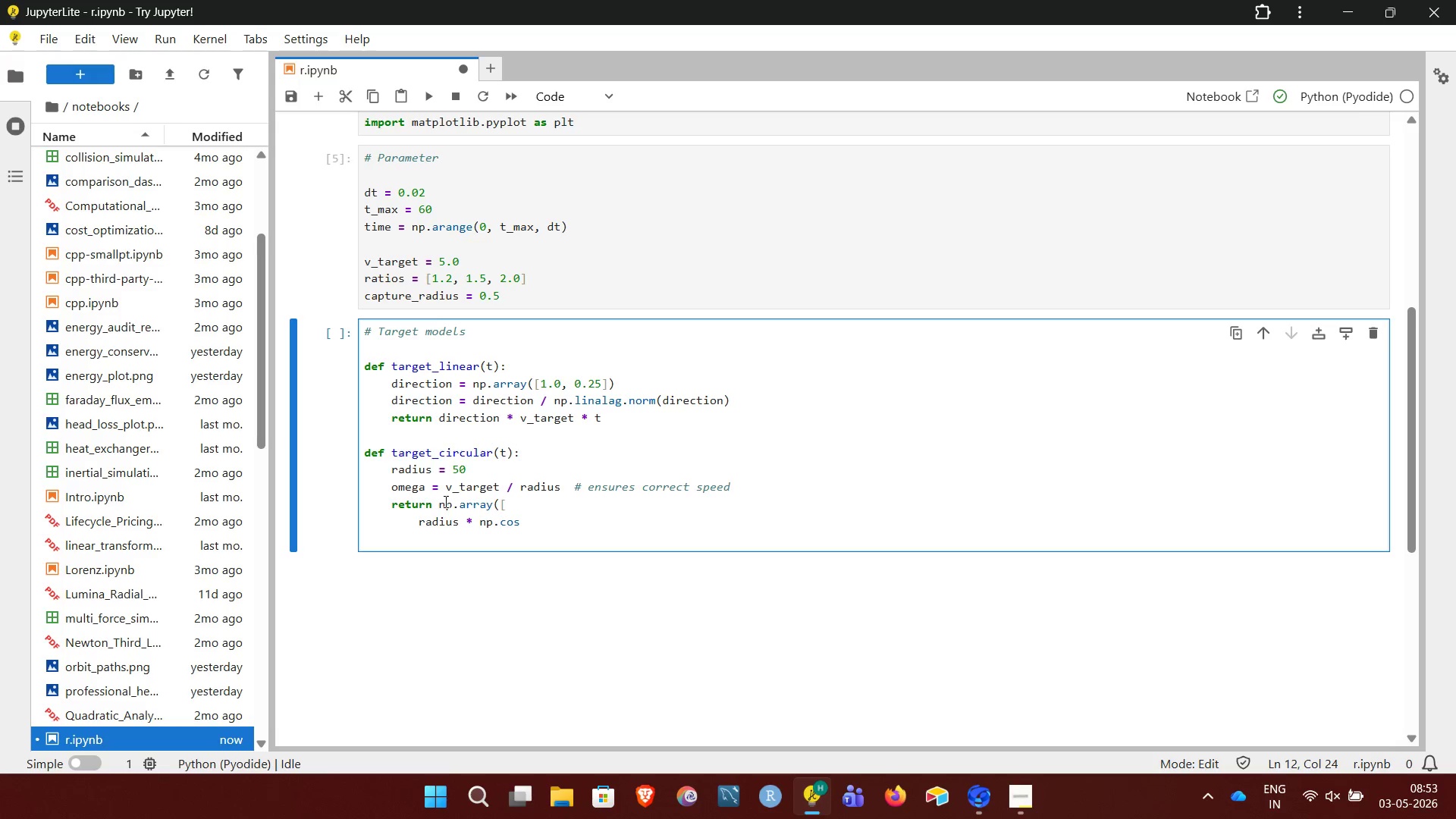 
type((0)
key(Backspace)
type(omega * t),)
key(NumpadEnter)
 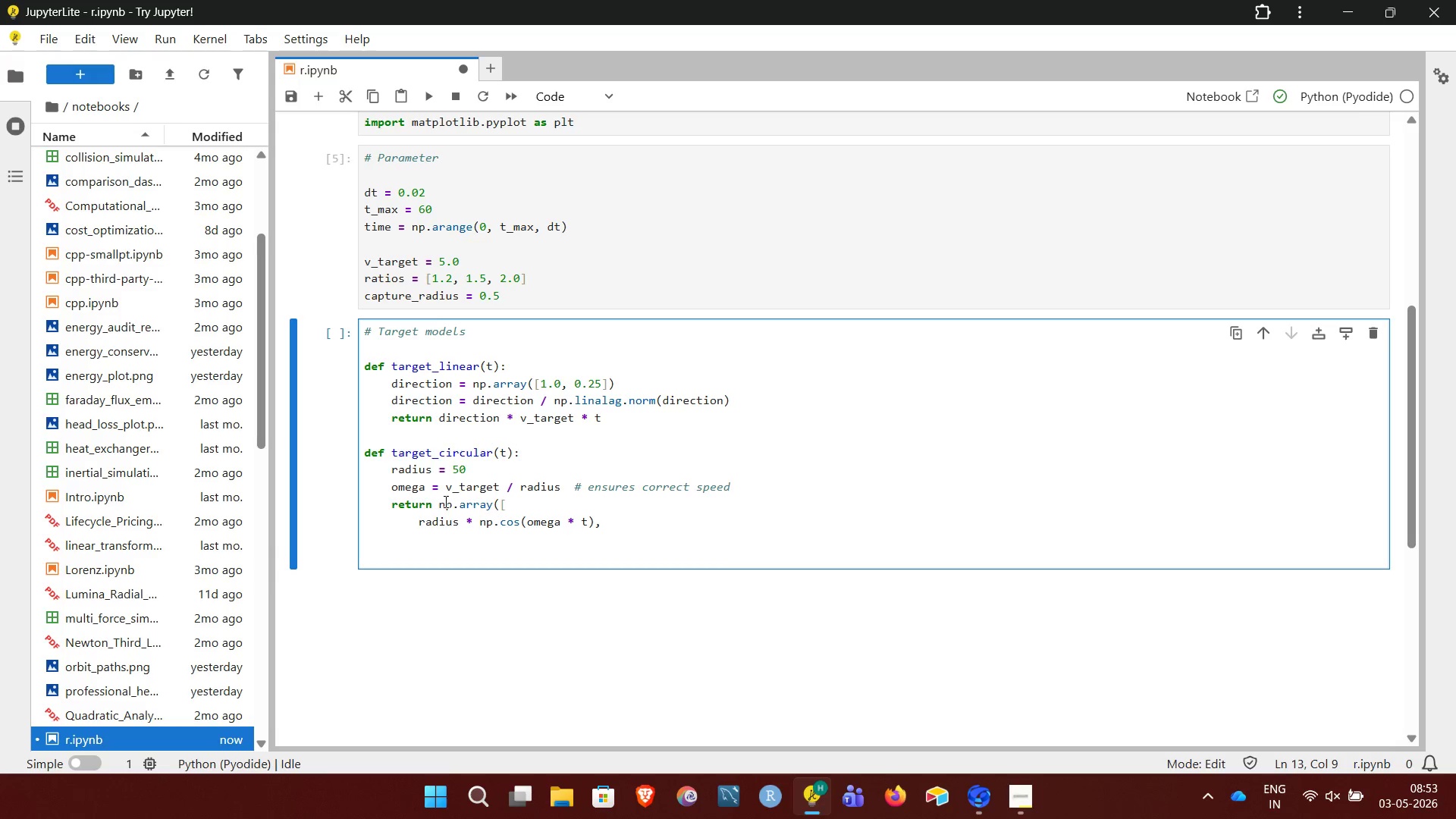 
type(radius * np.sin(omega * t))
key(NumpadEnter)
key(Backspace)
type(]))
 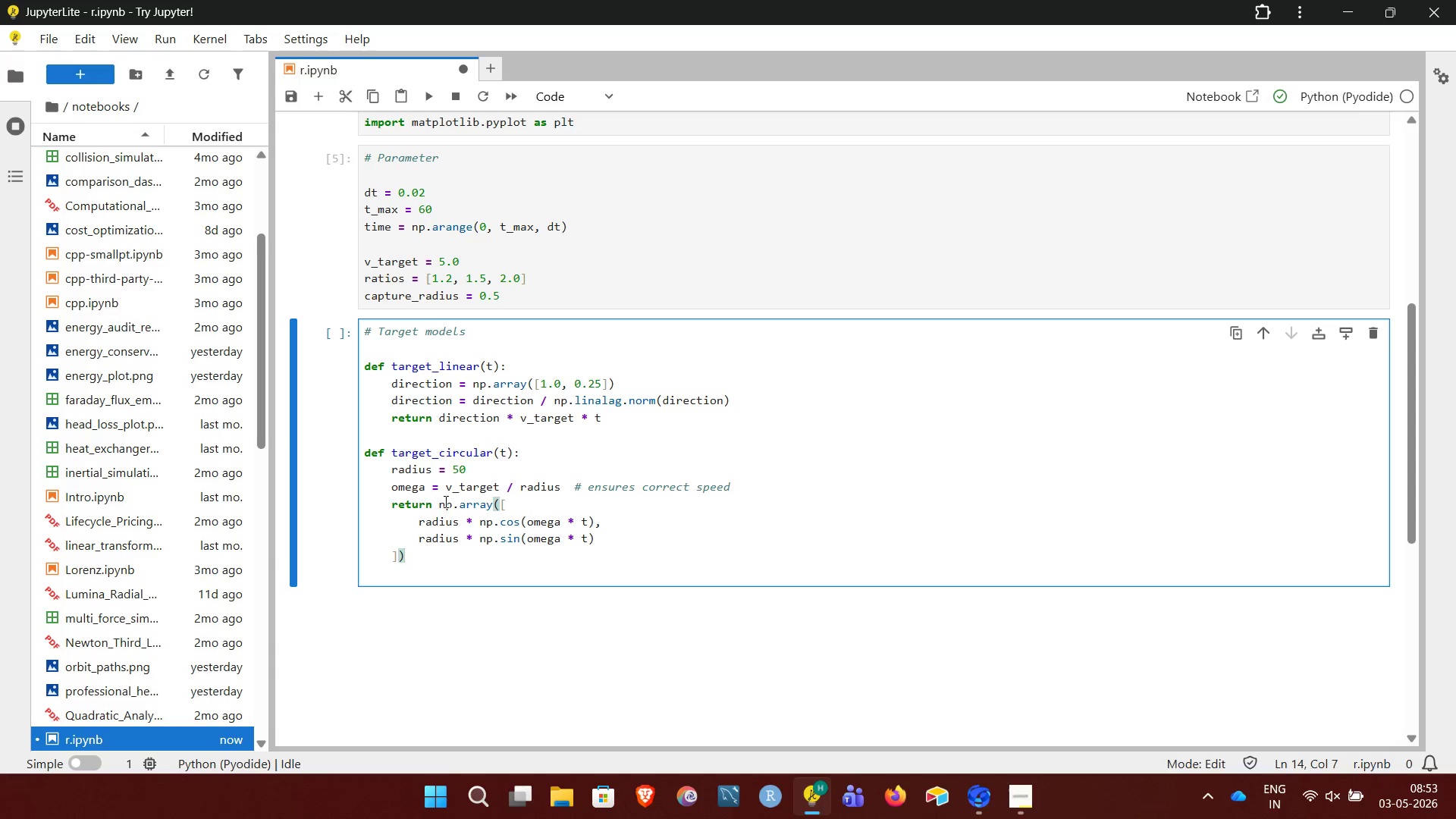 
wait(6.41)
 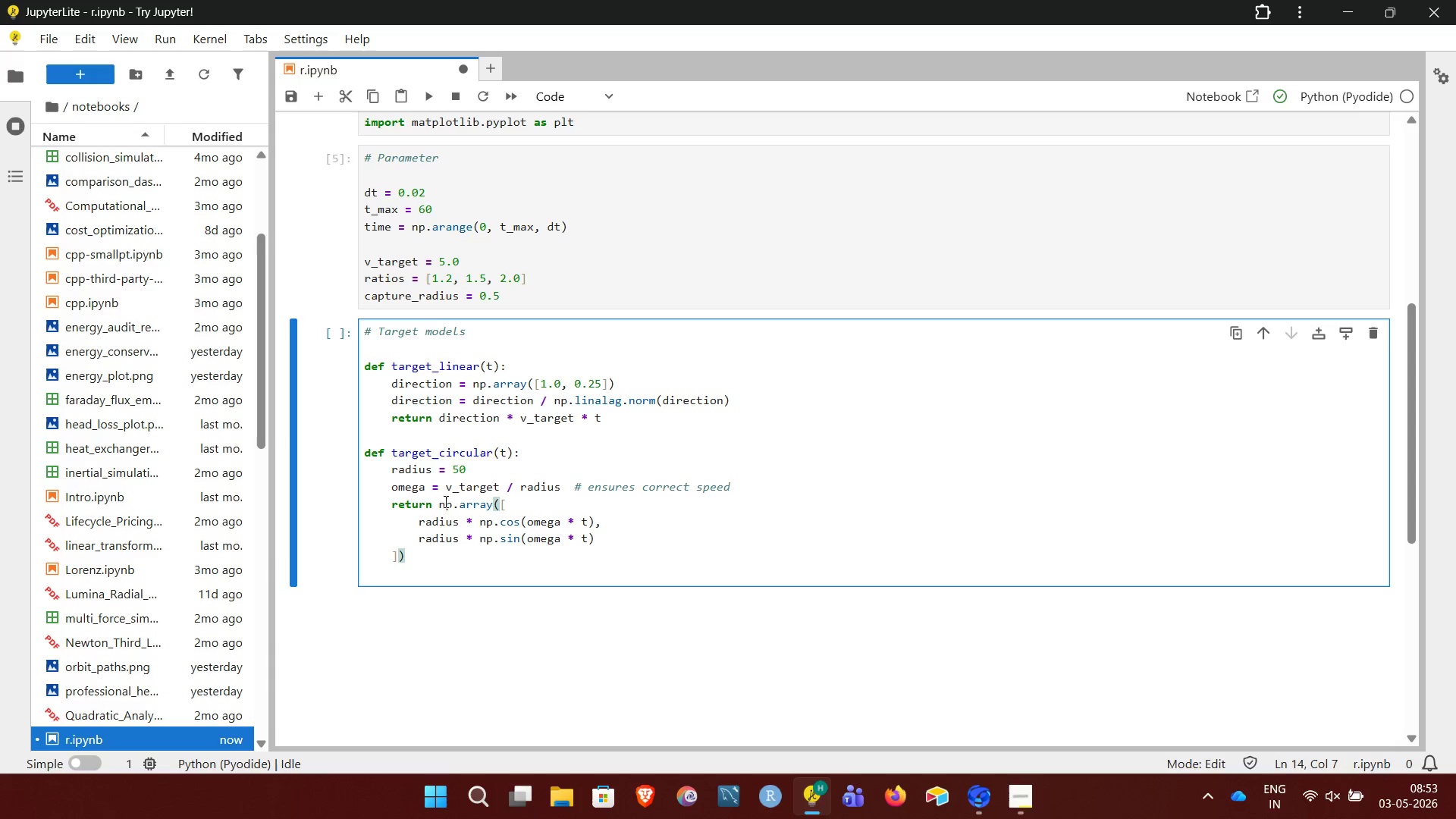 
key(Shift+Enter)
 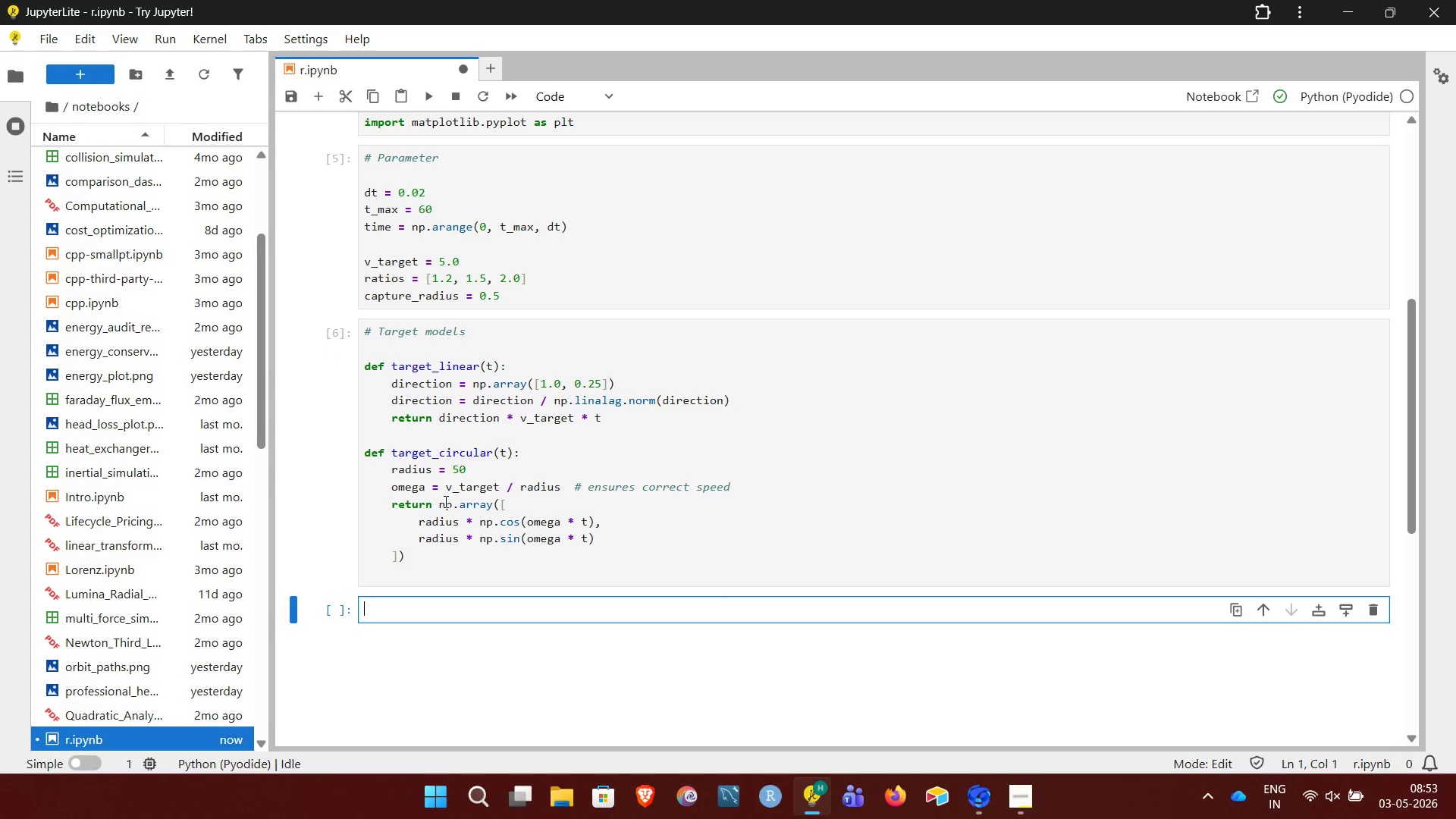 
key(ArrowUp)
 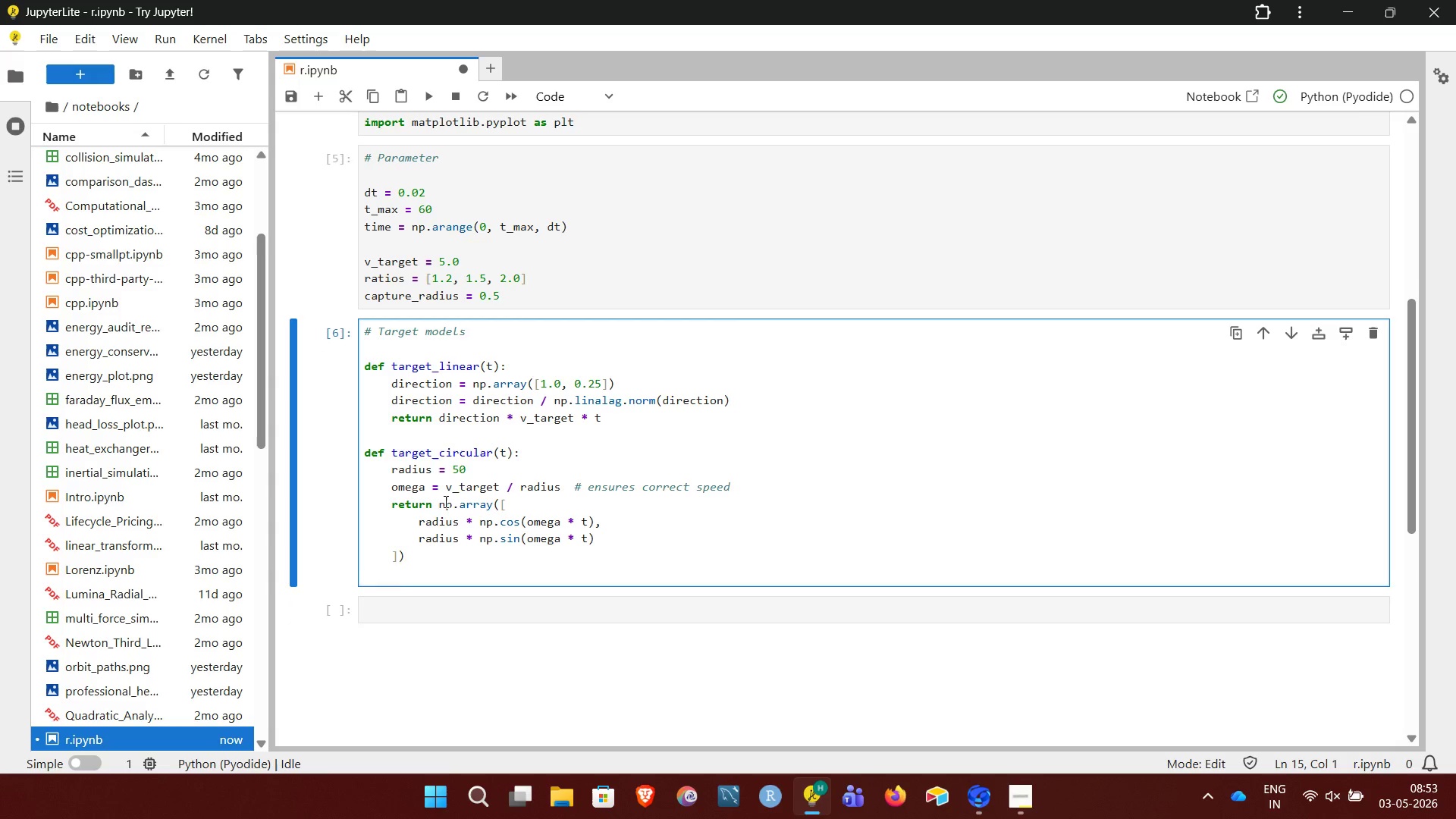 
key(Backspace)
 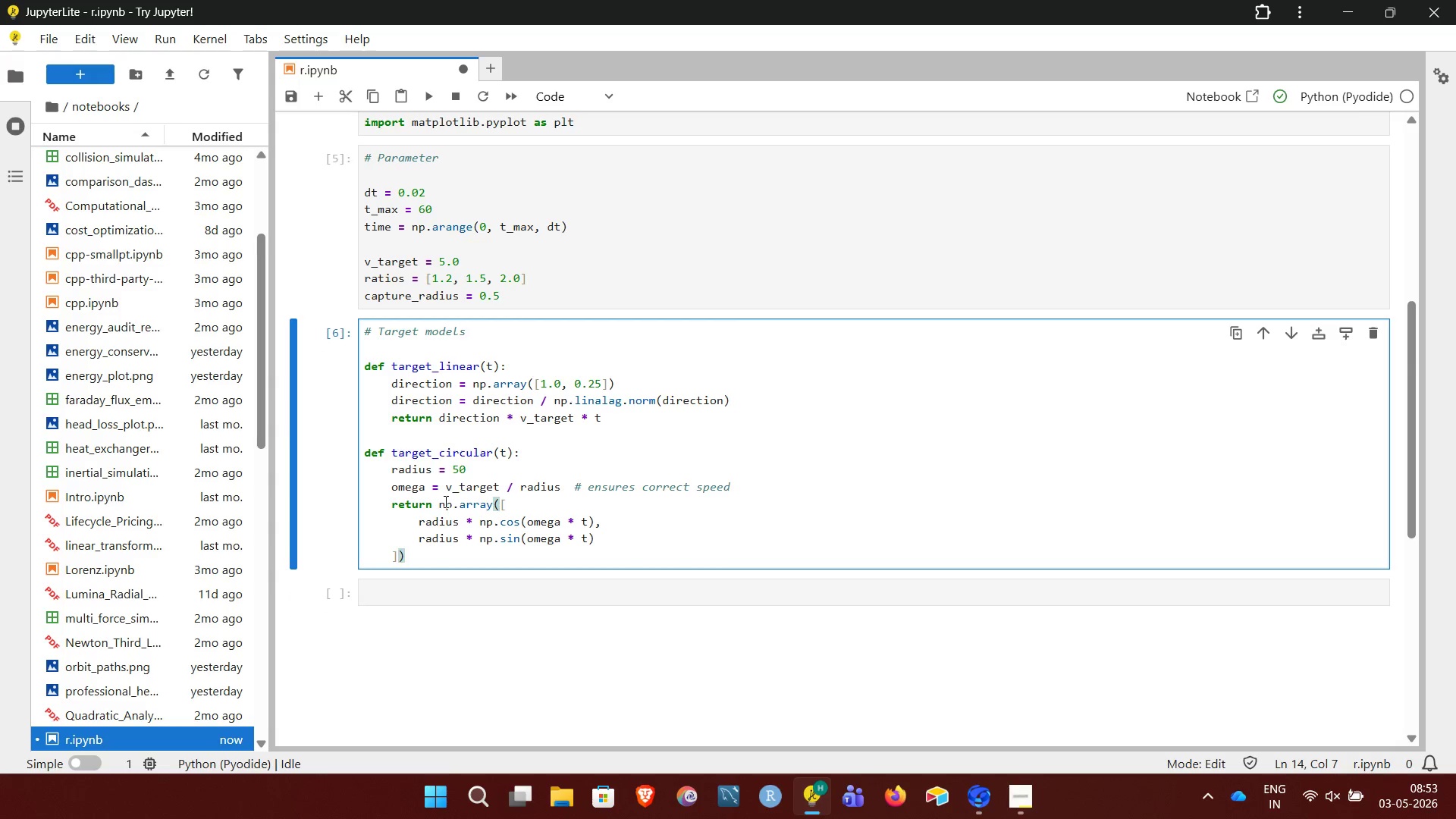 
key(Shift+Enter)
 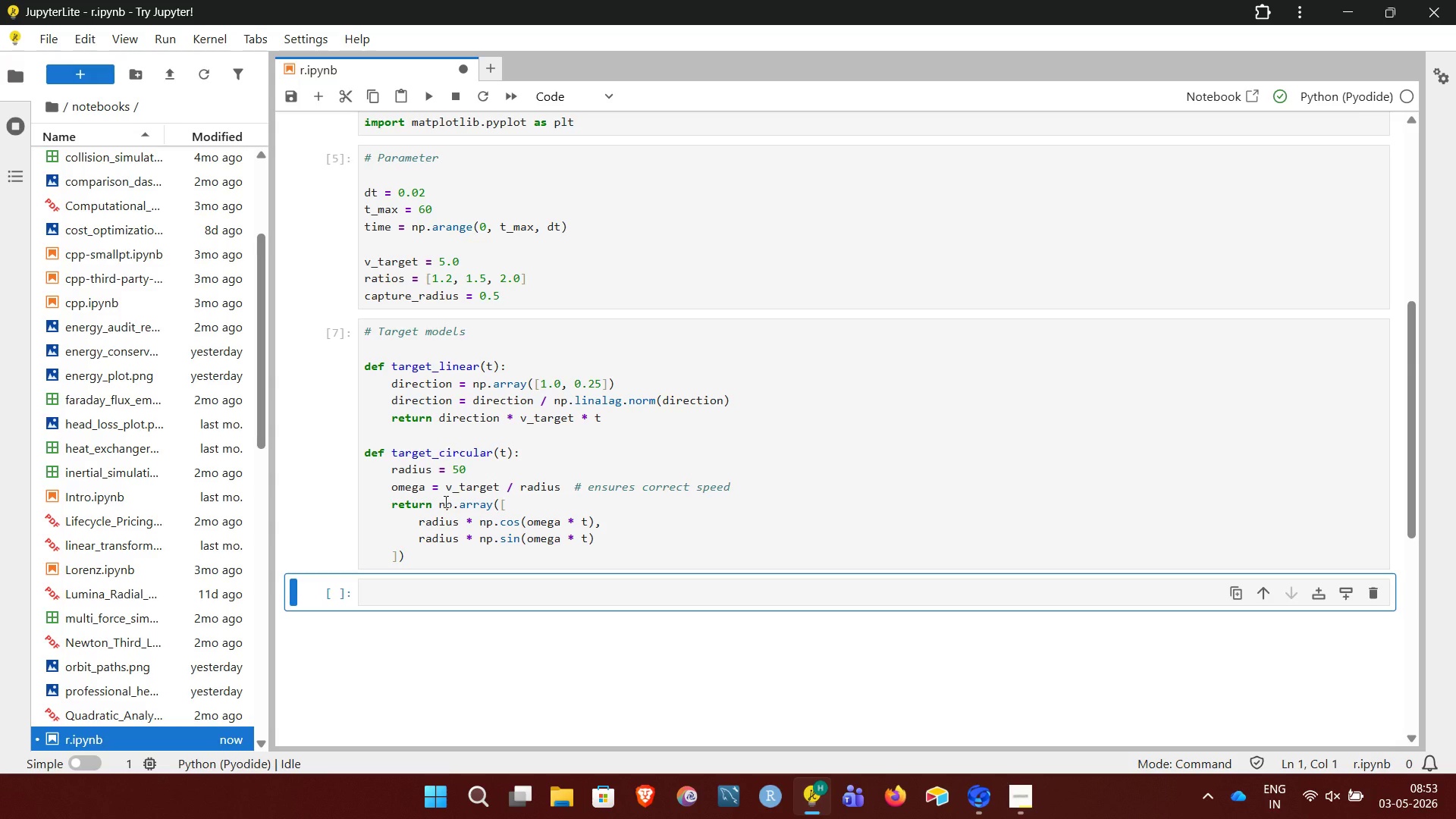 
key(Shift+3)
 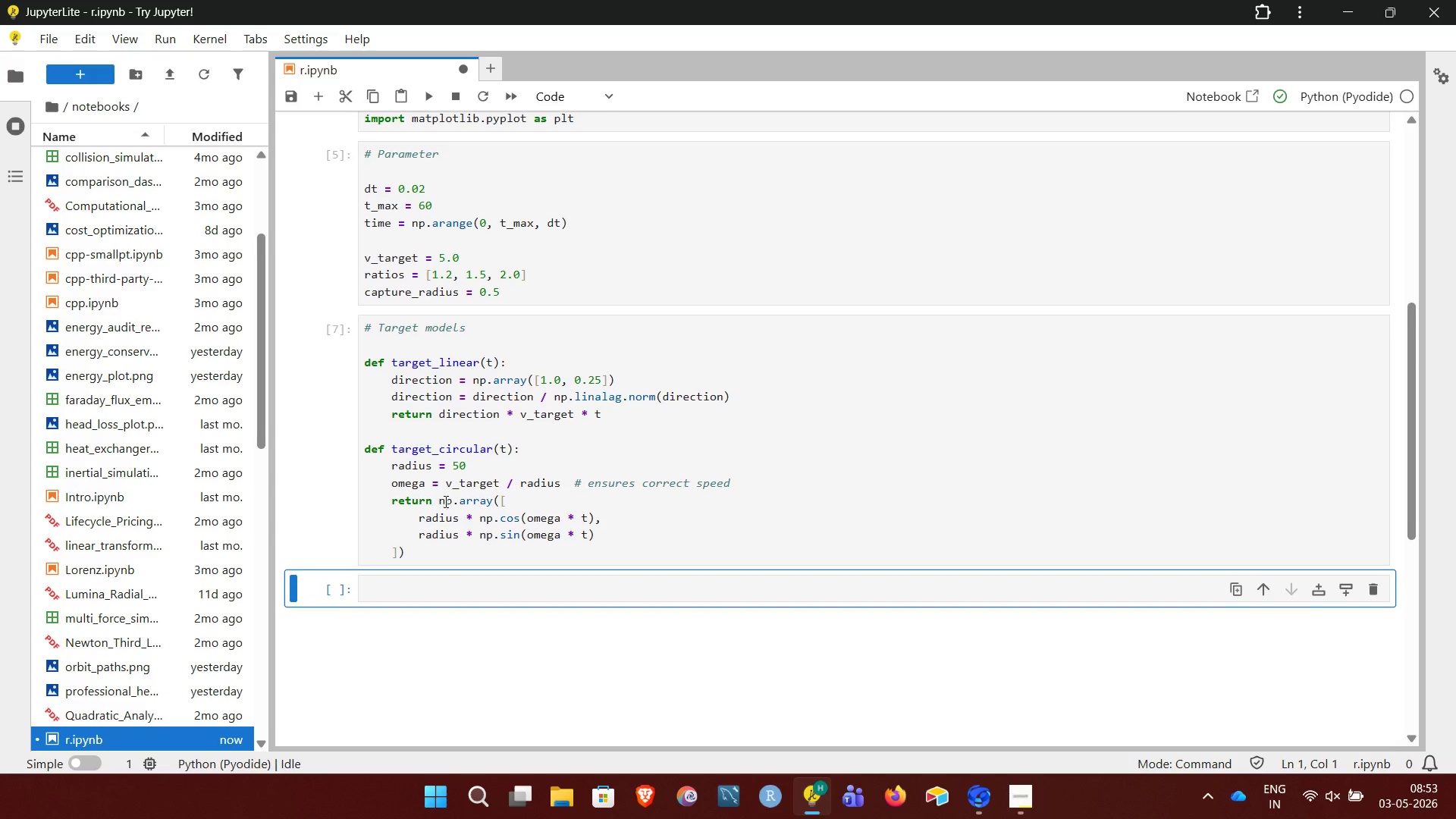 
key(Space)
 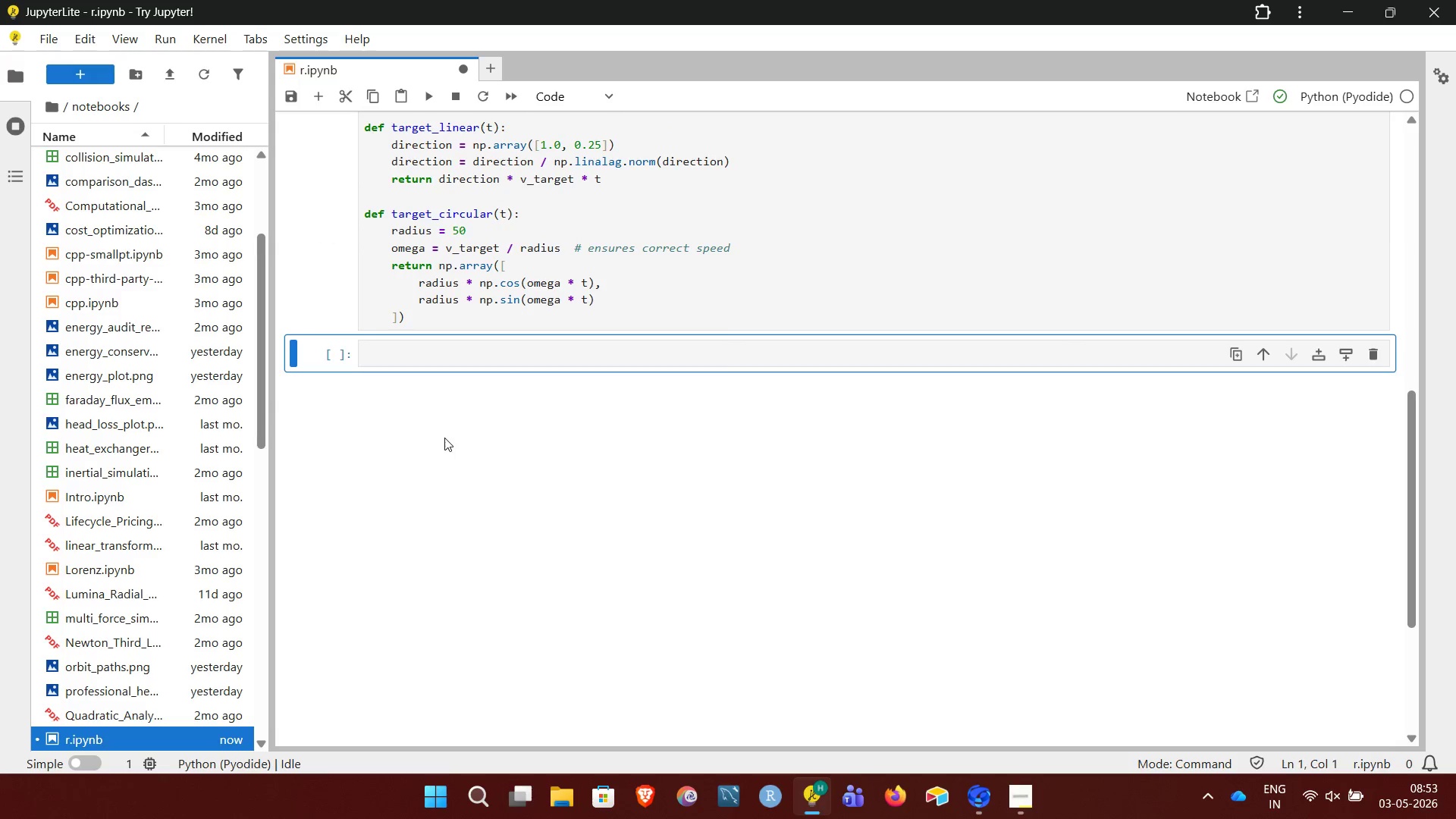 
left_click([416, 344])
 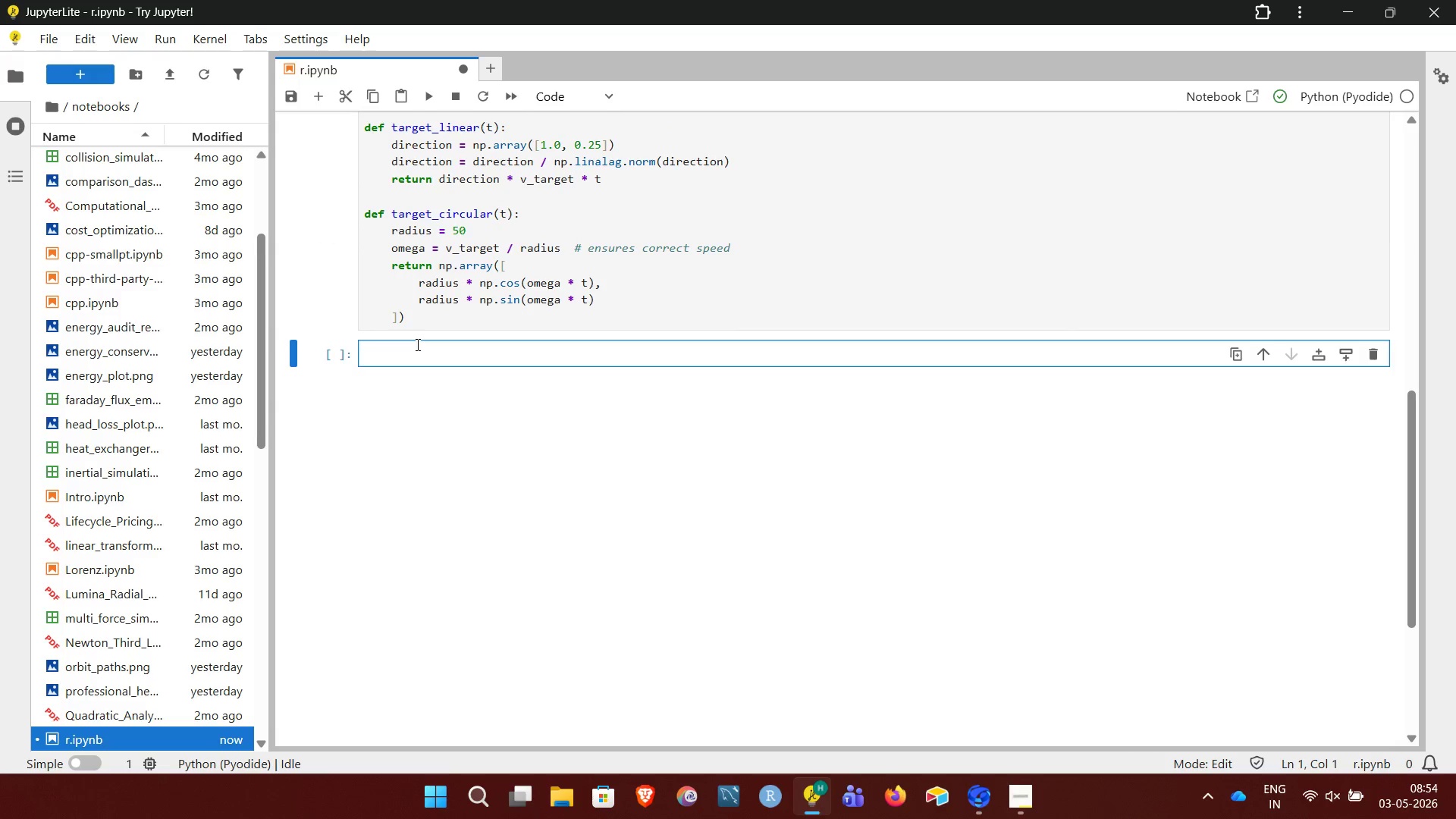 
type(# Pursuit simulation)
key(NumpadEnter)
key(NumpadEnter)
type(def simulate)
 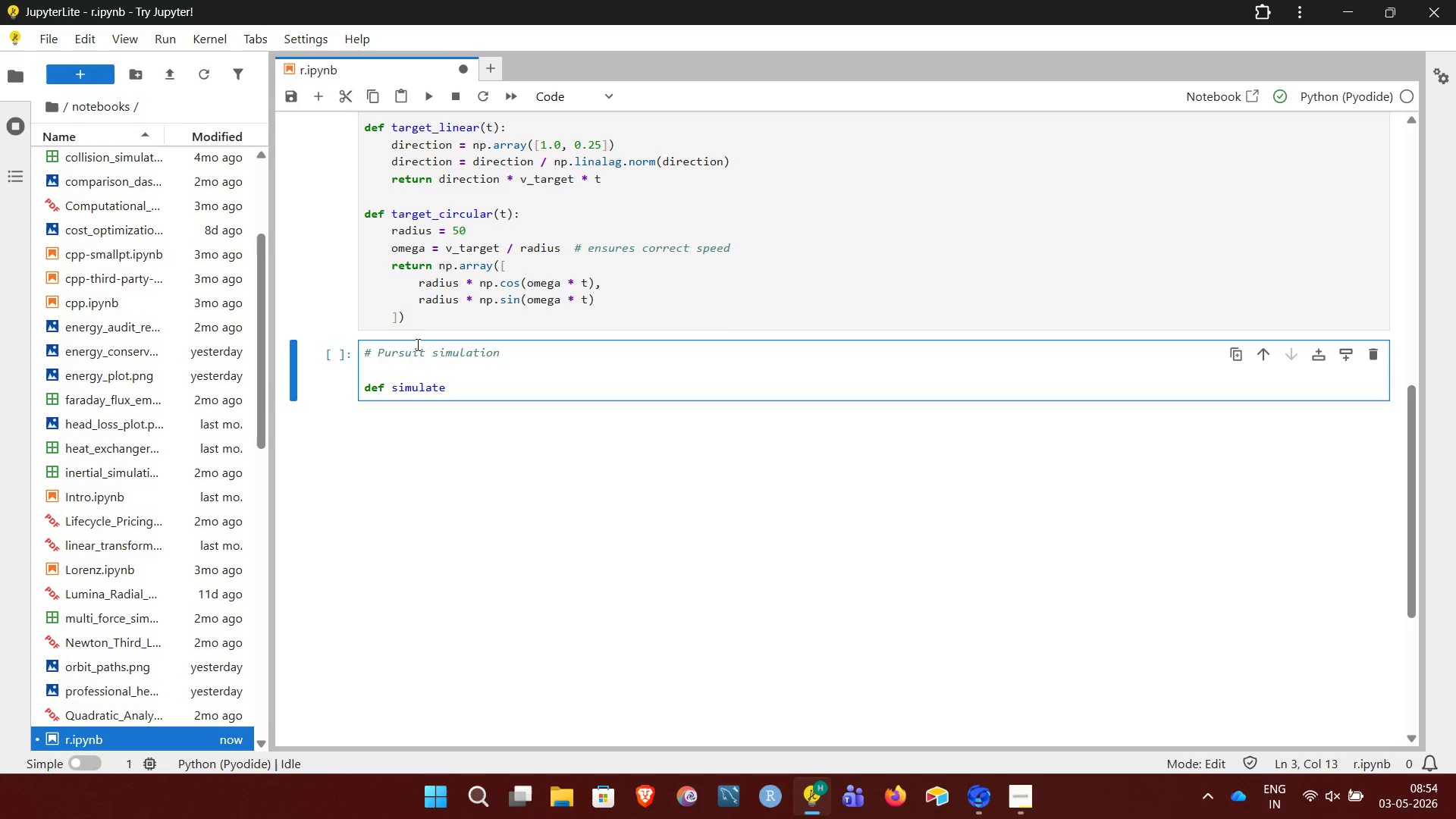 
type(_pursuit(targets)
 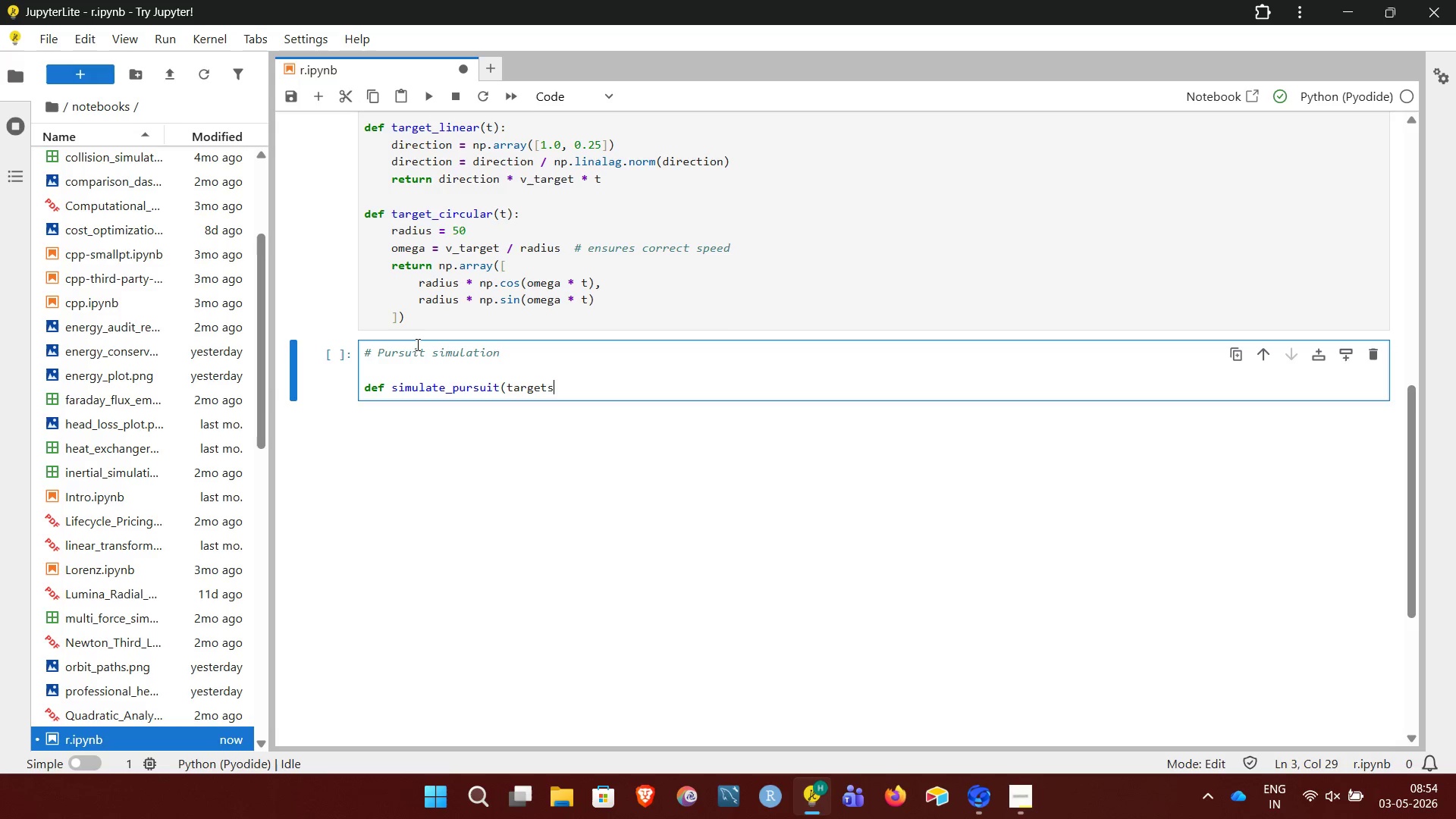 
wait(6.42)
 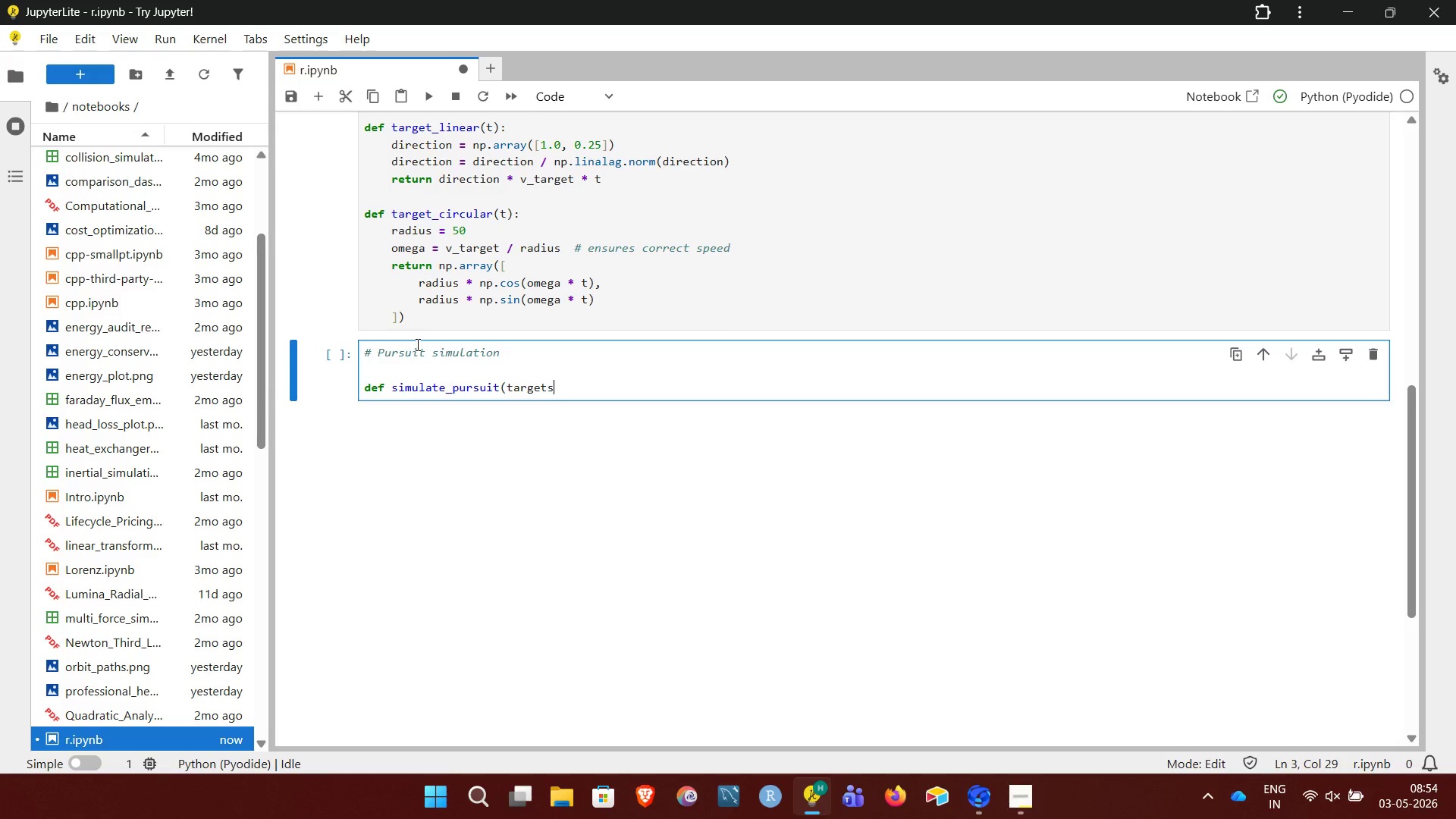 
type(_func, ratio):)
 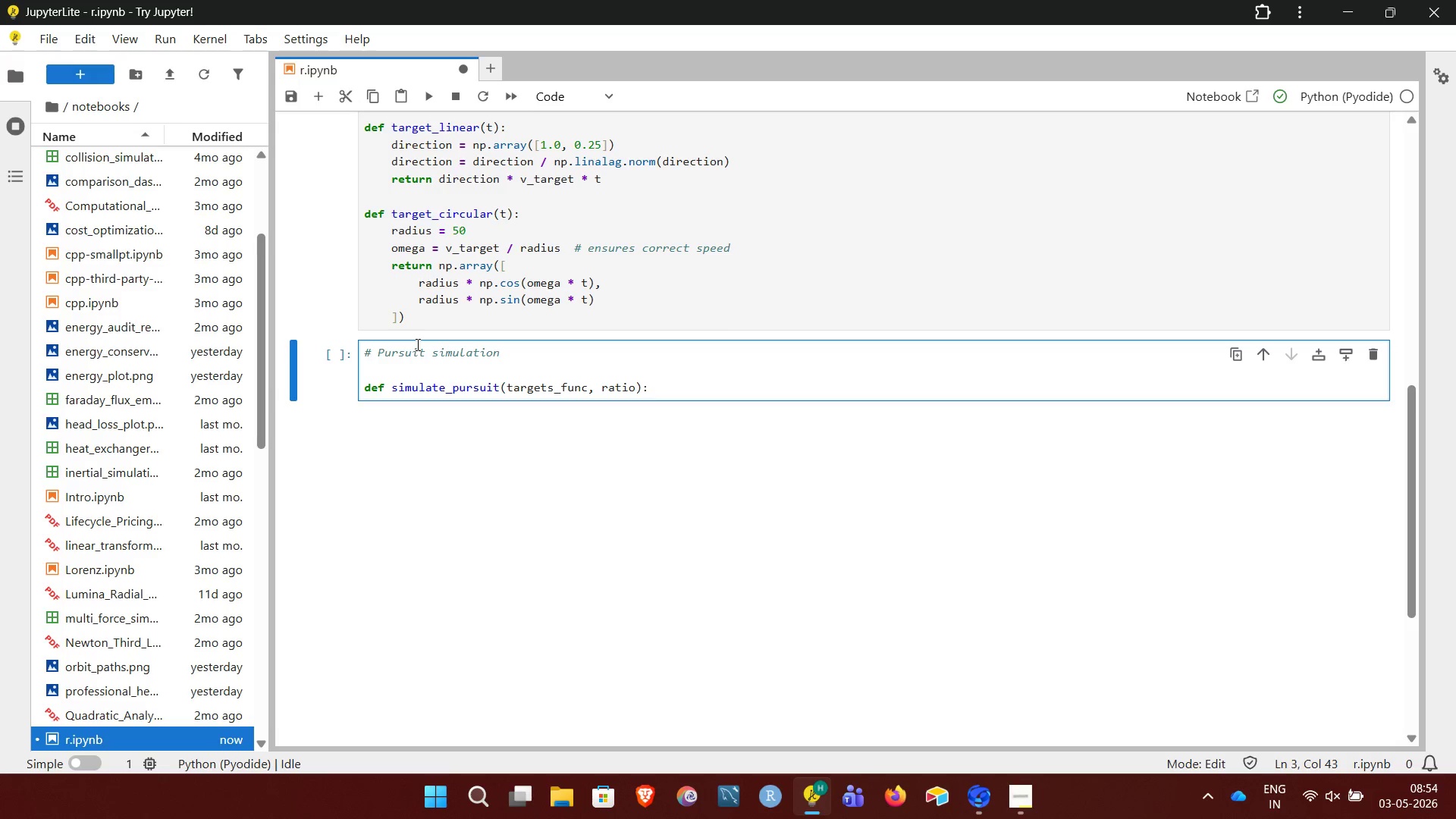 
key(NumpadEnter)
key(NumpadEnter)
type(v[p)
key(Backspace)
key(Backspace)
type(p = ratio)
 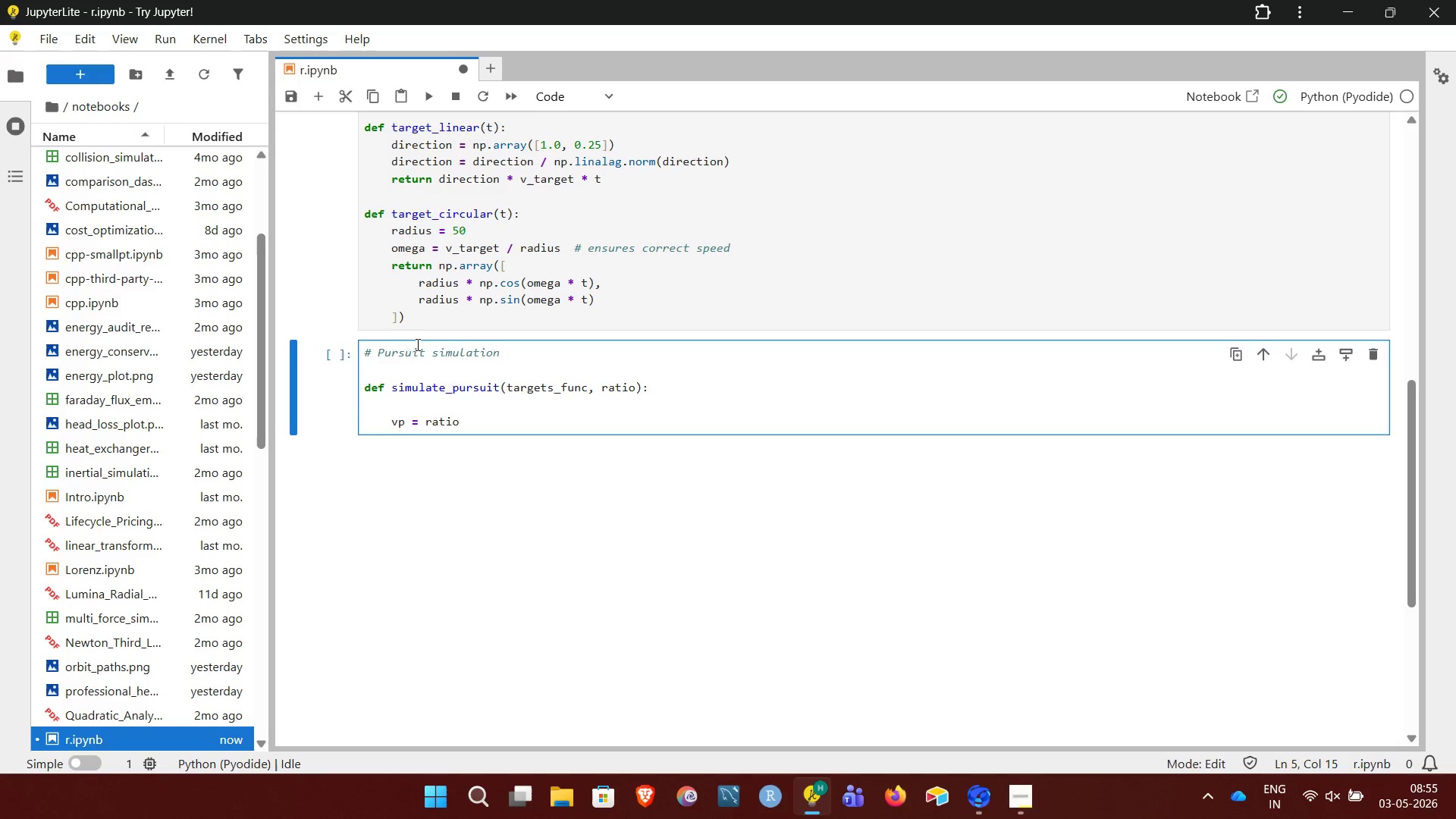 
type( * v_targets)
 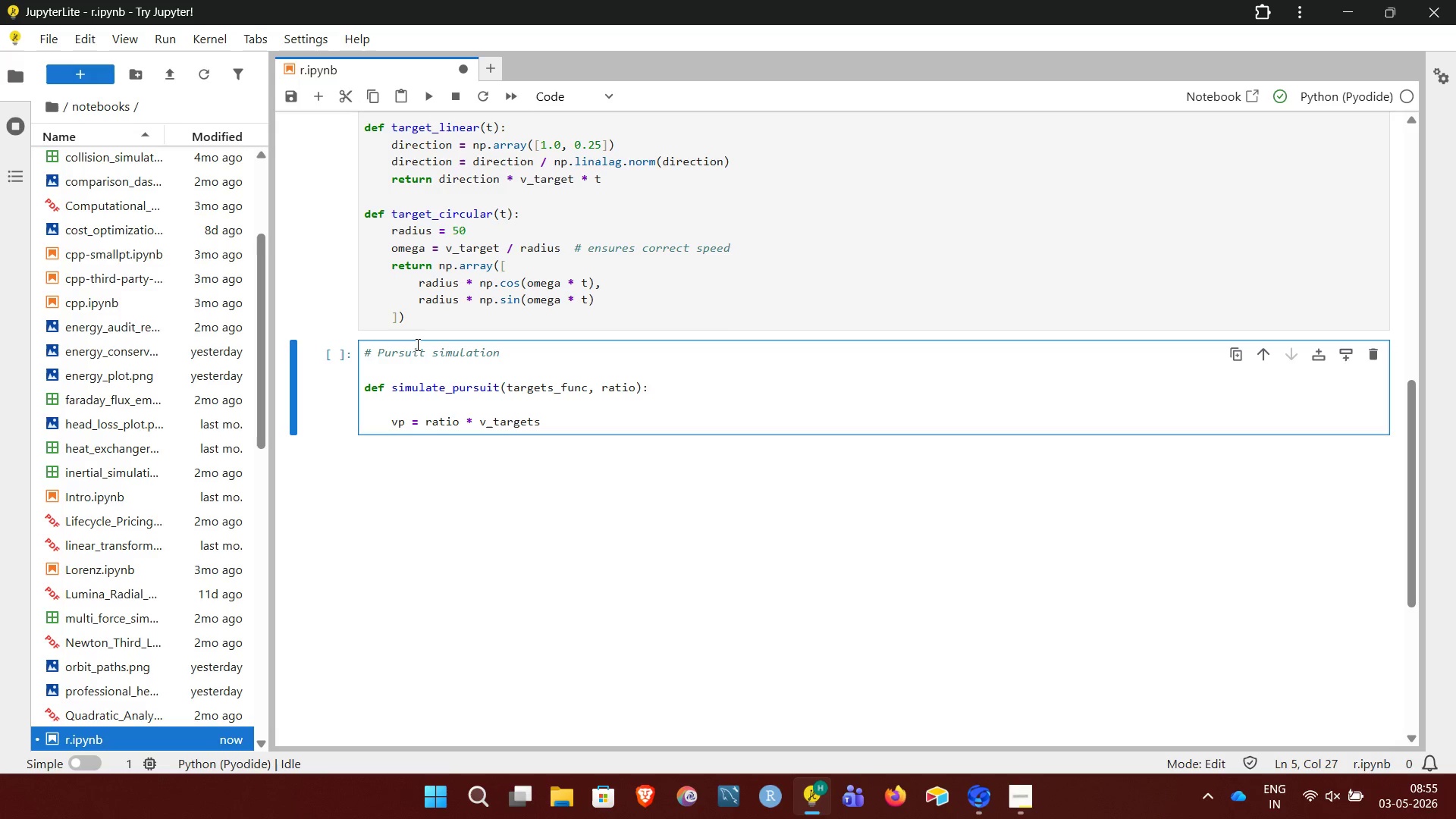 
wait(6.95)
 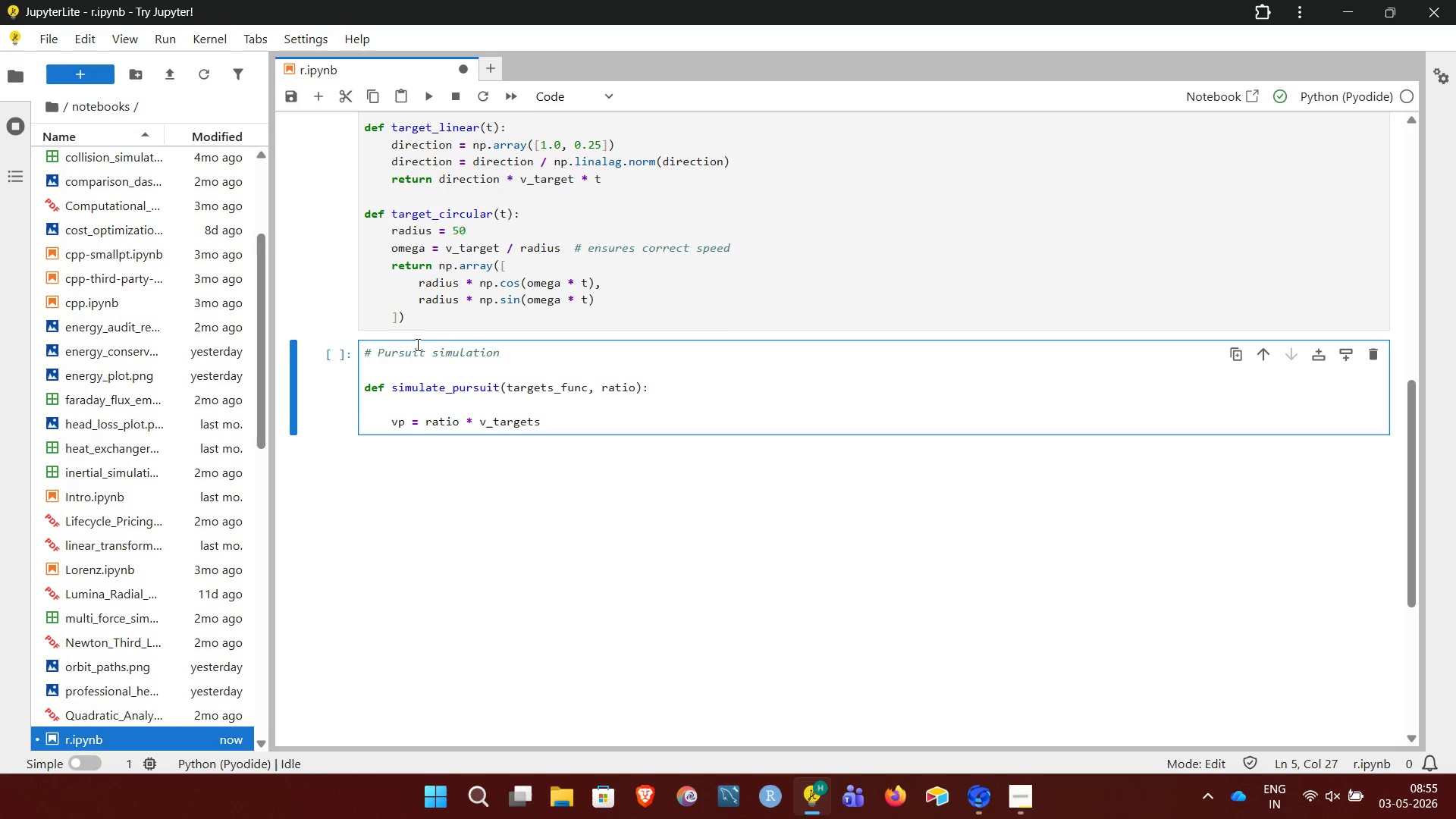 
key(Backspace)
key(NumpadEnter)
type(purse)
key(Backspace)
type(uer)
 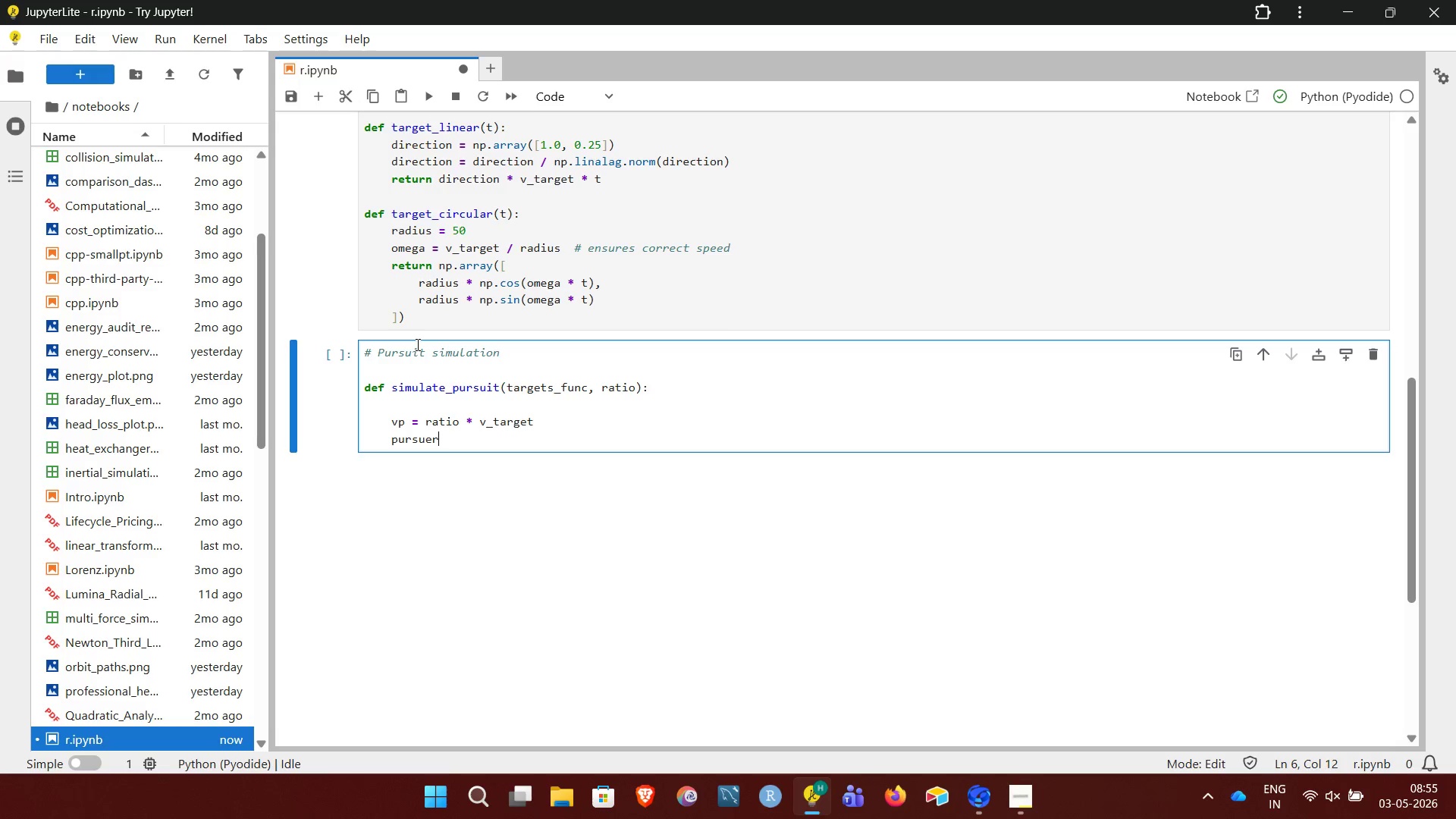 
wait(7.12)
 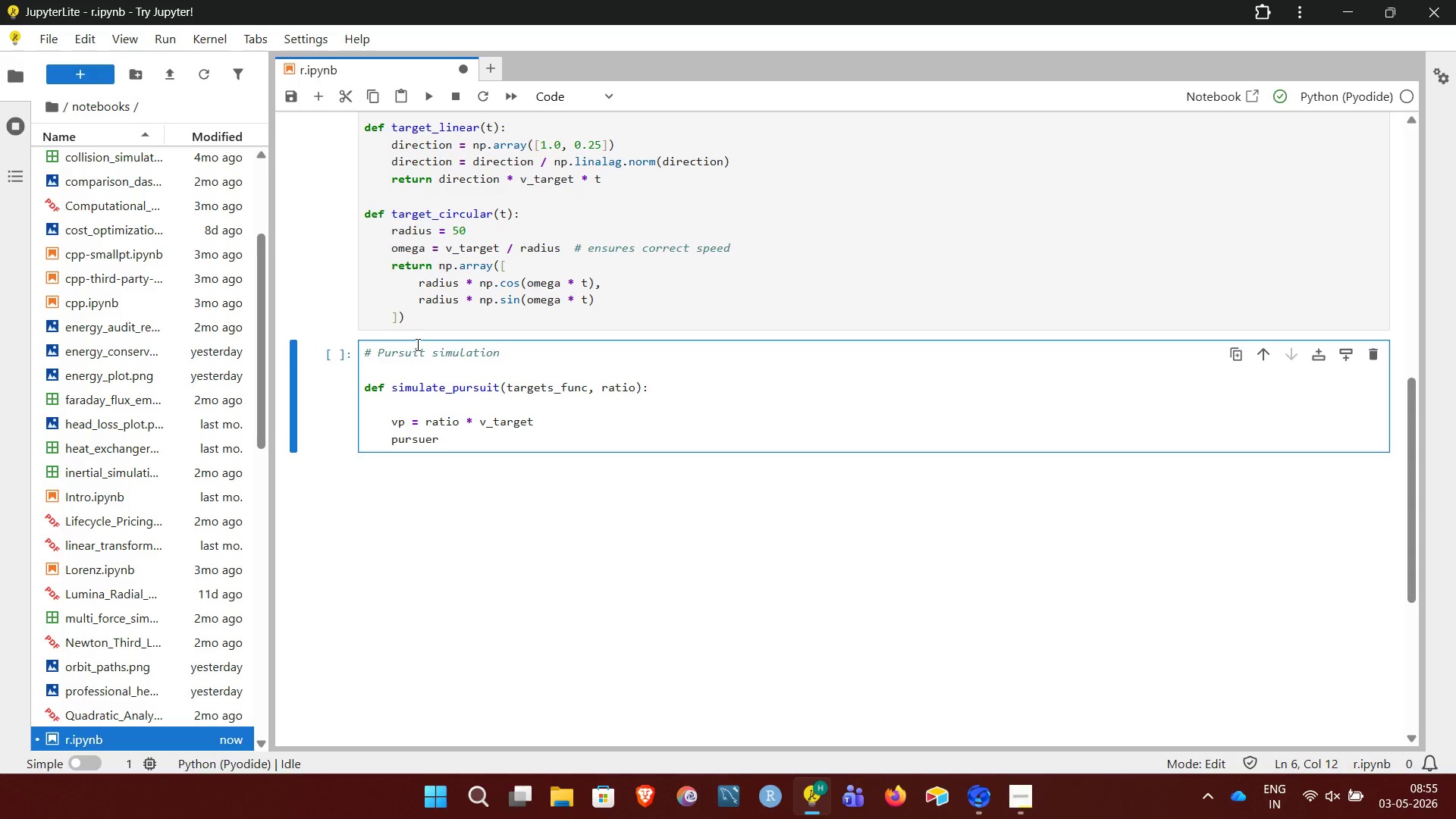 
type( = np)
 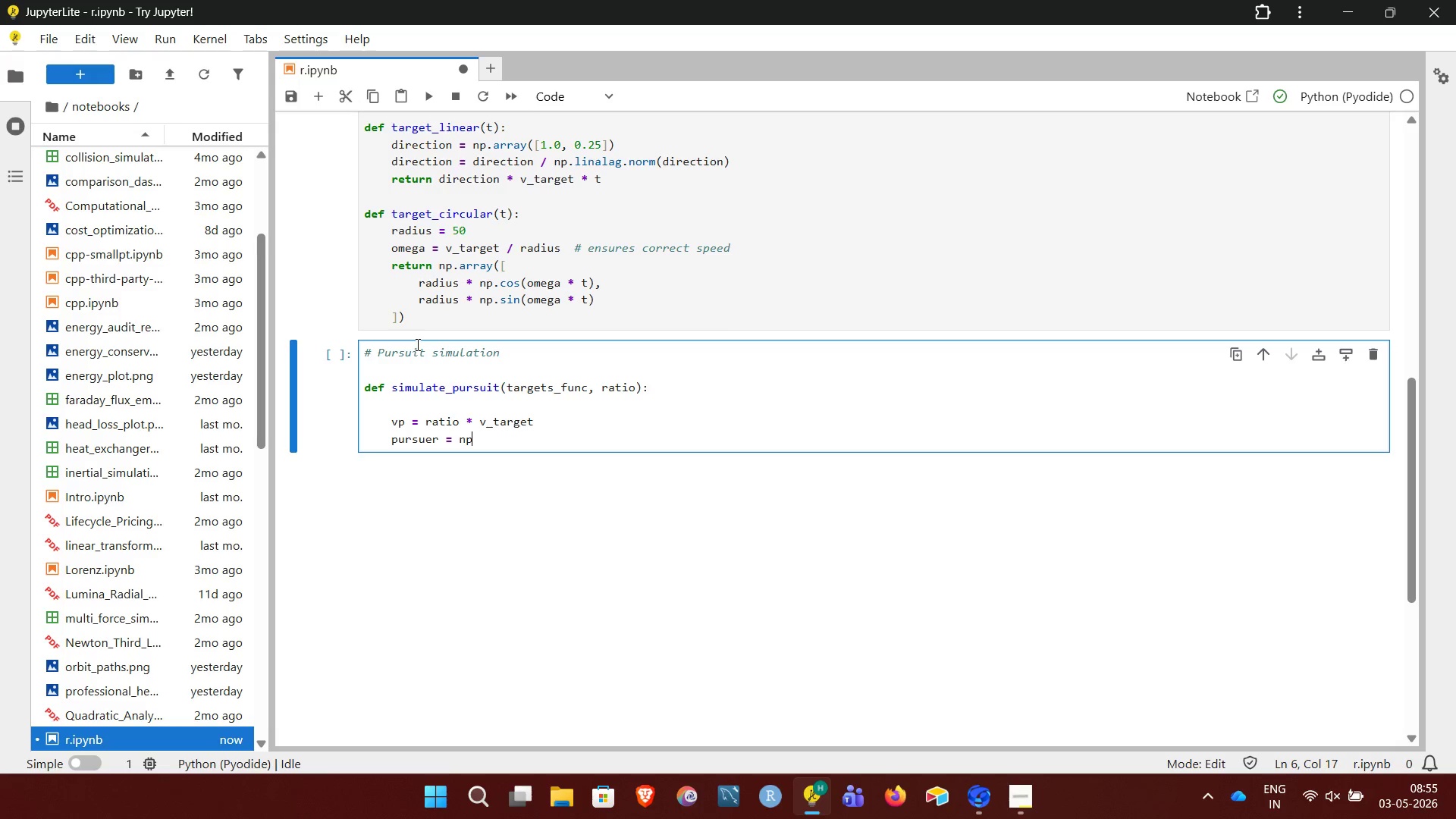 
key(Period)
 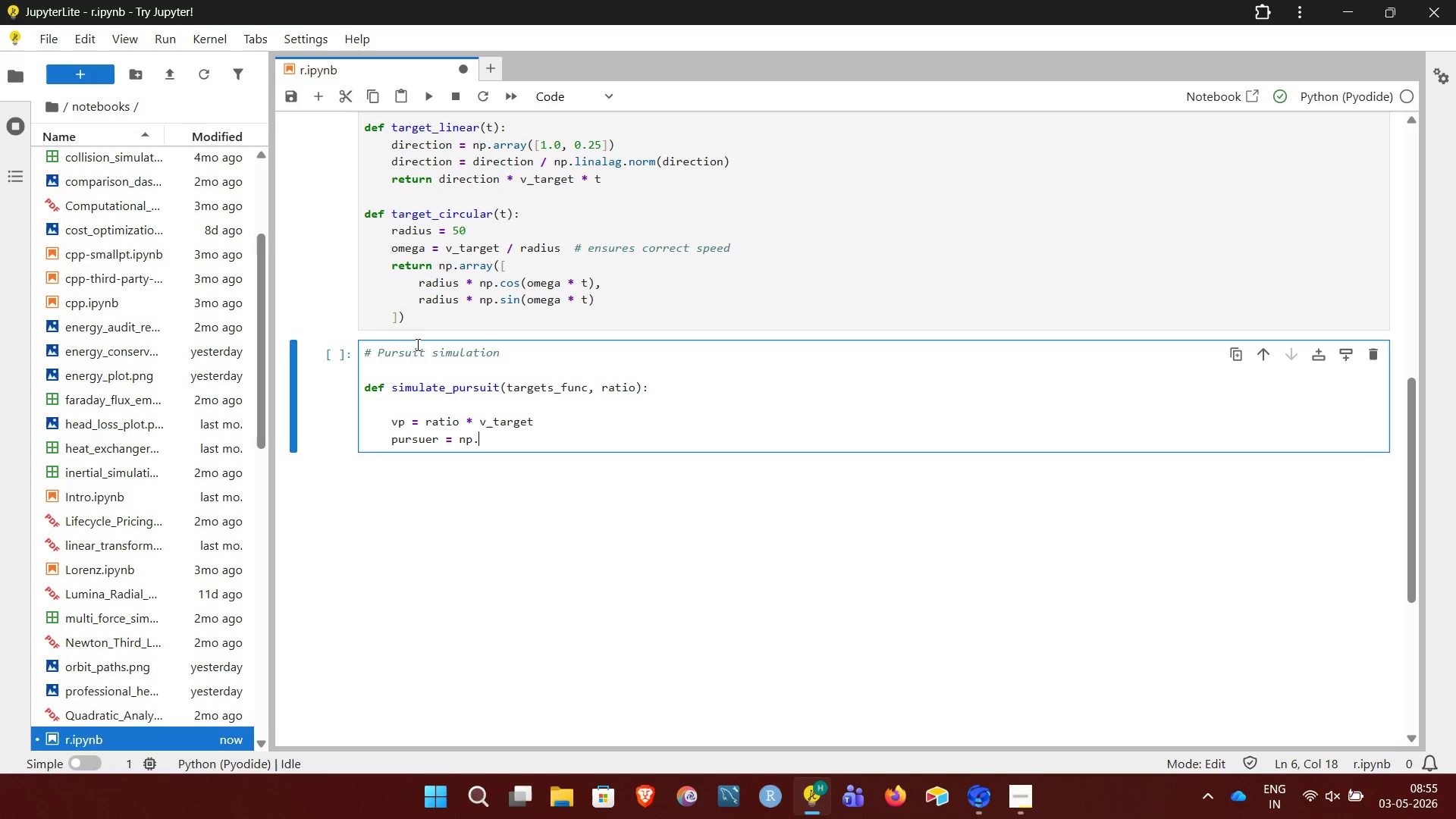 
wait(7.91)
 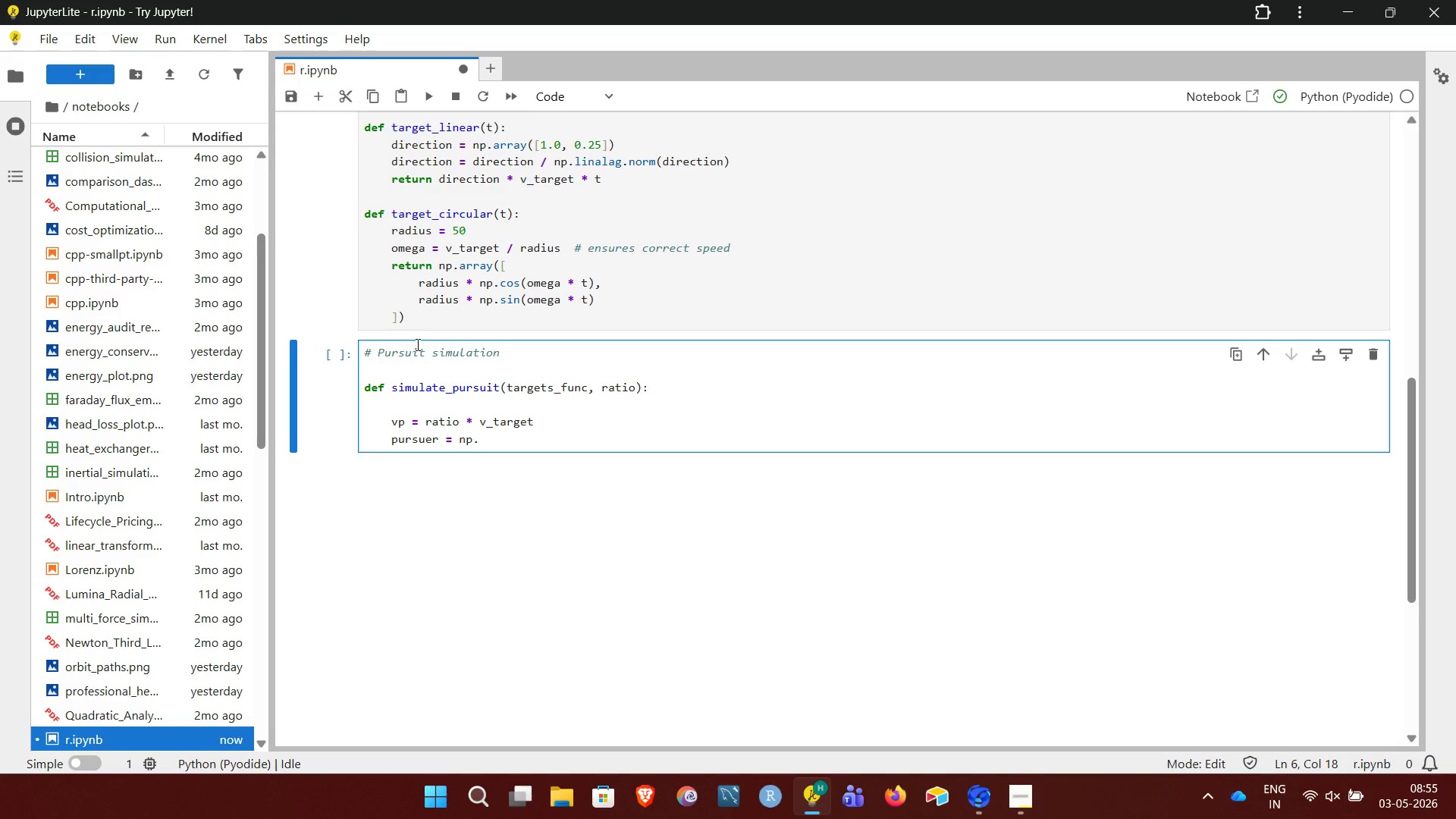 
type(array([0.0, -50.0]))
key(NumpadEnter)
key(NumpadEnter)
 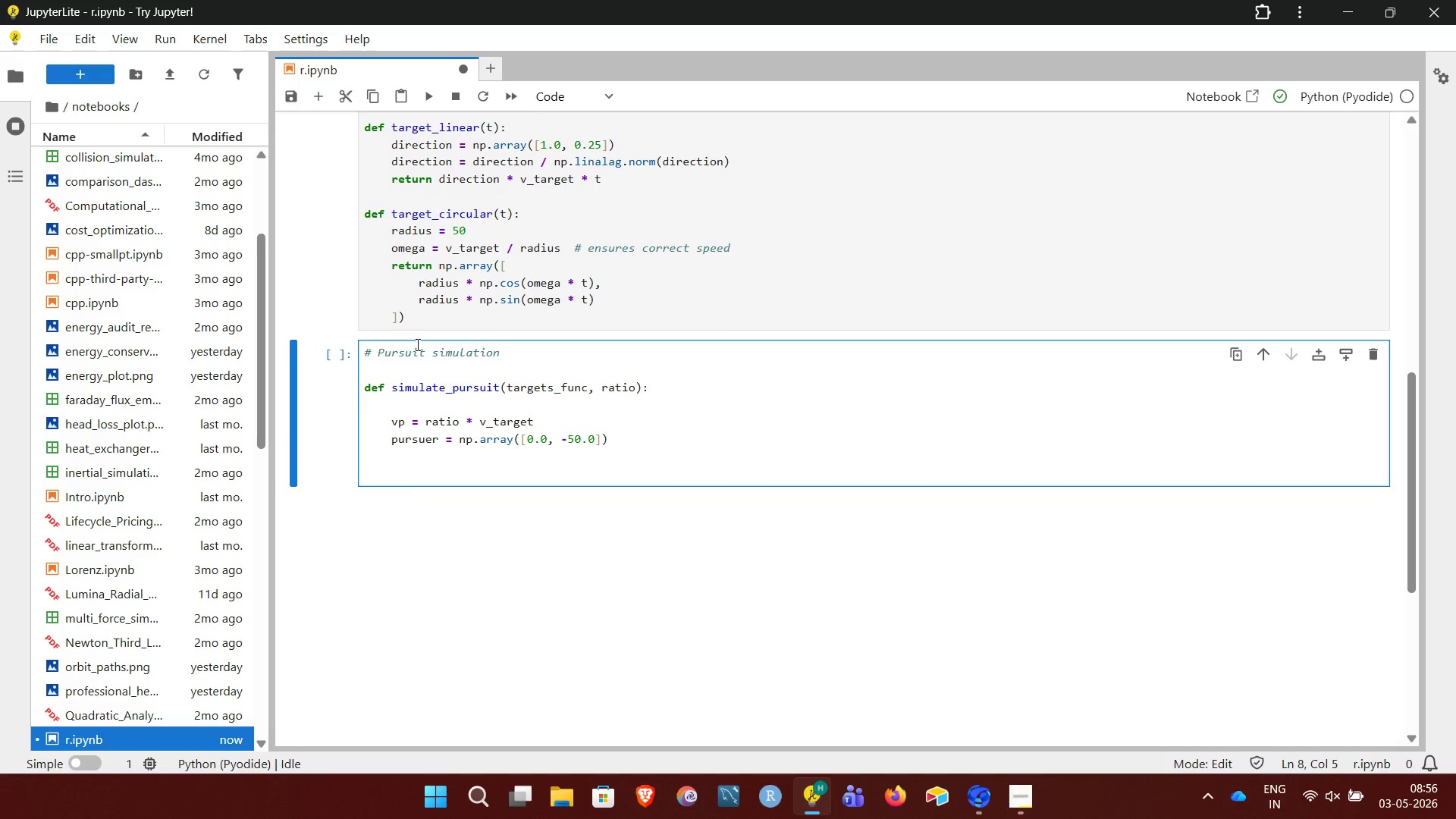 
key(P)
 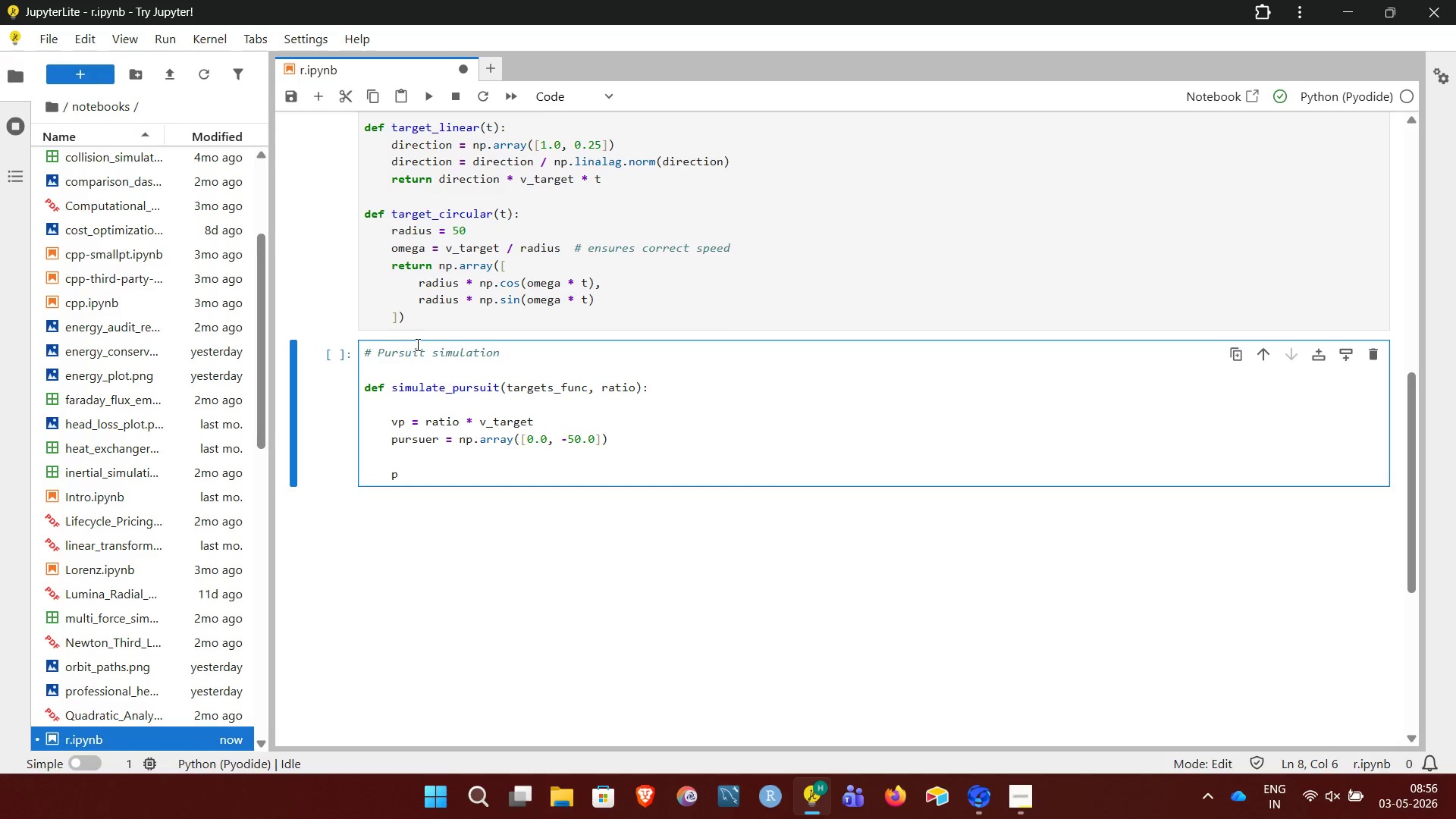 
key(ArrowRight)
 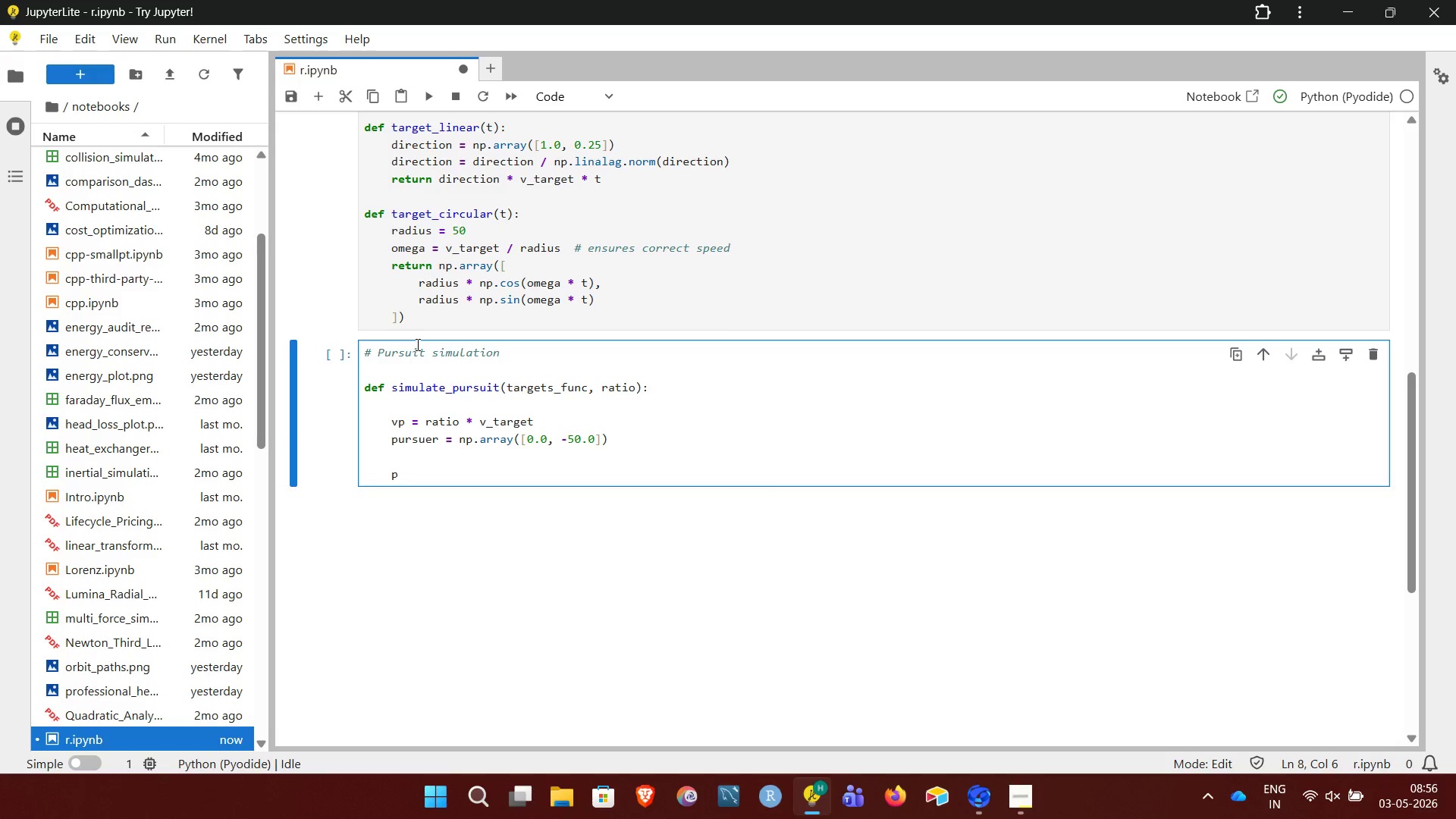 
type(_traj, t_traj, dist)
 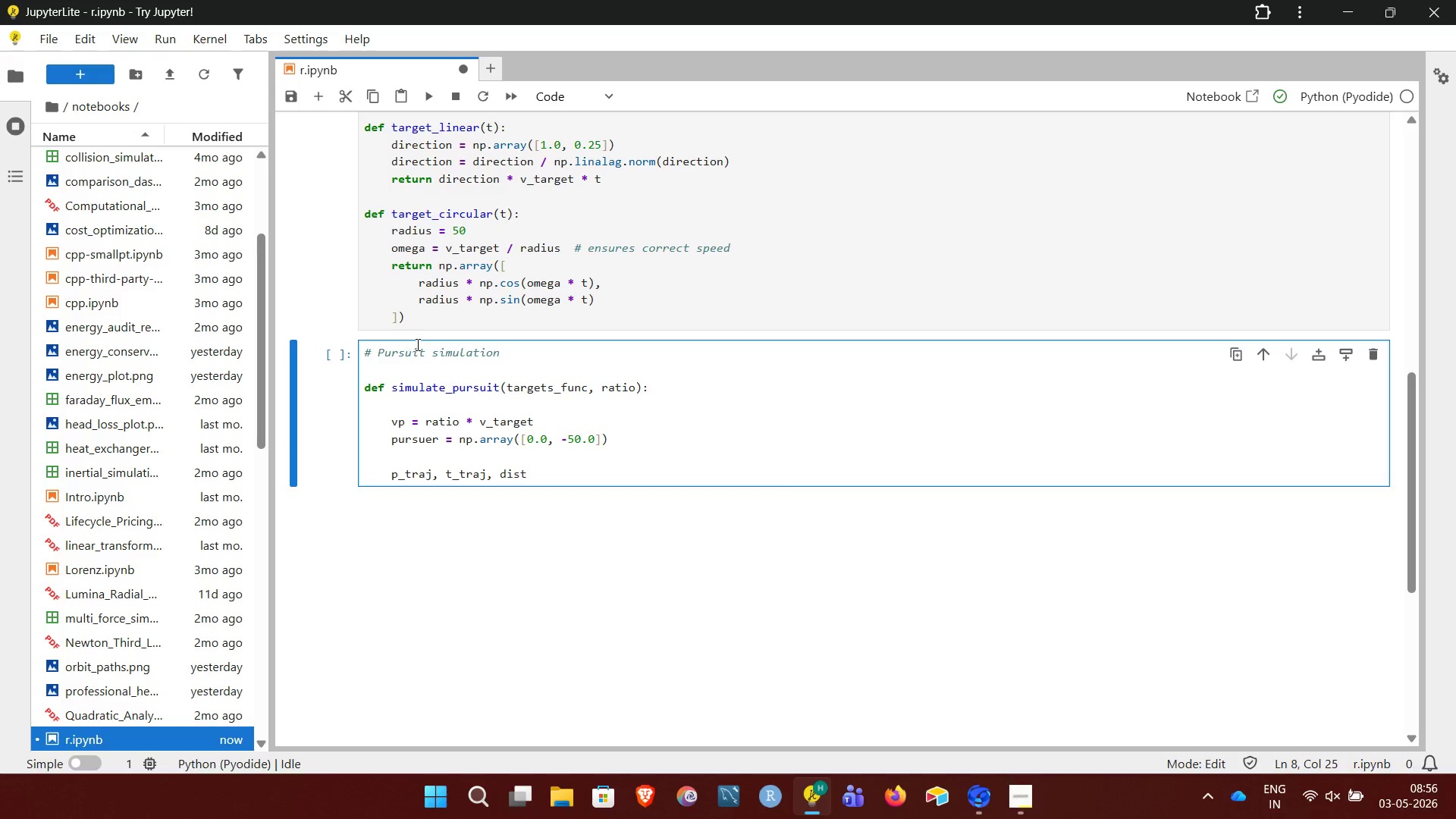 
type(_f)
key(Backspace)
type(hid)
key(Backspace)
type(st)
 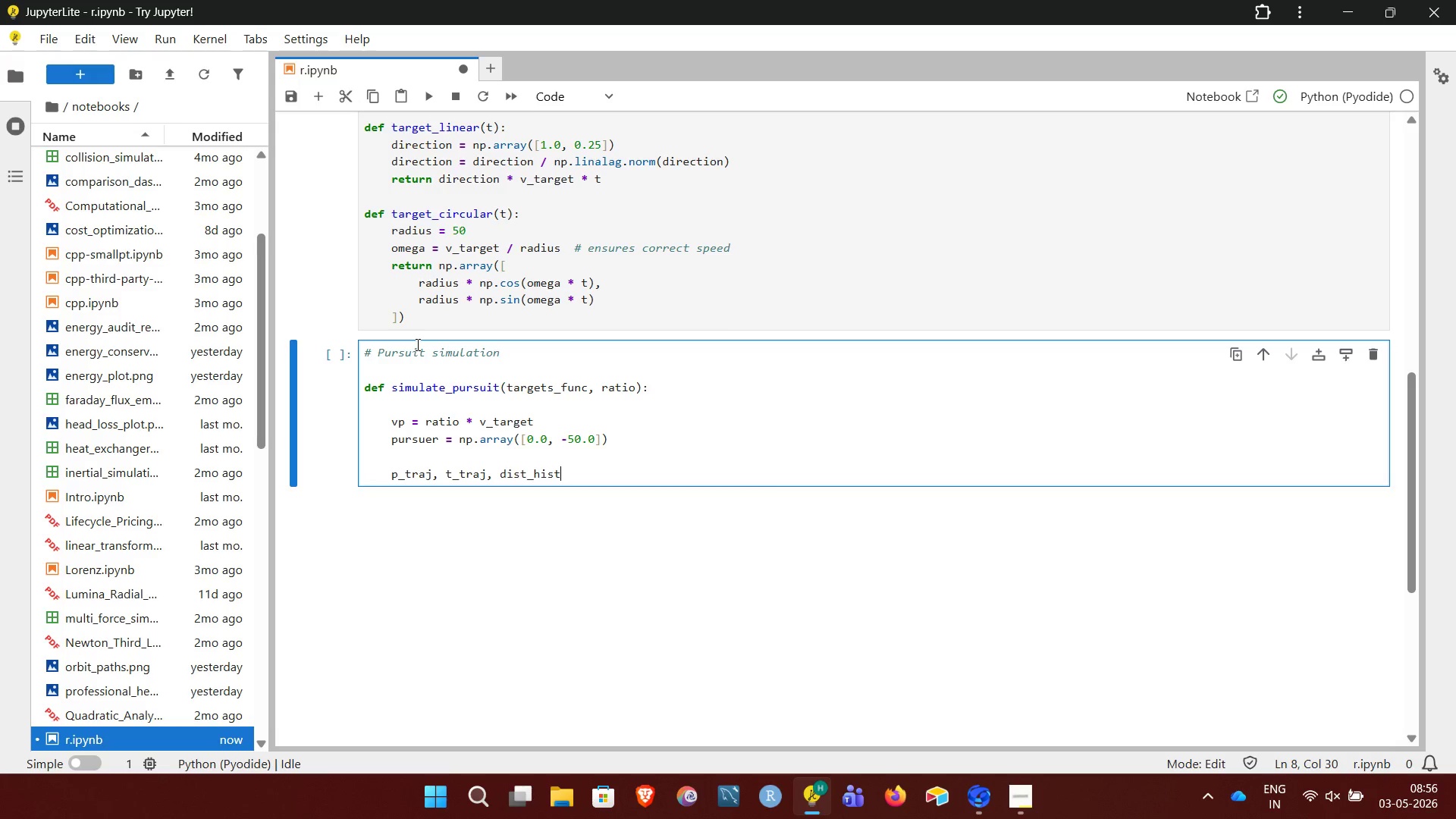 
wait(6.89)
 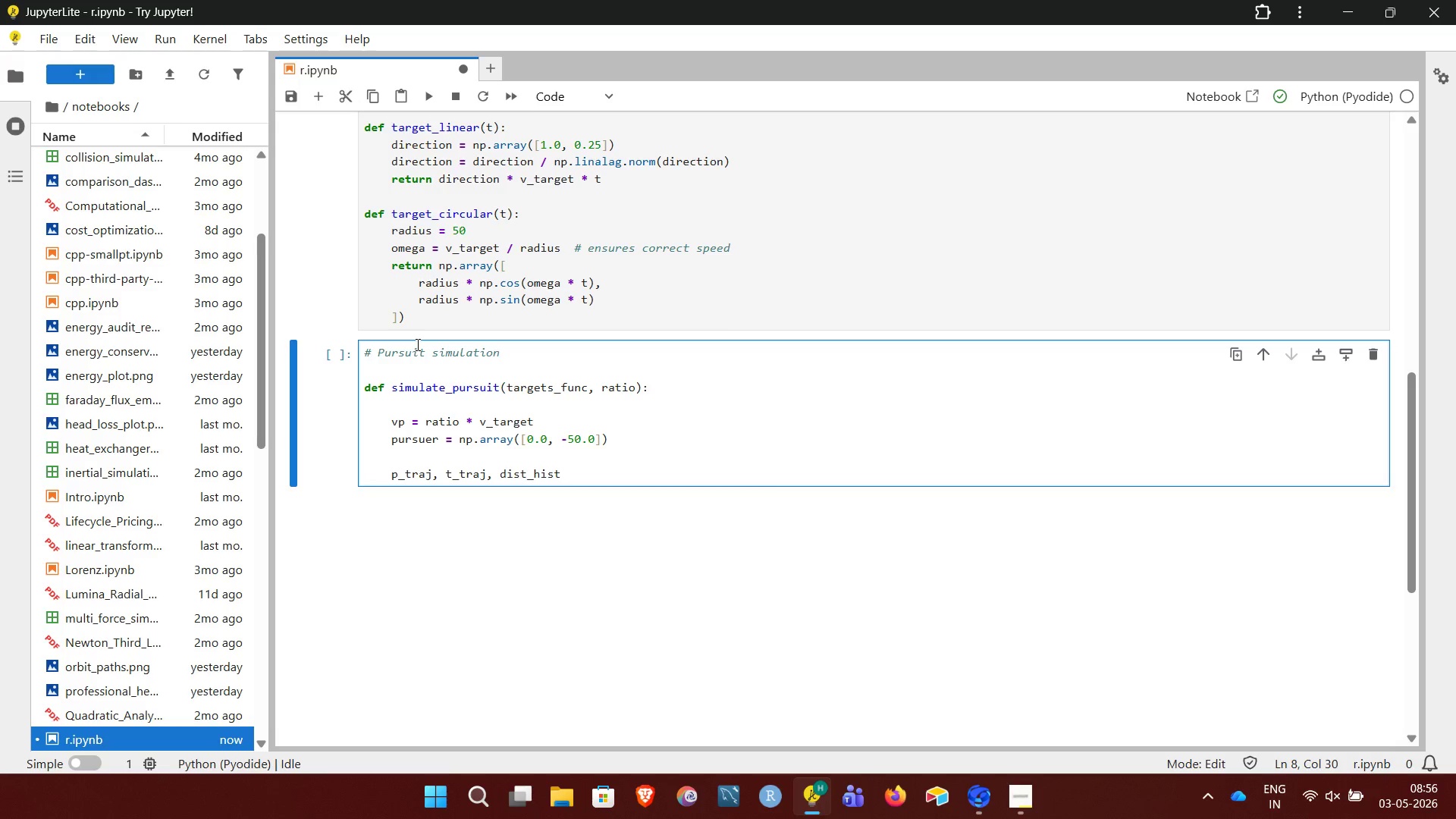 
type(, ti )
key(Backspace)
type(me_hist = [], [], [], [])
key(NumpadEnter)
key(NumpadEnter)
type(inter)
 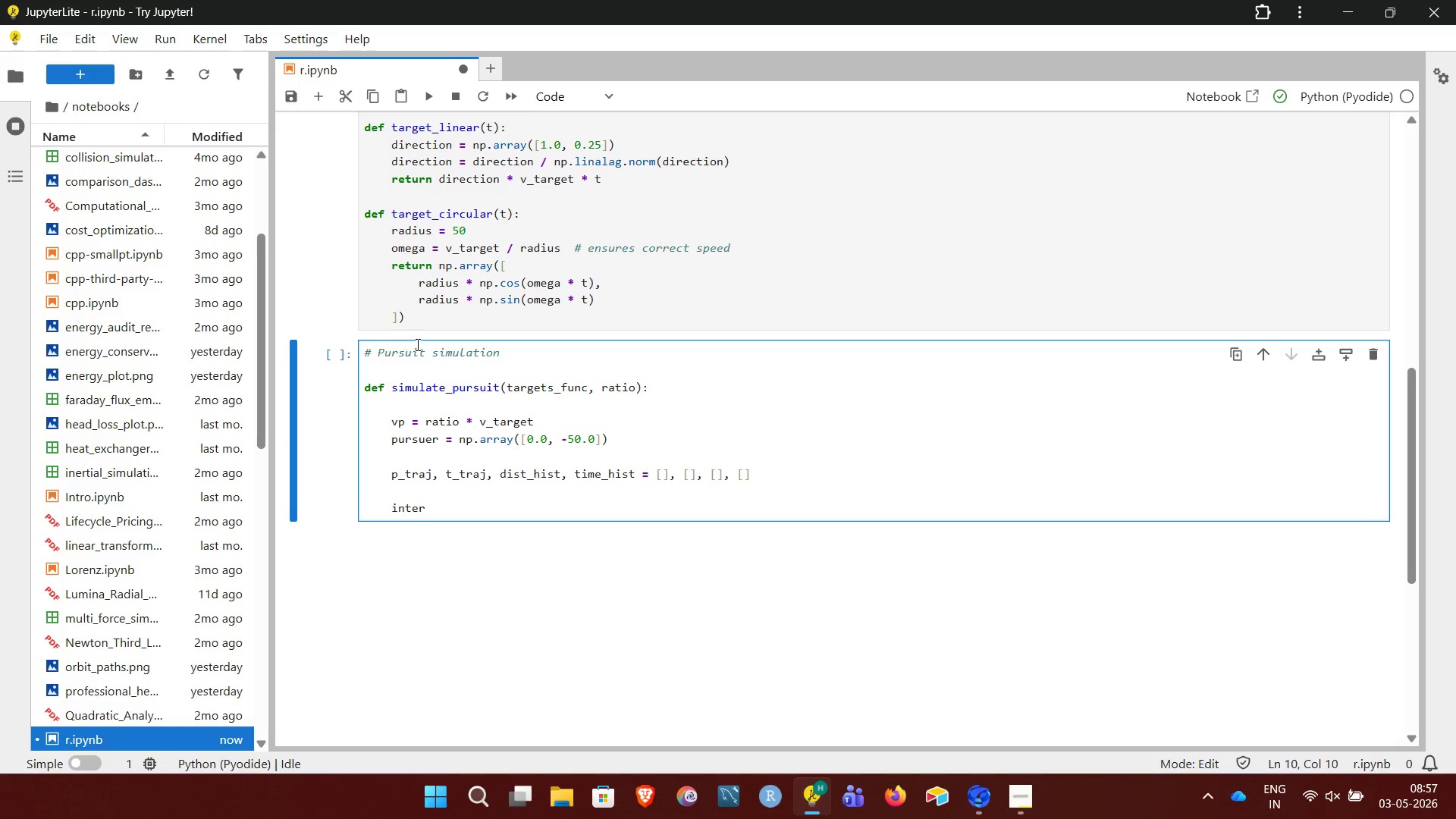 
left_click([416, 344])
 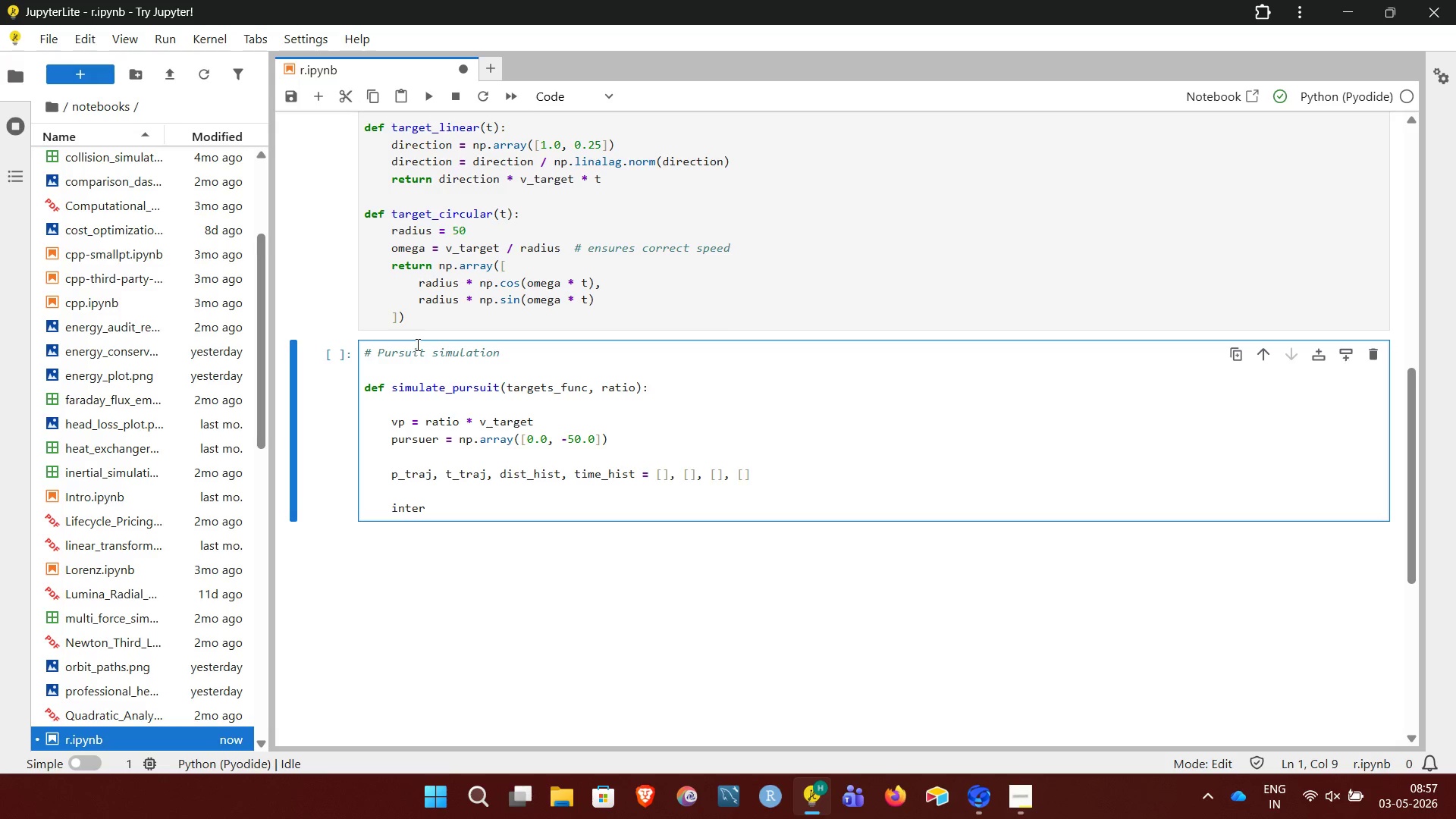 
type(cept )
key(Backspace)
type(_time)
key(Backspace)
key(Backspace)
key(Backspace)
key(Backspace)
key(Backspace)
key(Backspace)
key(Backspace)
key(Backspace)
key(Backspace)
 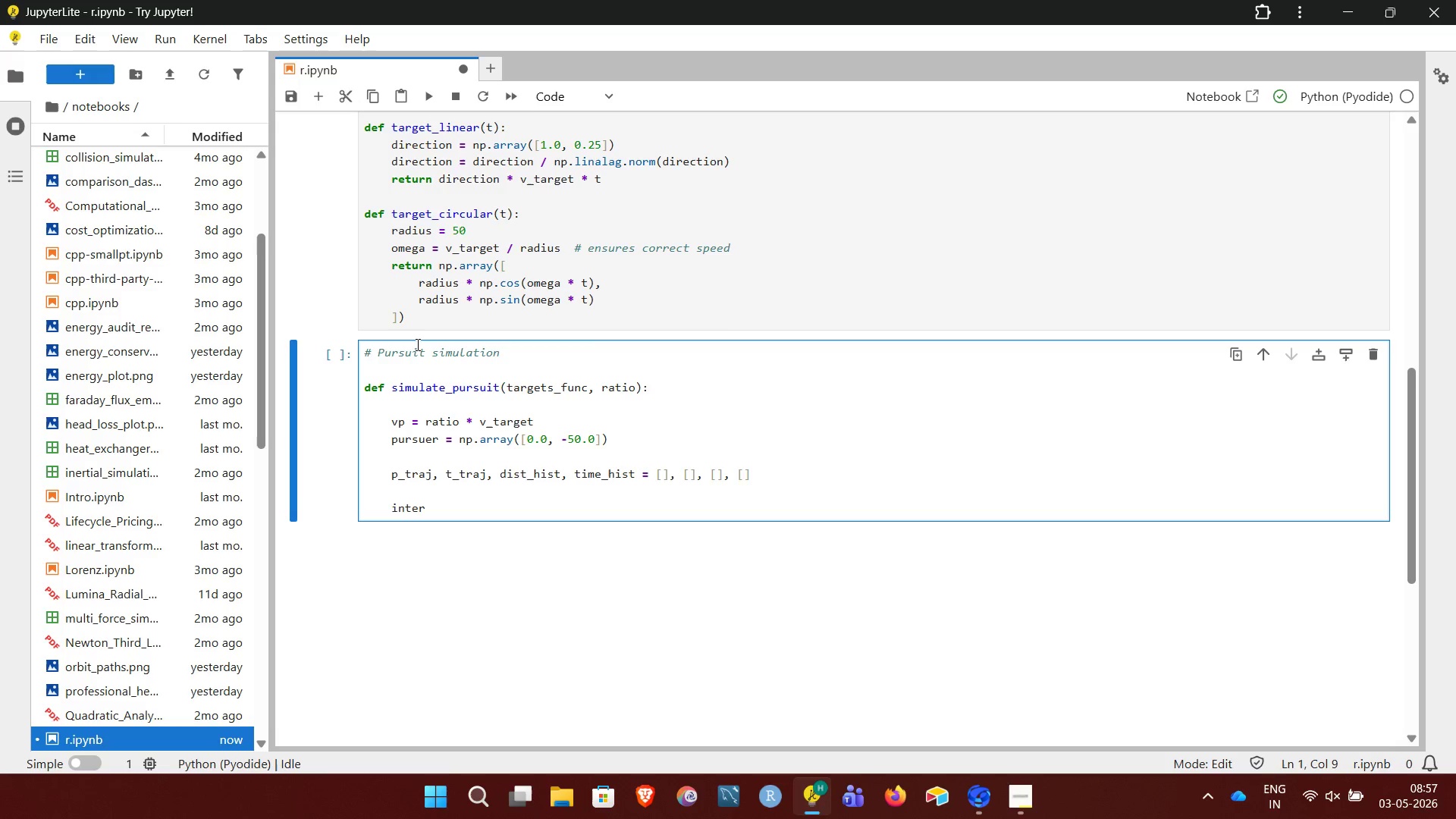 
key(ArrowRight)
 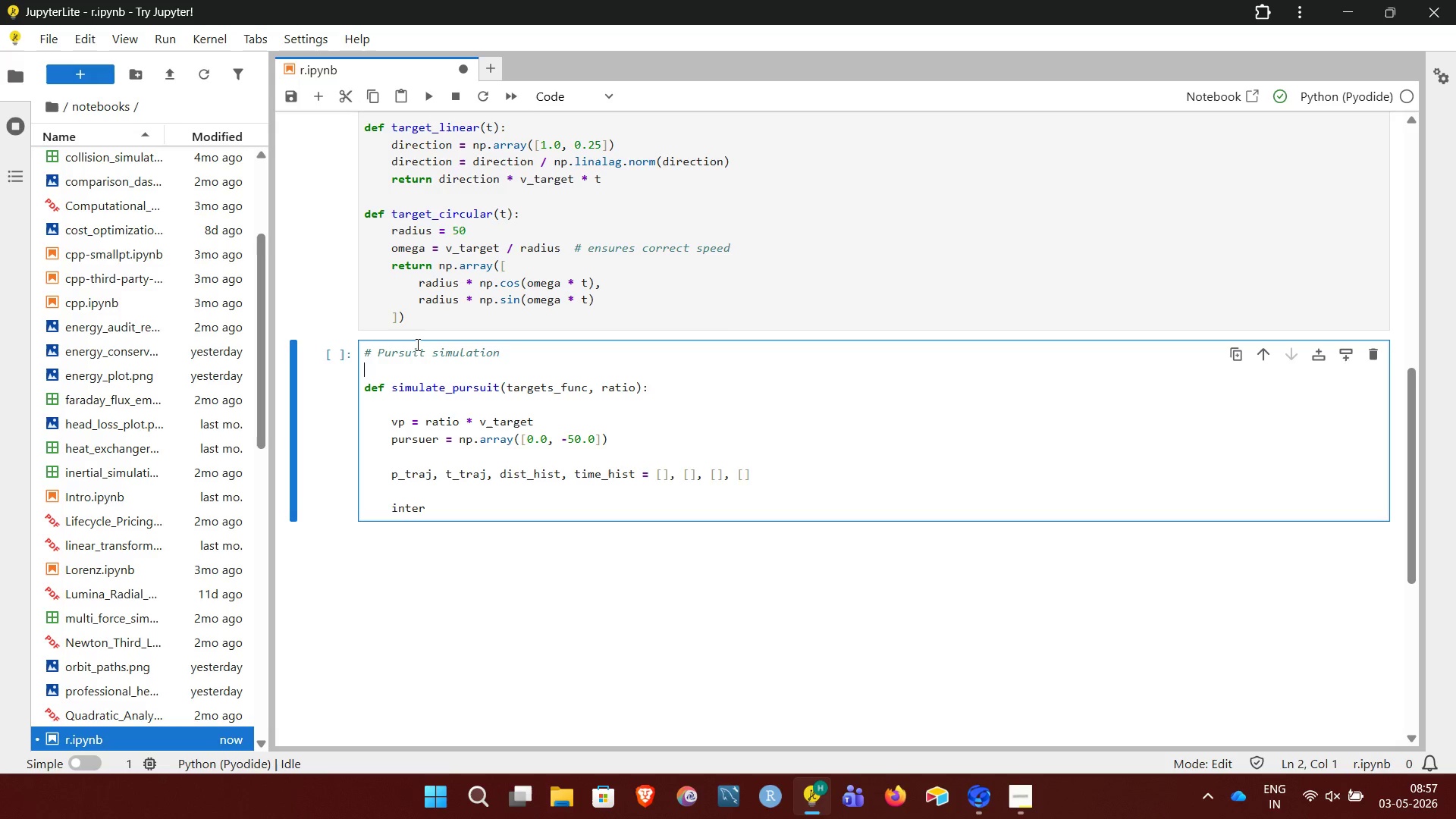 
hold_key(key=ArrowDown, duration=0.84)
 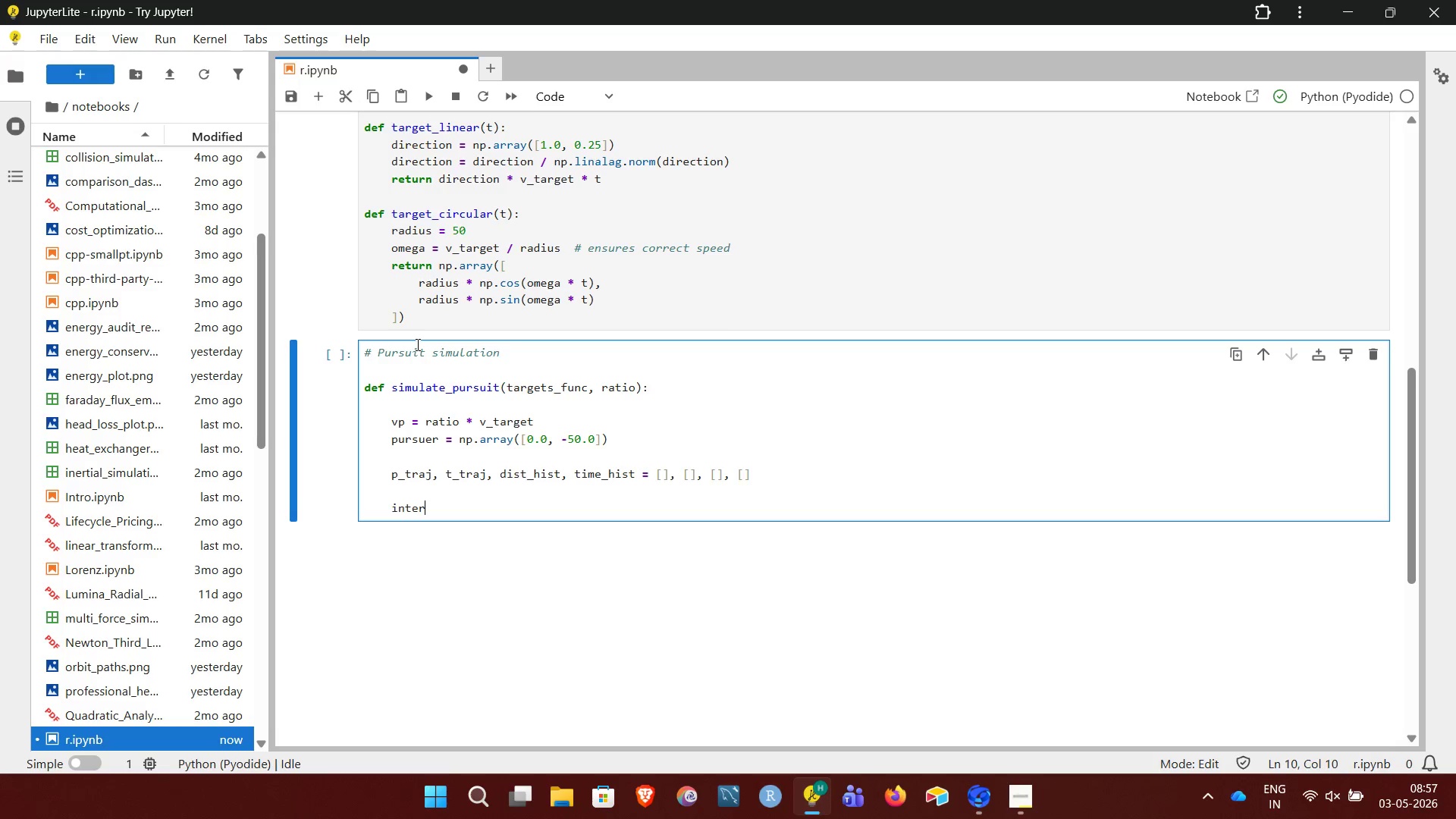 
wait(8.5)
 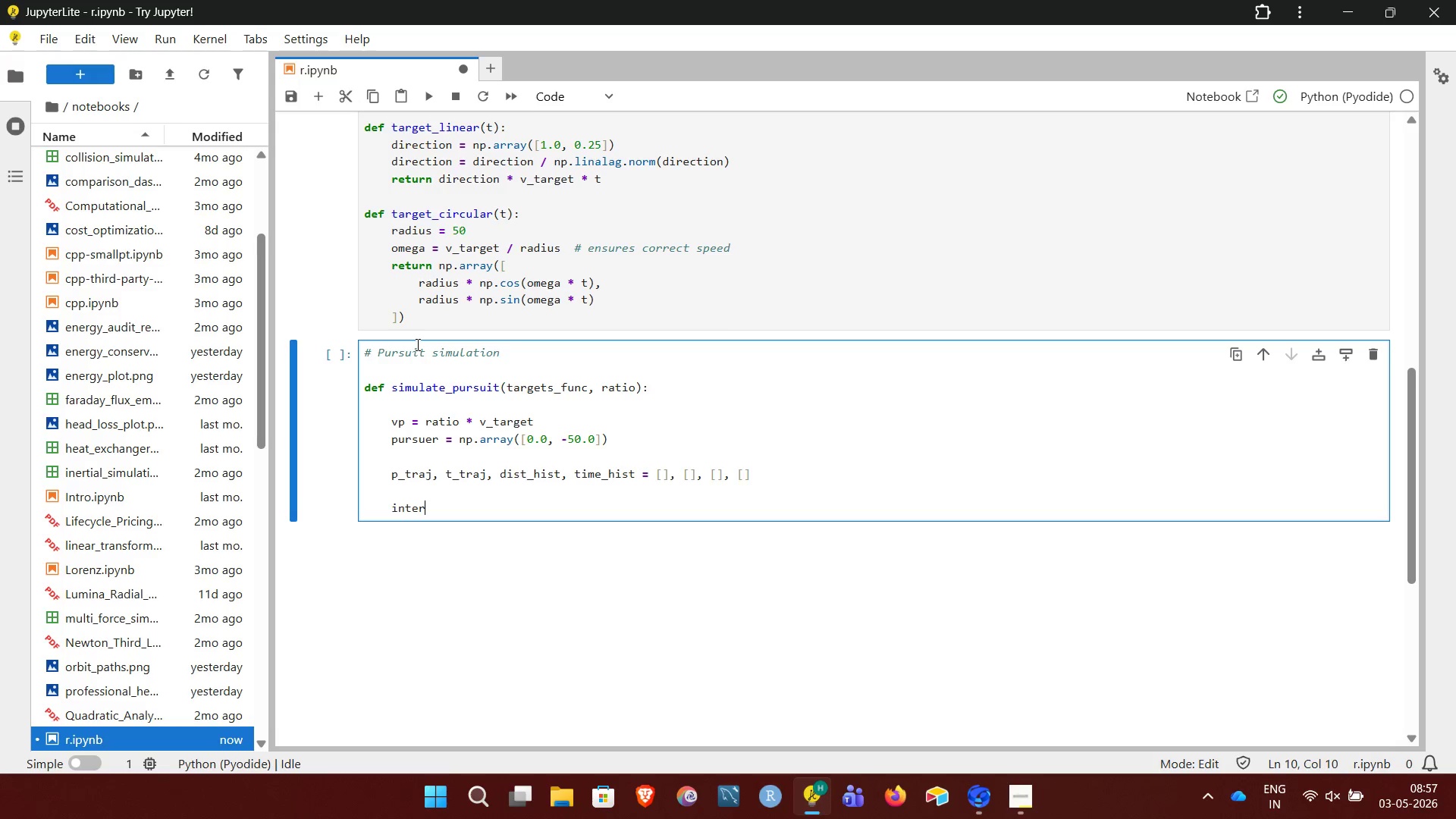 
type(cept_time = None)
key(NumpadEnter)
key(NumpadEnter)
type(for t in time:)
key(NumpadEnter)
key(NumpadEnter)
type(target)
 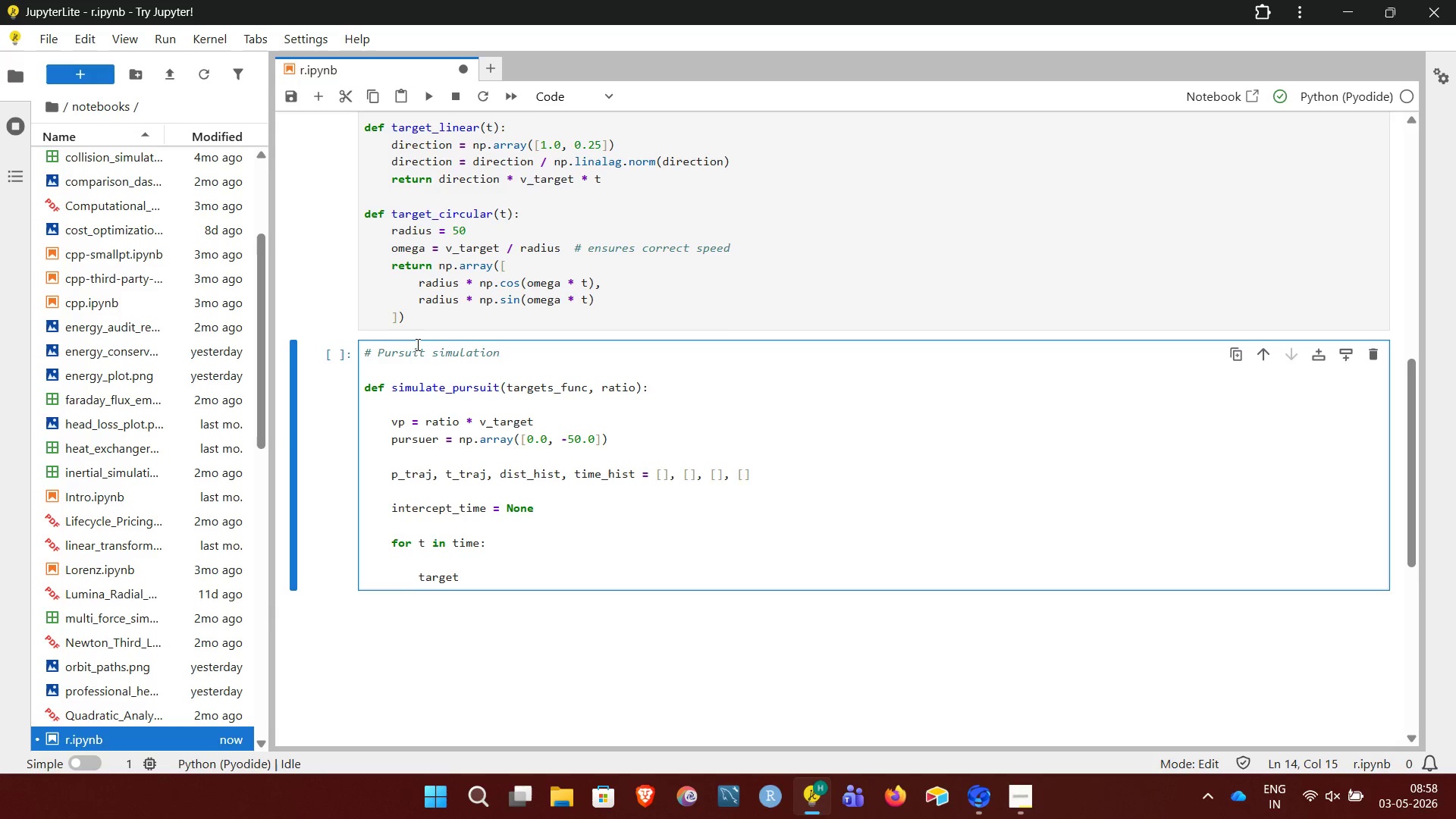 
wait(6.94)
 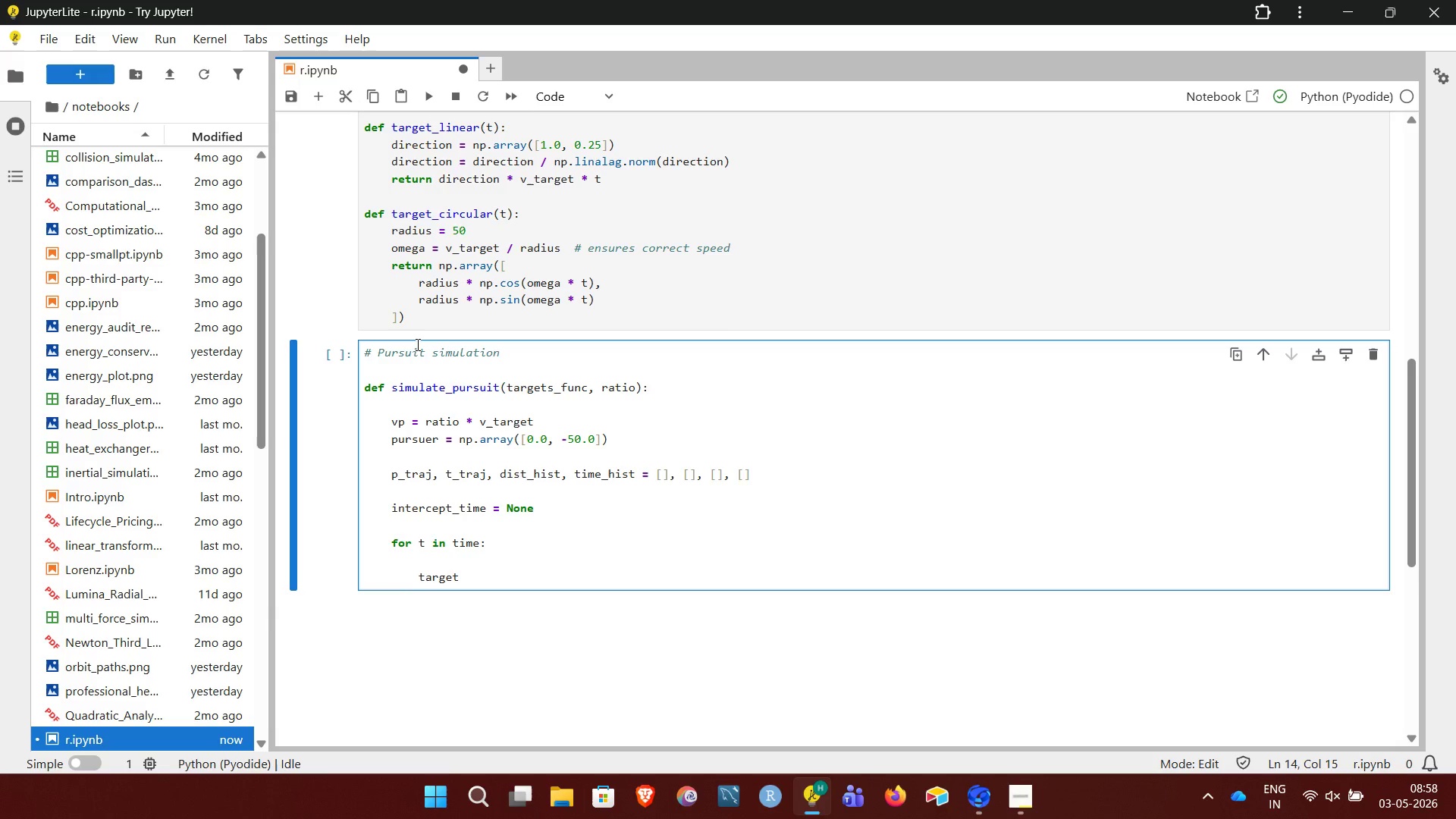 
key(Space)
 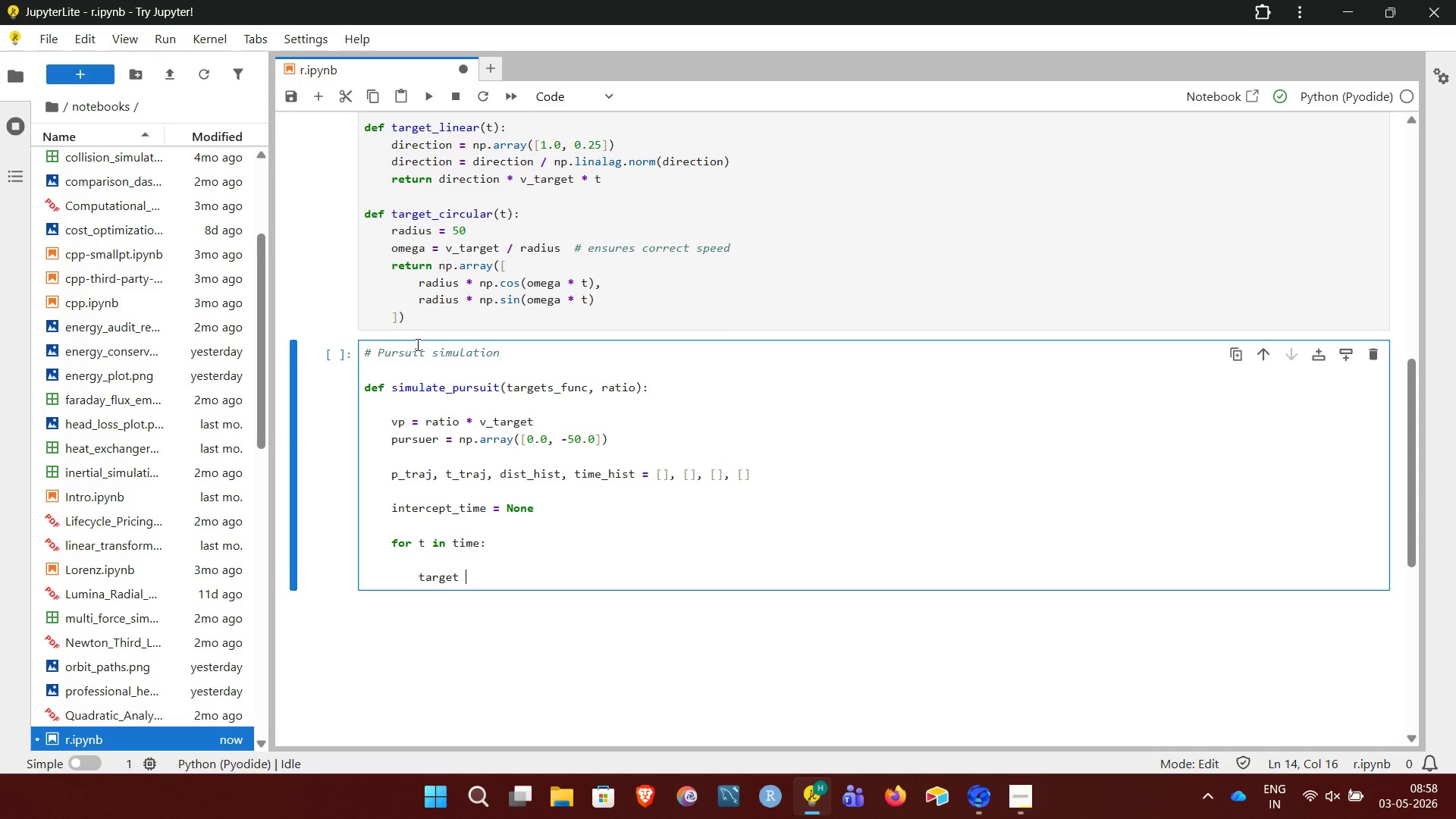 
key(Equal)
 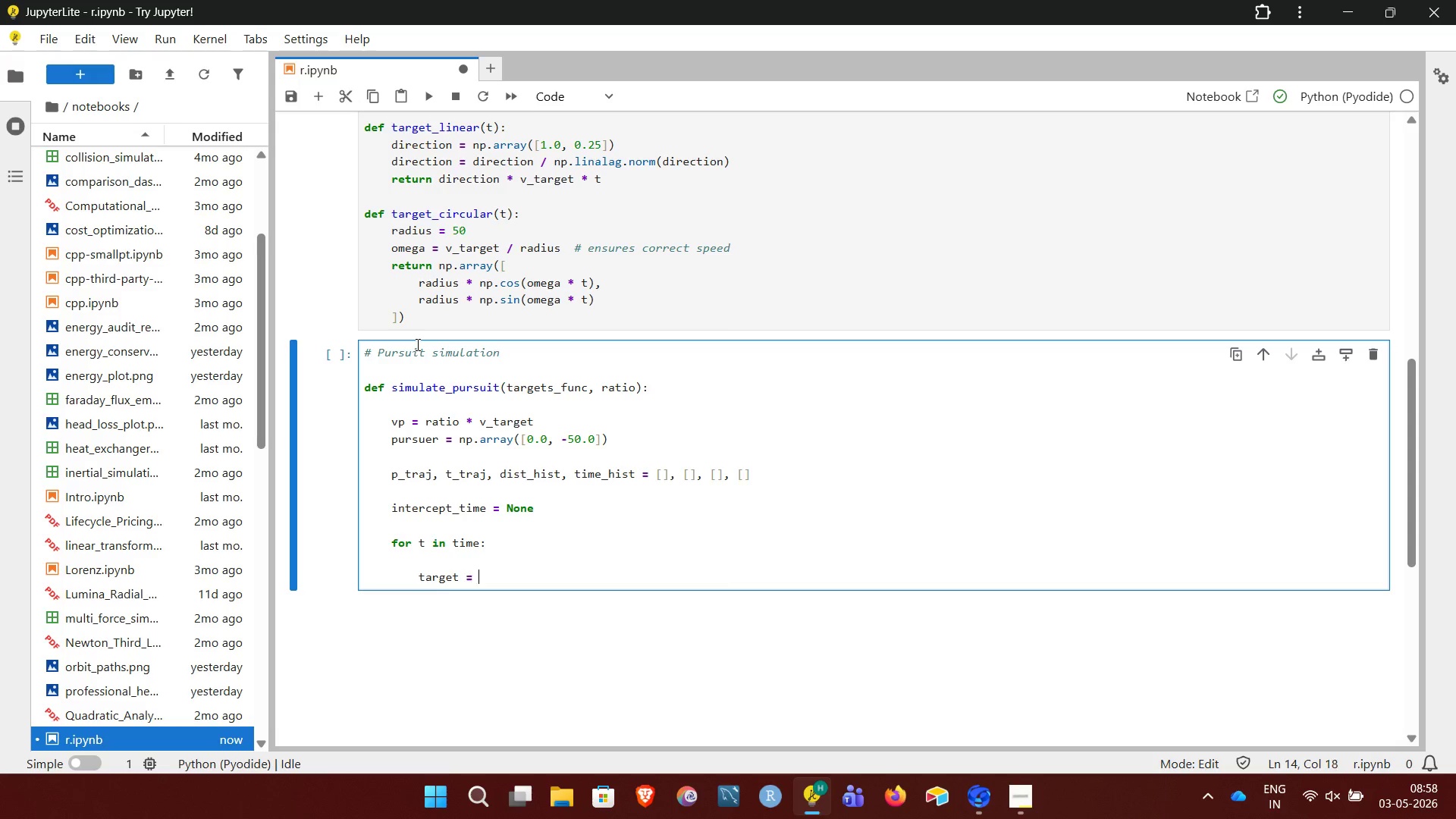 
key(Space)
 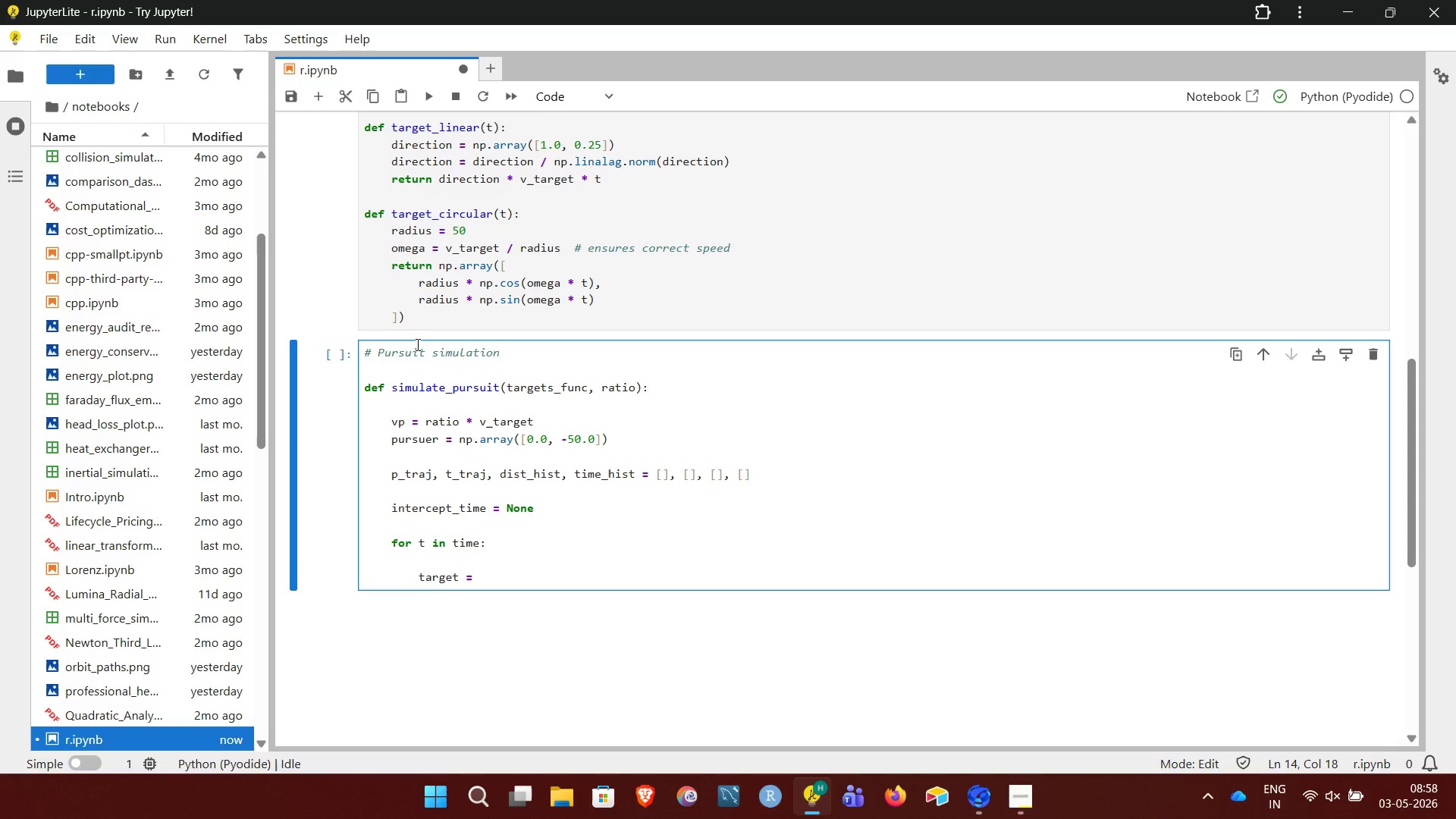 
type(target_func(t))
key(NumpadEnter)
type(direction = targets)
 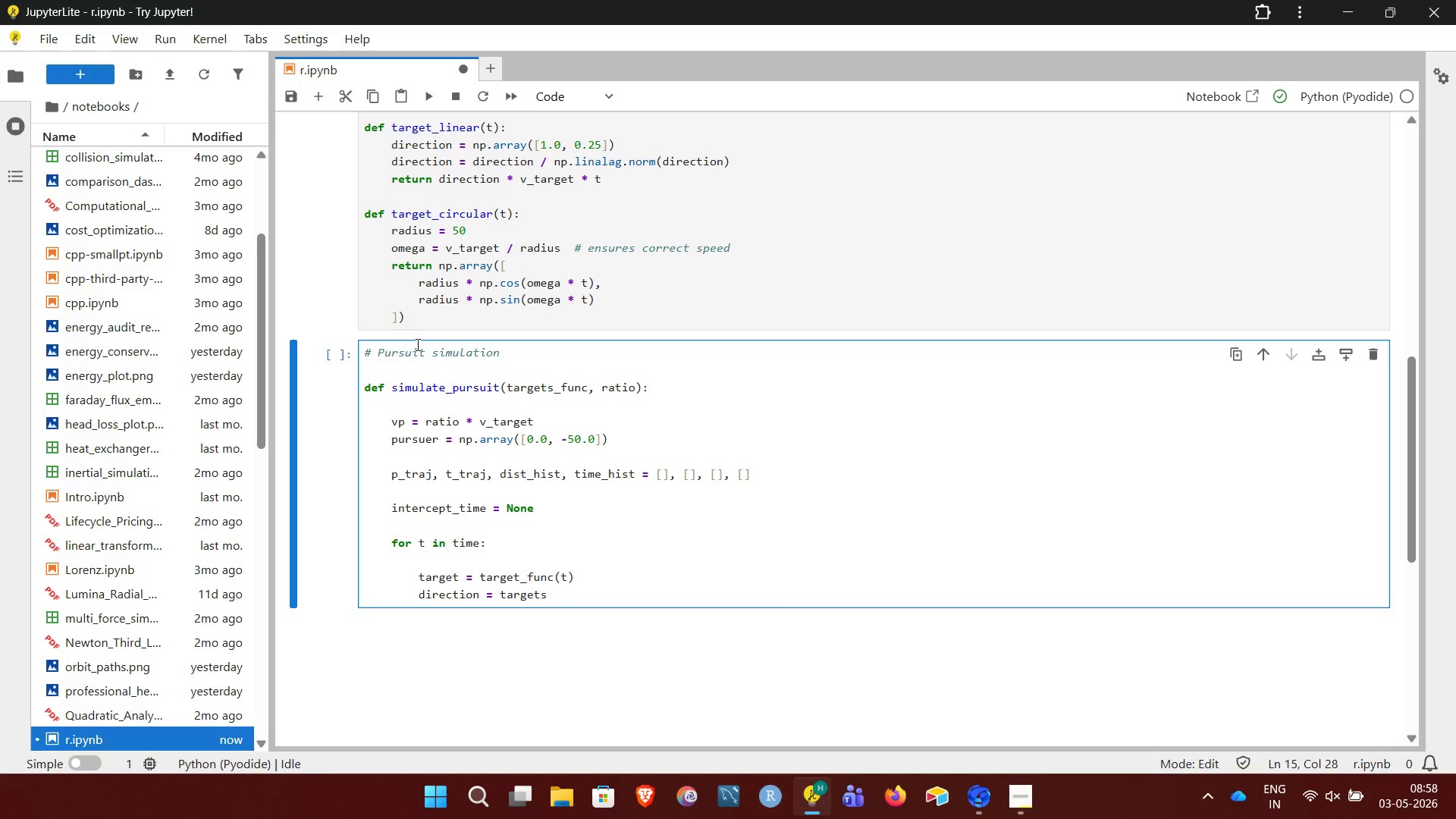 
key(Backspace)
 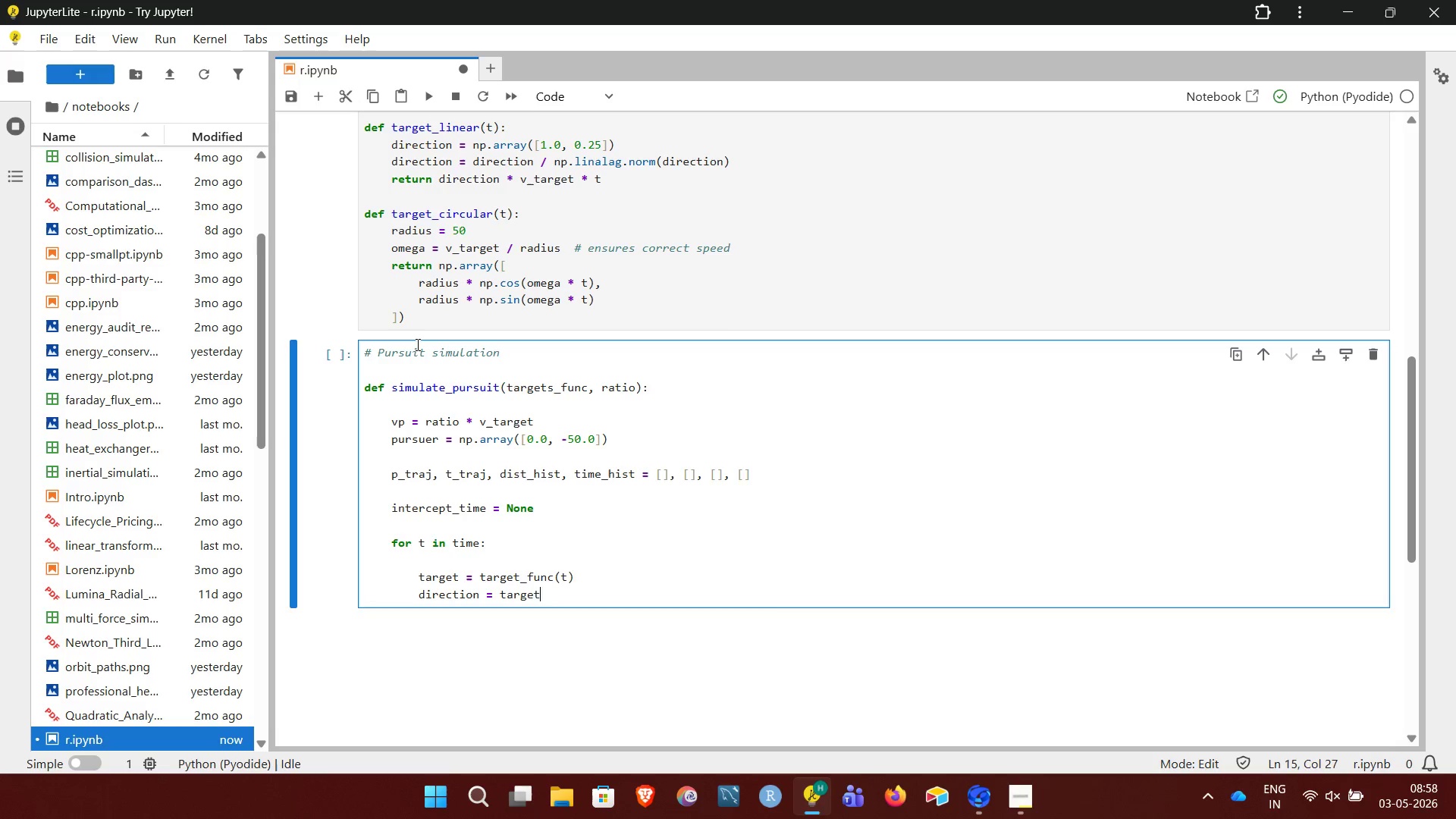 
key(Space)
 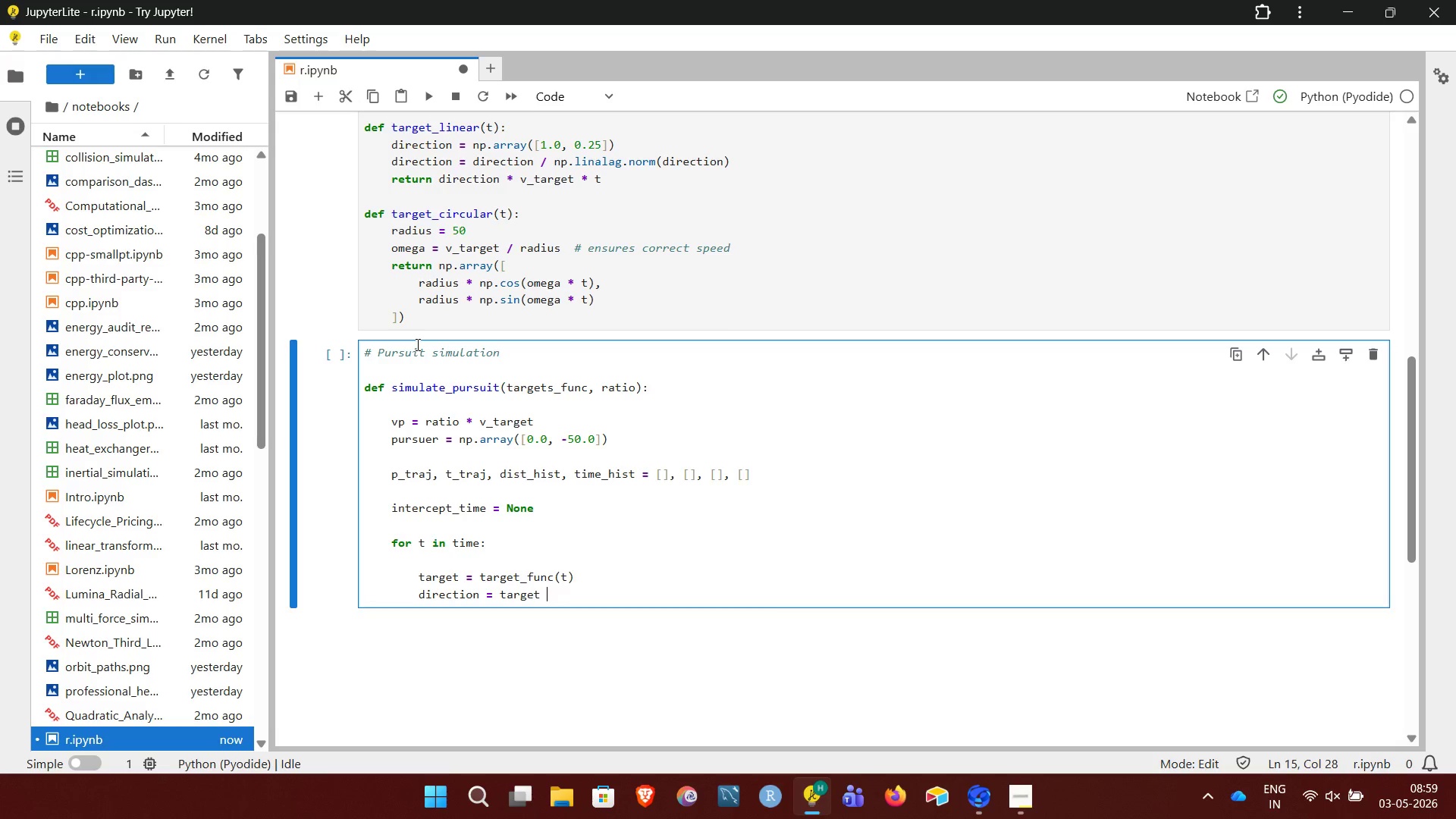 
key(Minus)
 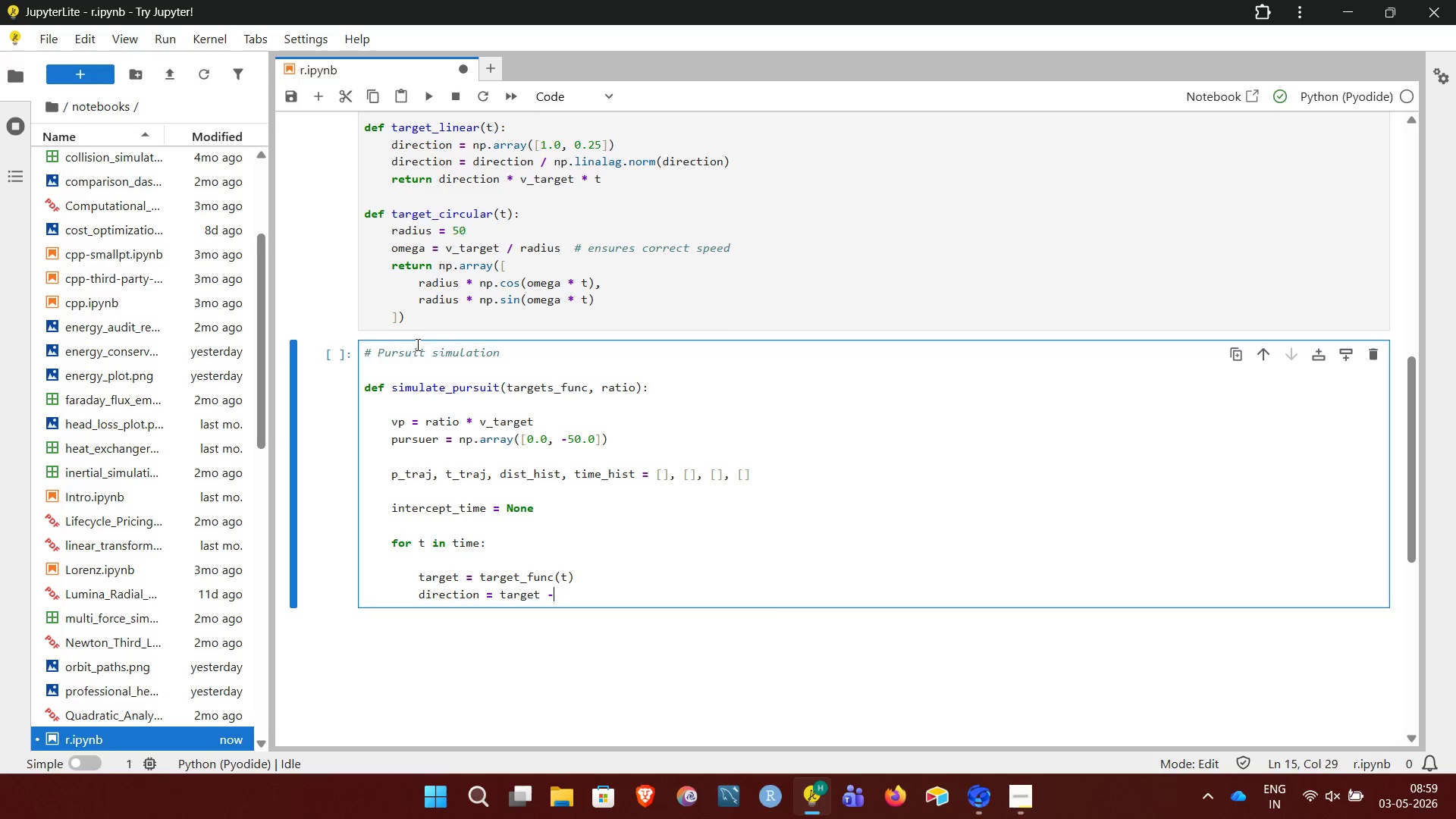 
key(Space)
 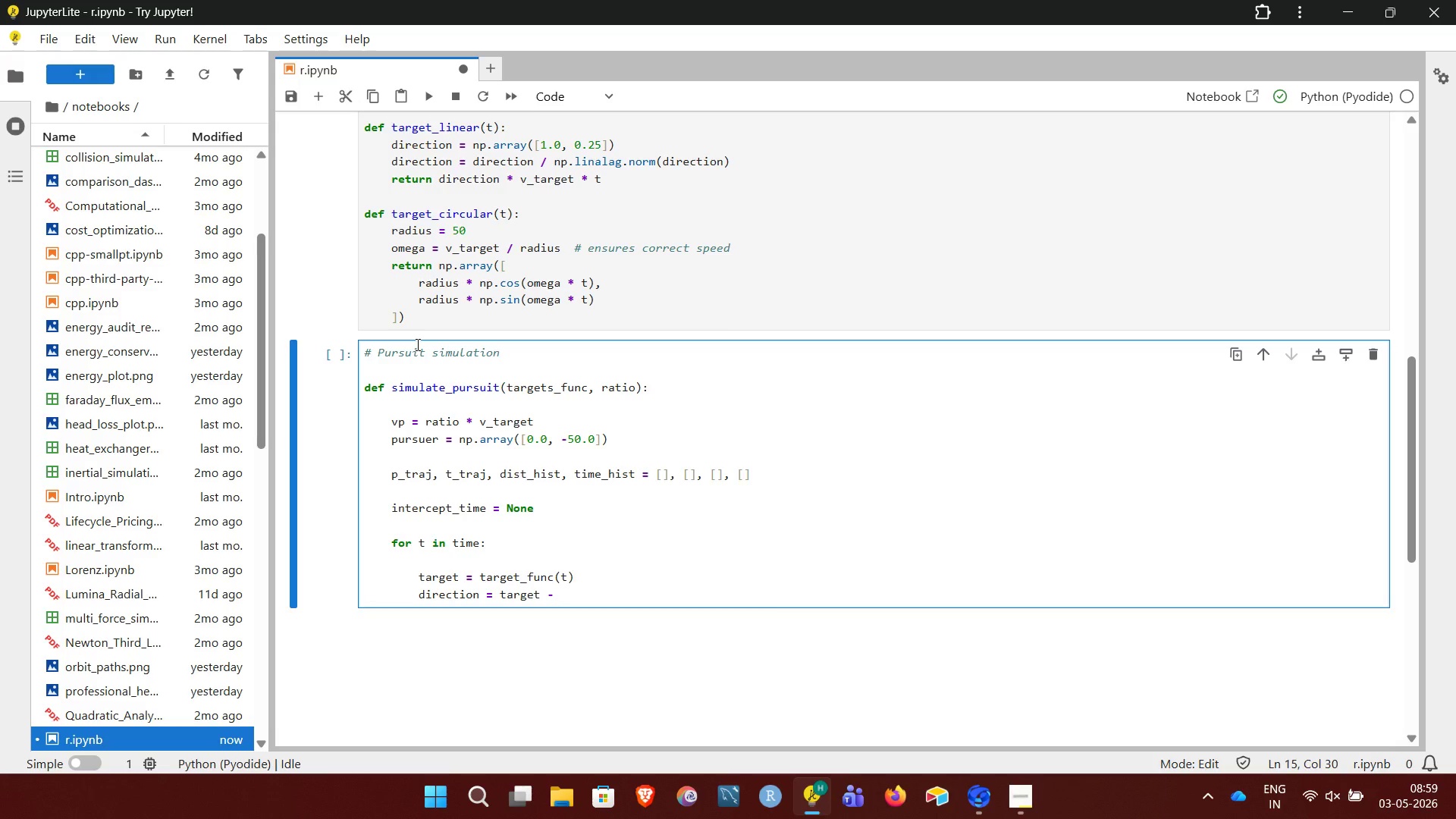 
wait(7.44)
 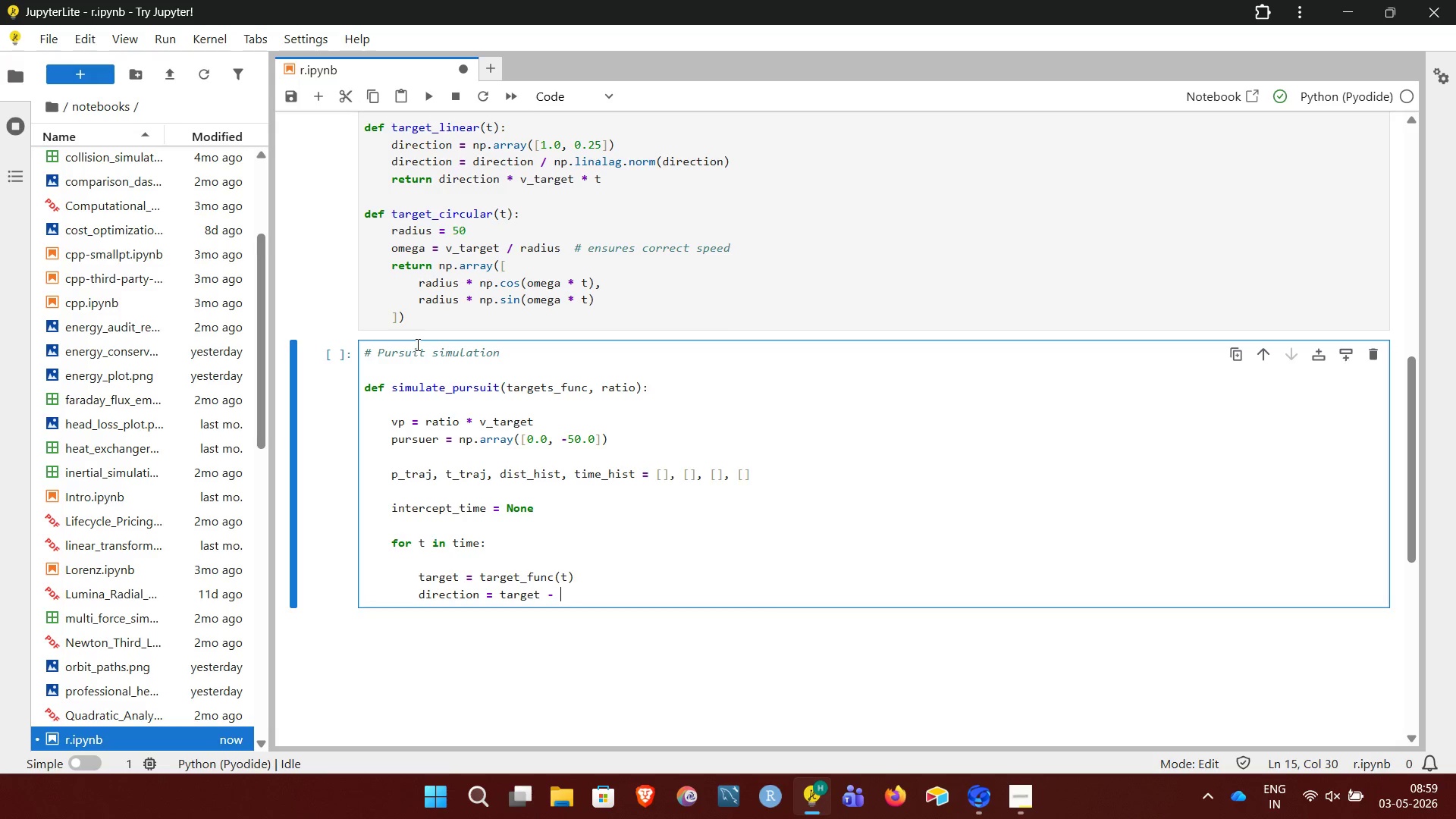 
type(pursur)
 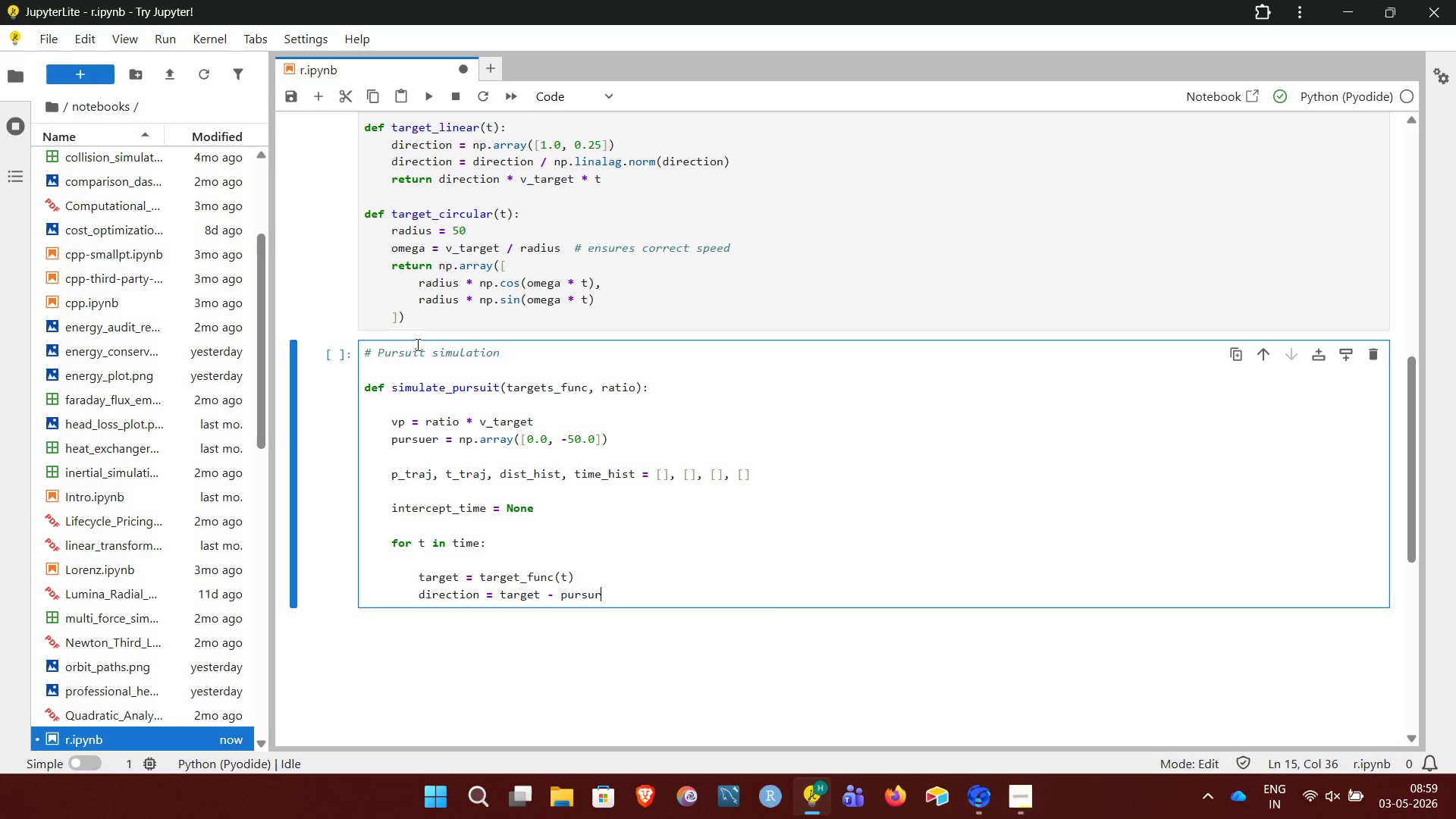 
wait(6.95)
 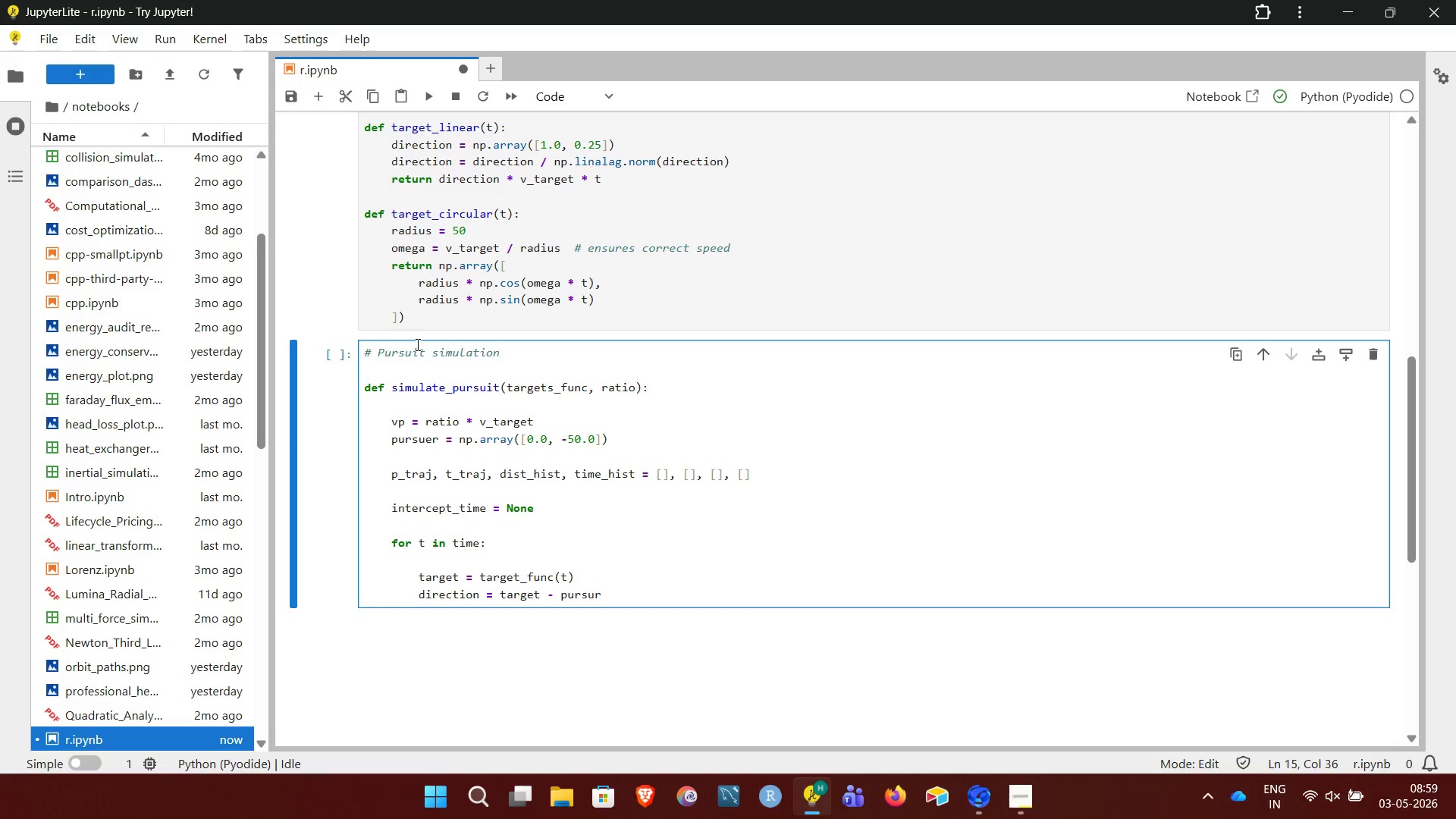 
key(Backspace)
type(d)
key(Backspace)
type(er)
key(NumpadEnter)
type(dist = np.)
 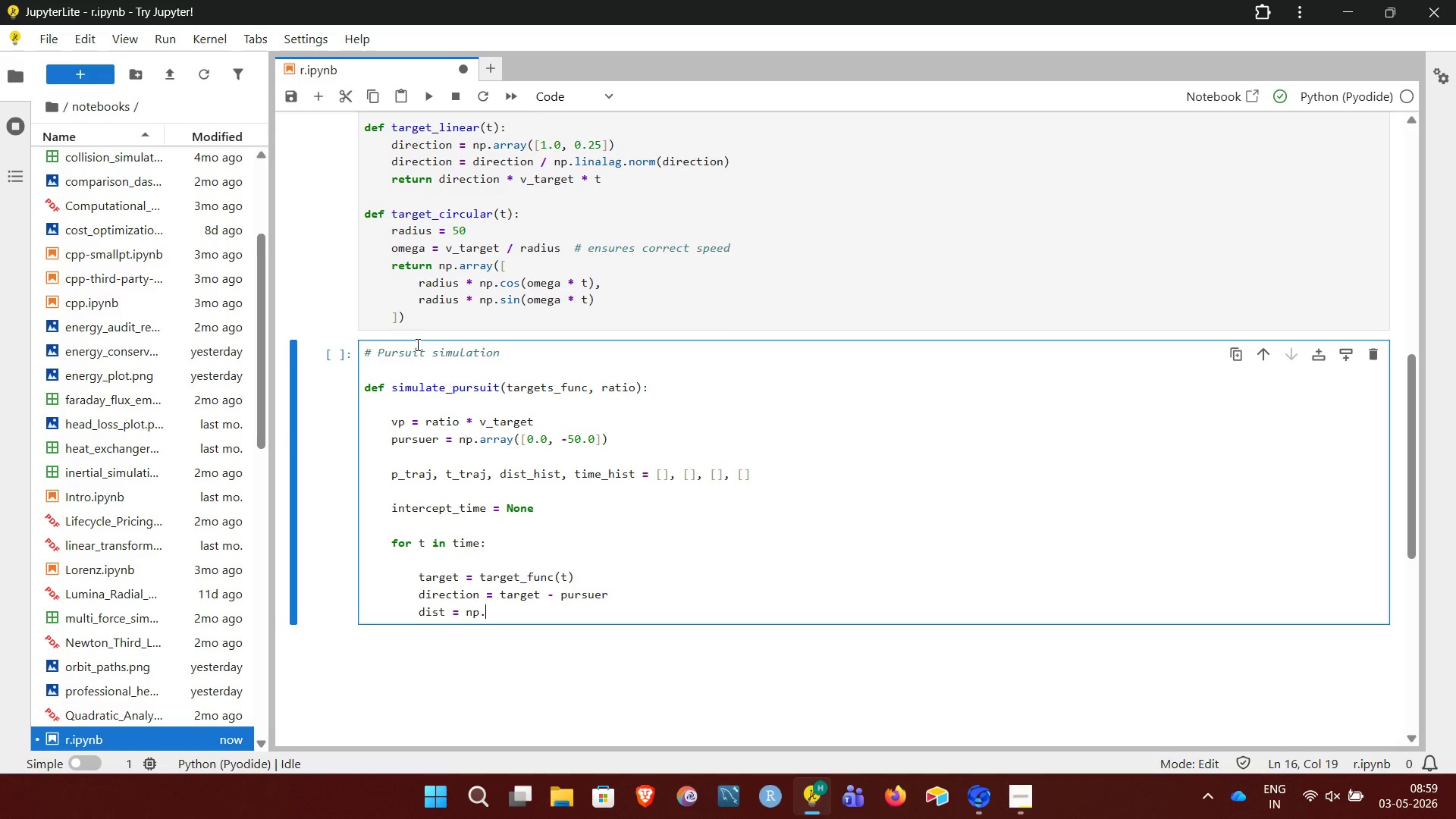 
type(linal;)
key(Backspace)
type(g.np)
key(Backspace)
type(orma)
 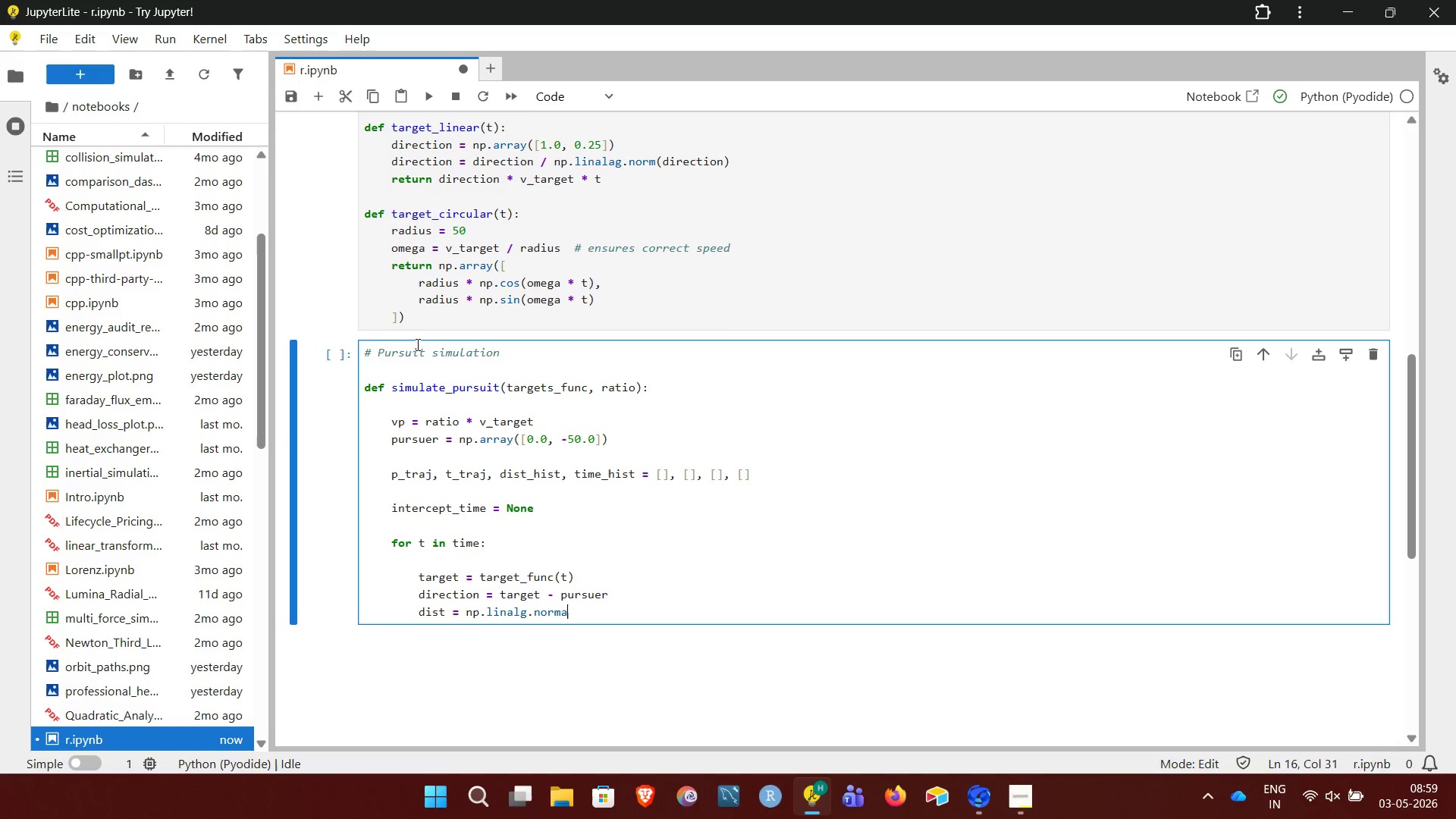 
wait(5.08)
 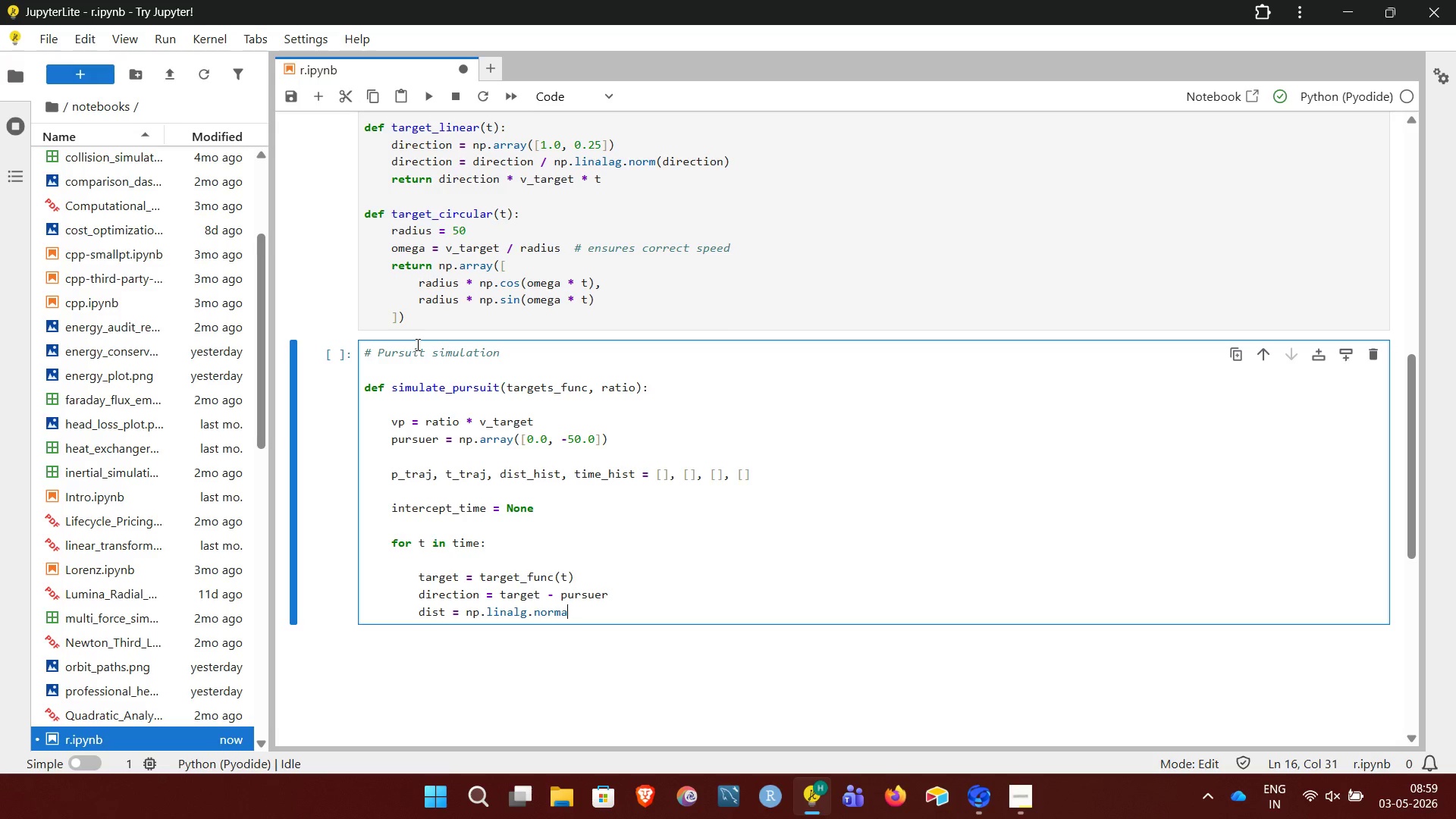 
key(Backspace)
type((direction))
 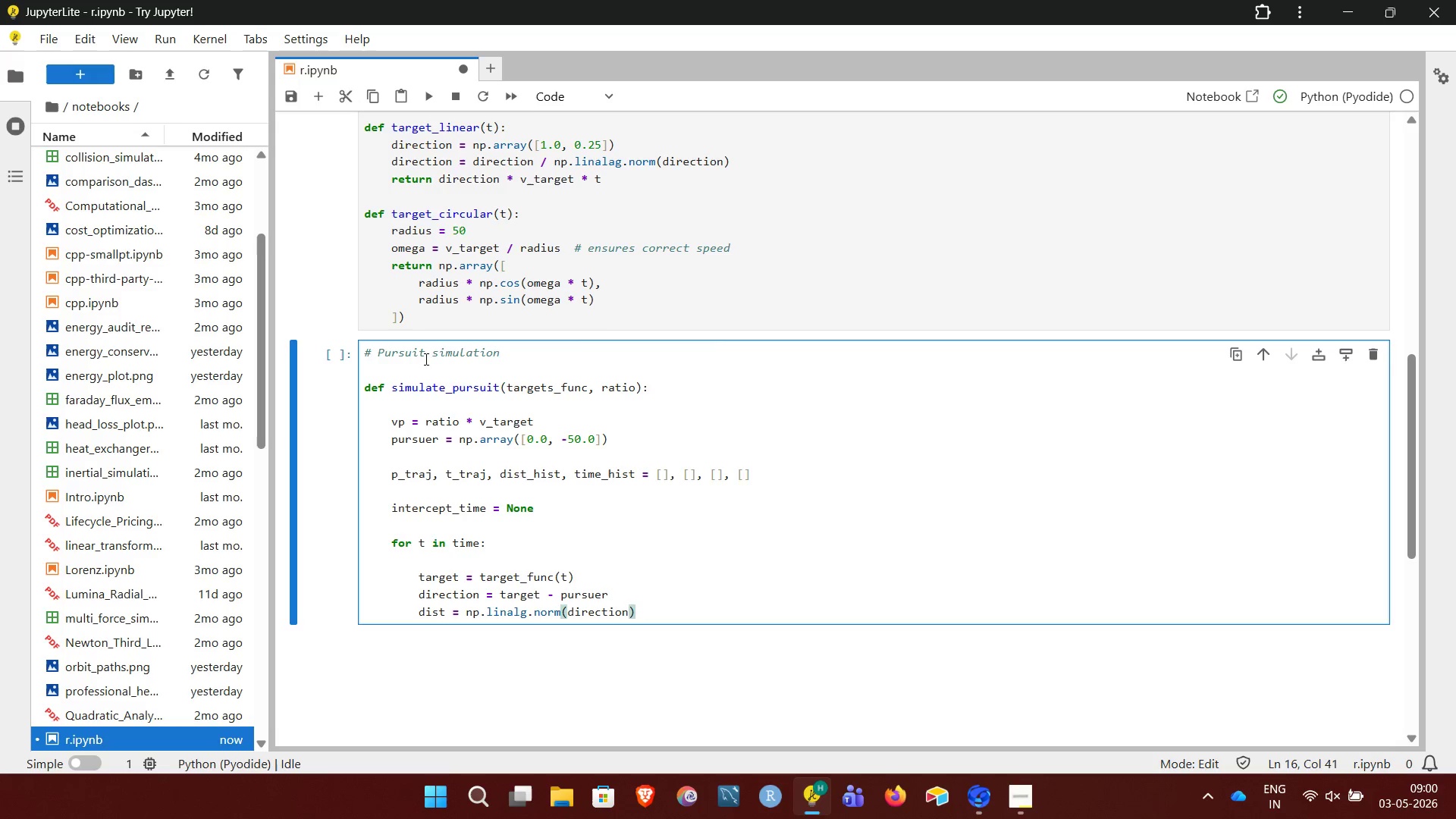 
left_click([1025, 781])